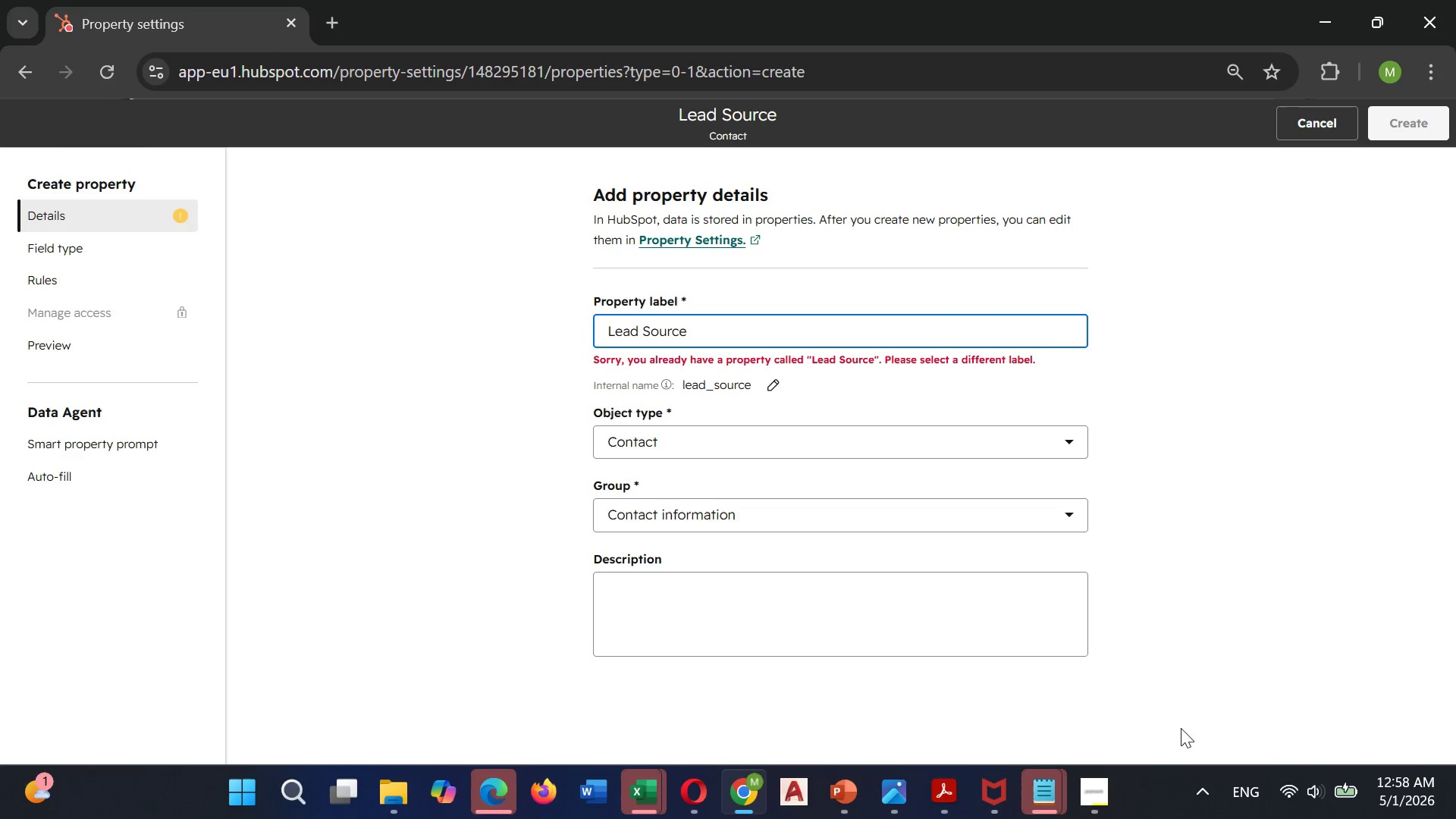 
type( New)
 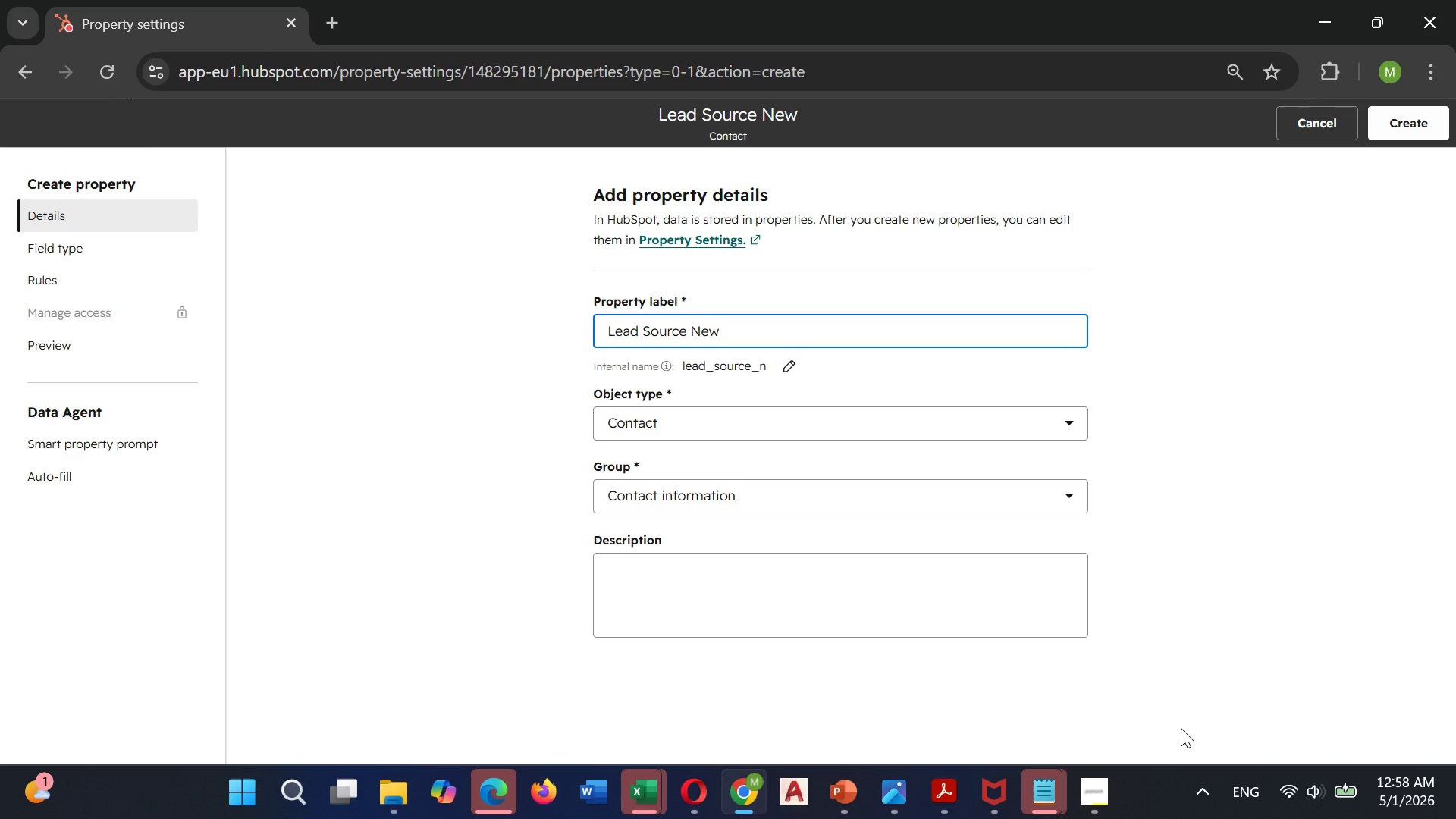 
left_click_drag(start_coordinate=[766, 542], to_coordinate=[762, 544])
 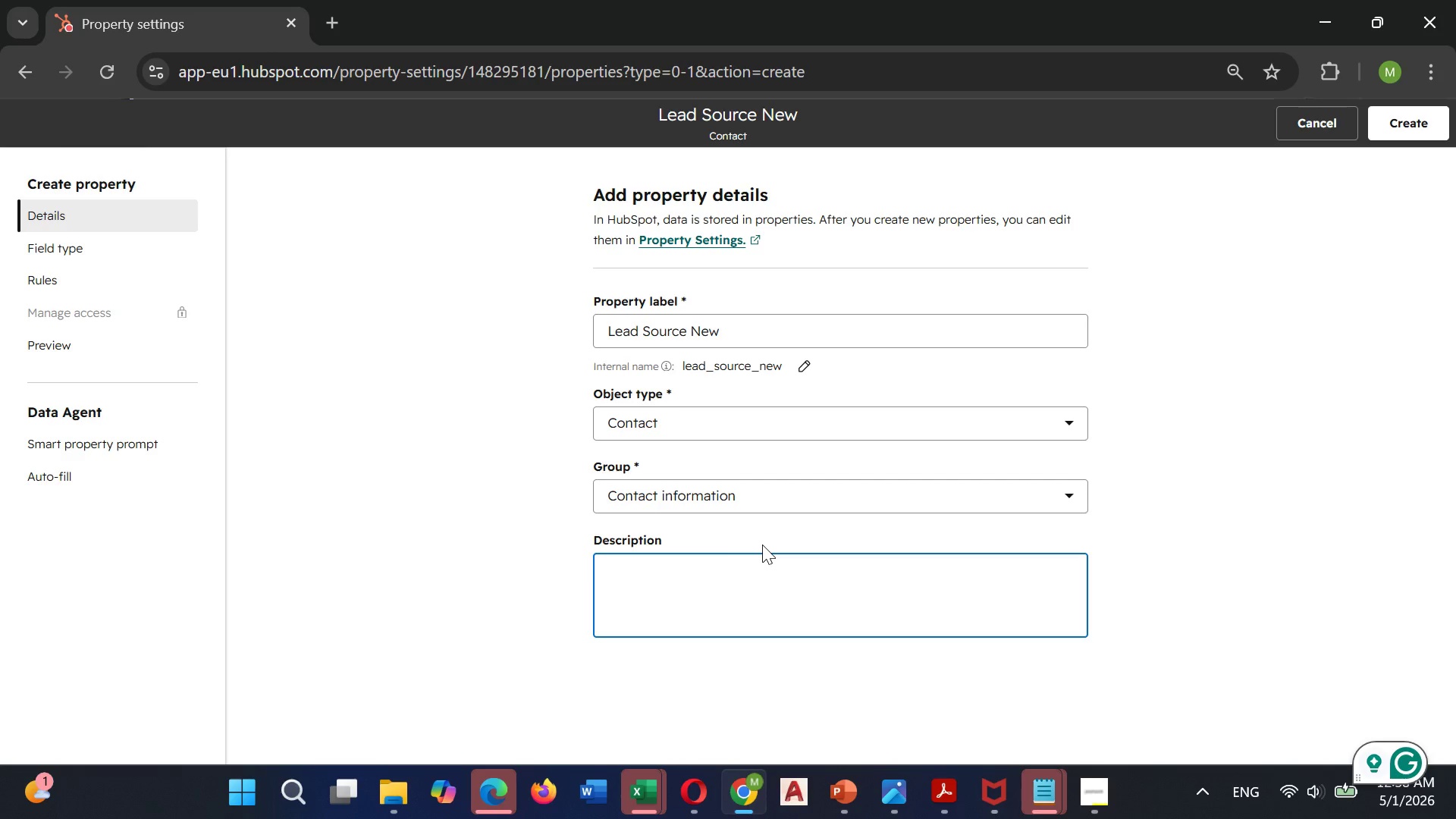 
type(How the contact found sy)
key(Backspace)
type(tone )
 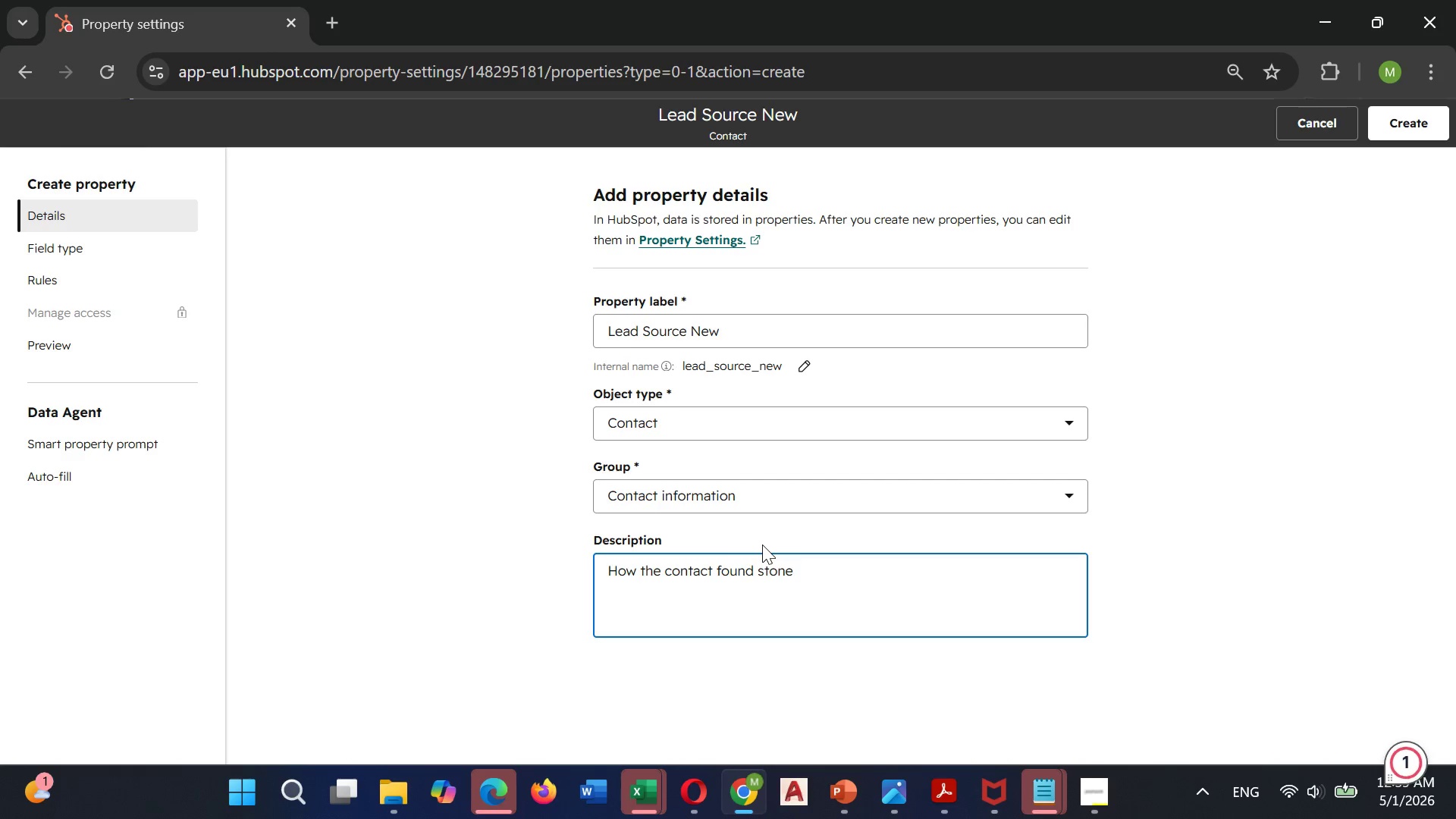 
type(& saw Dust)
 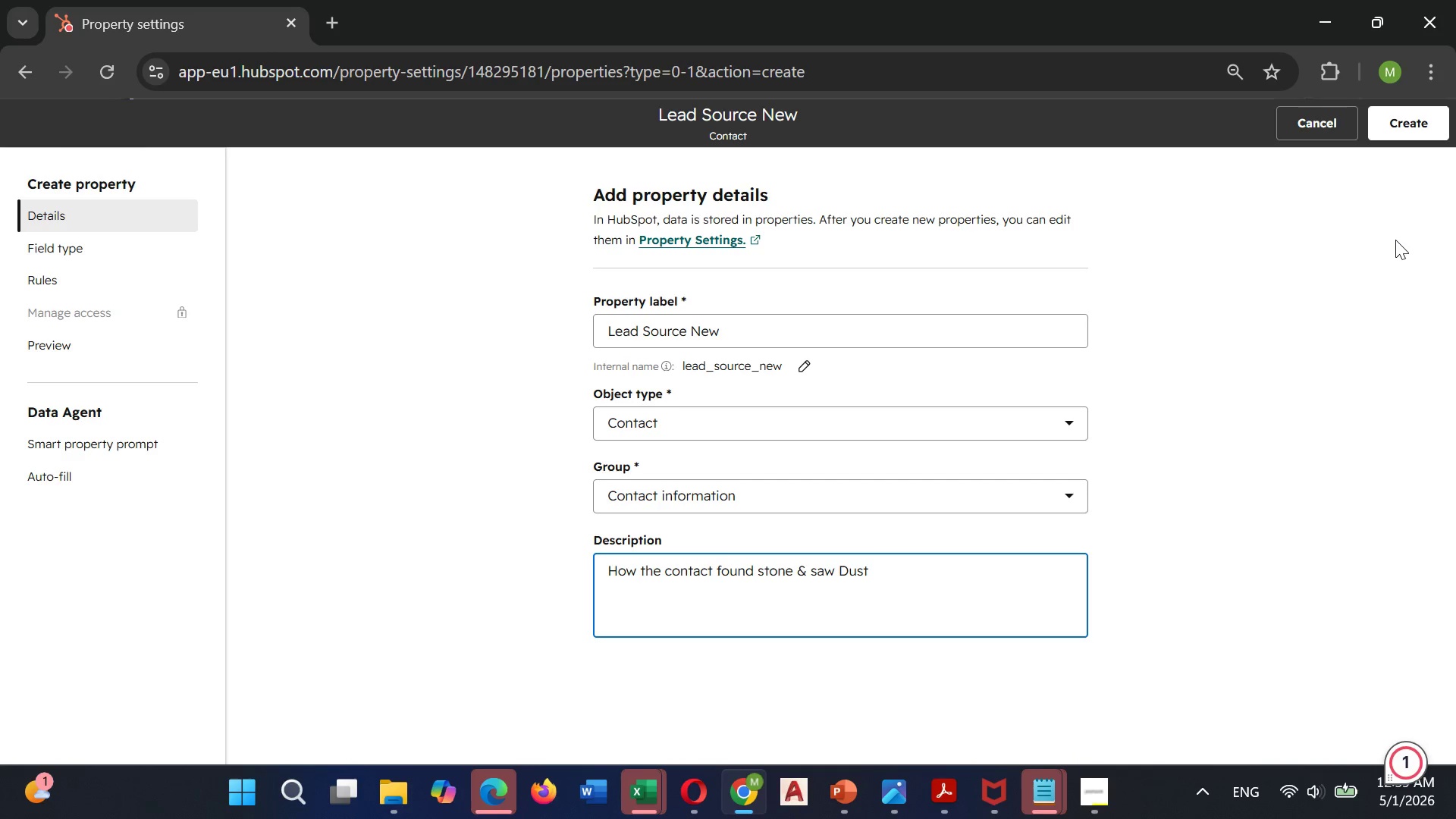 
wait(9.28)
 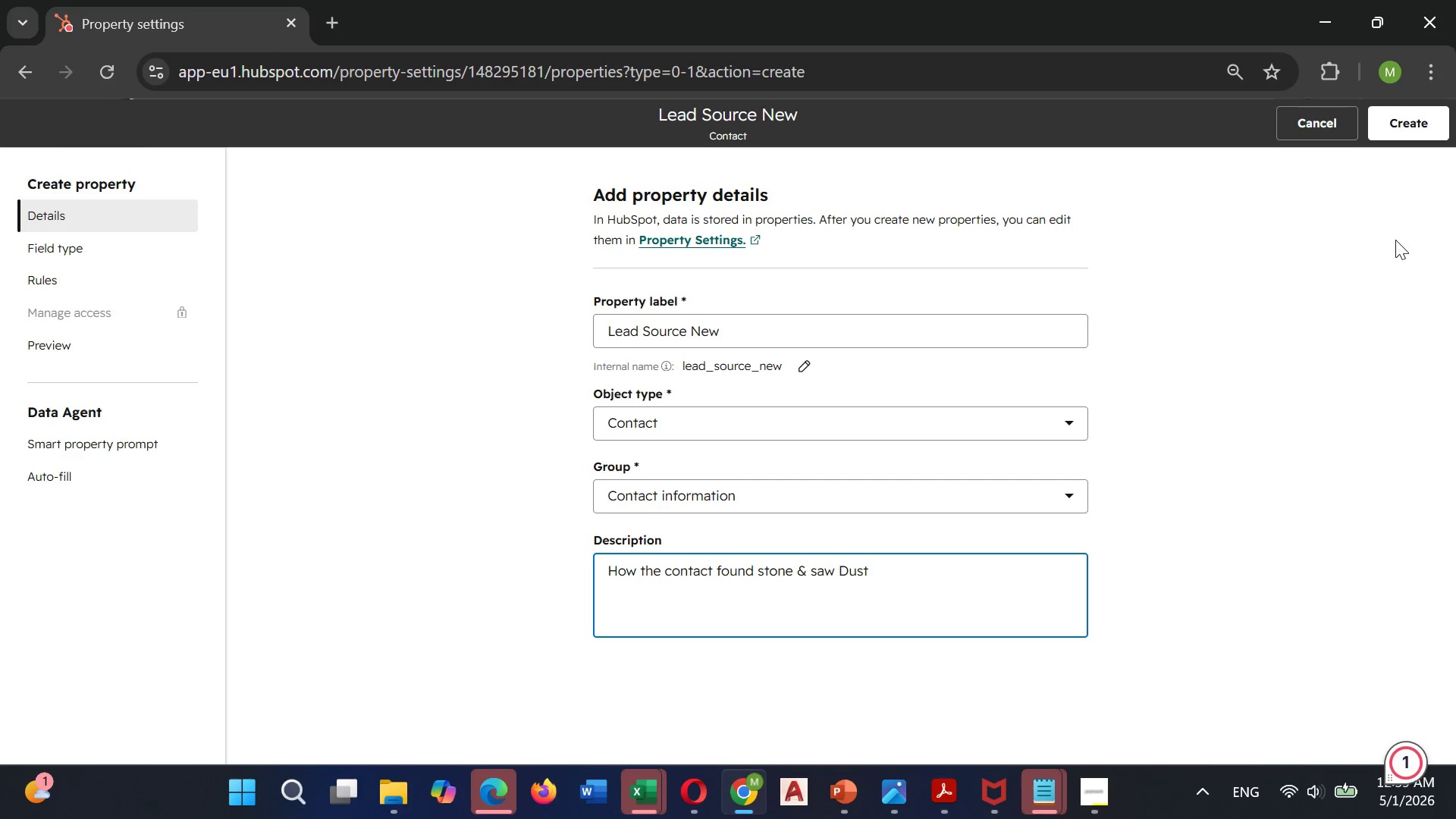 
left_click([819, 571])
 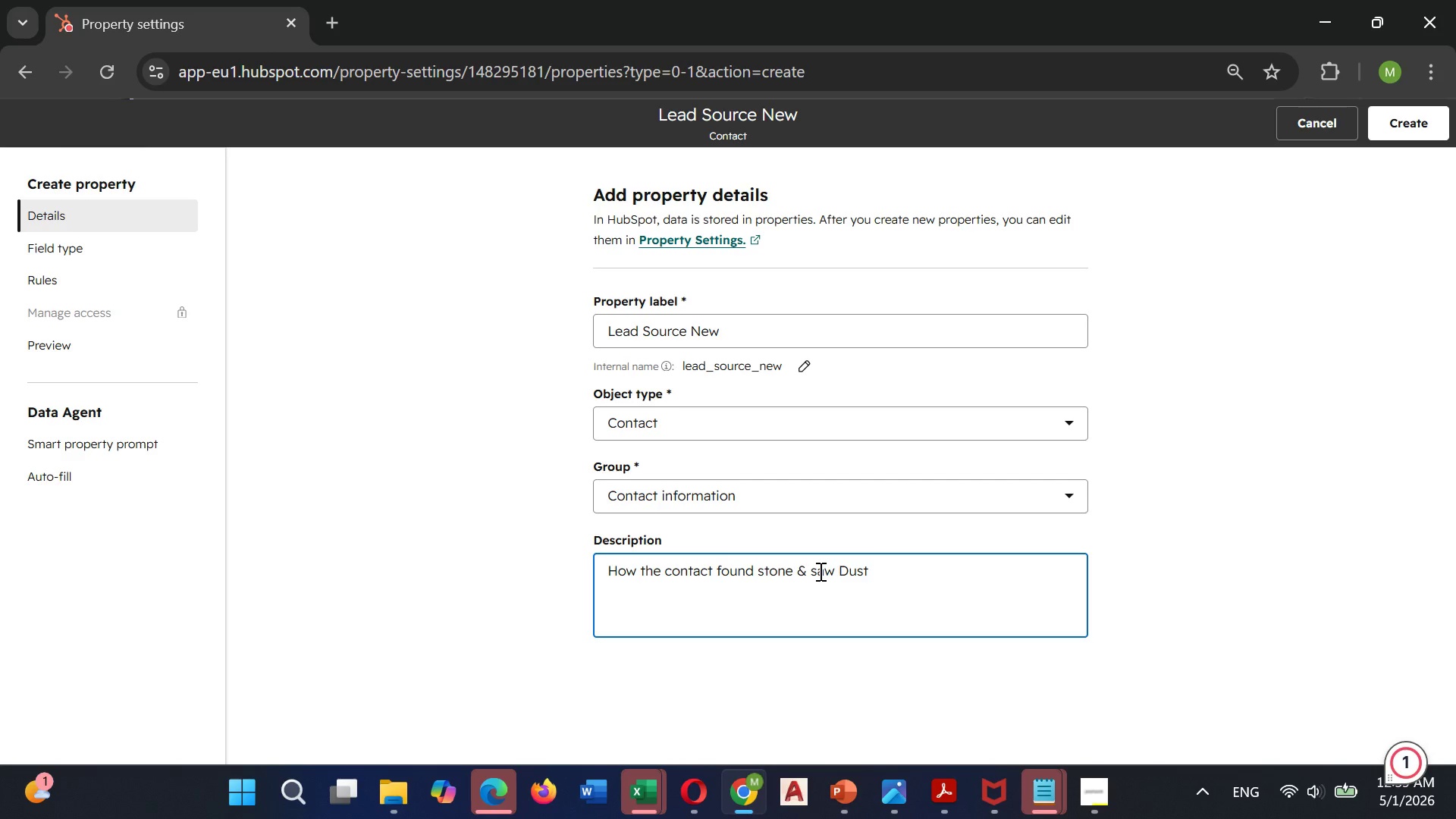 
key(Backspace)
 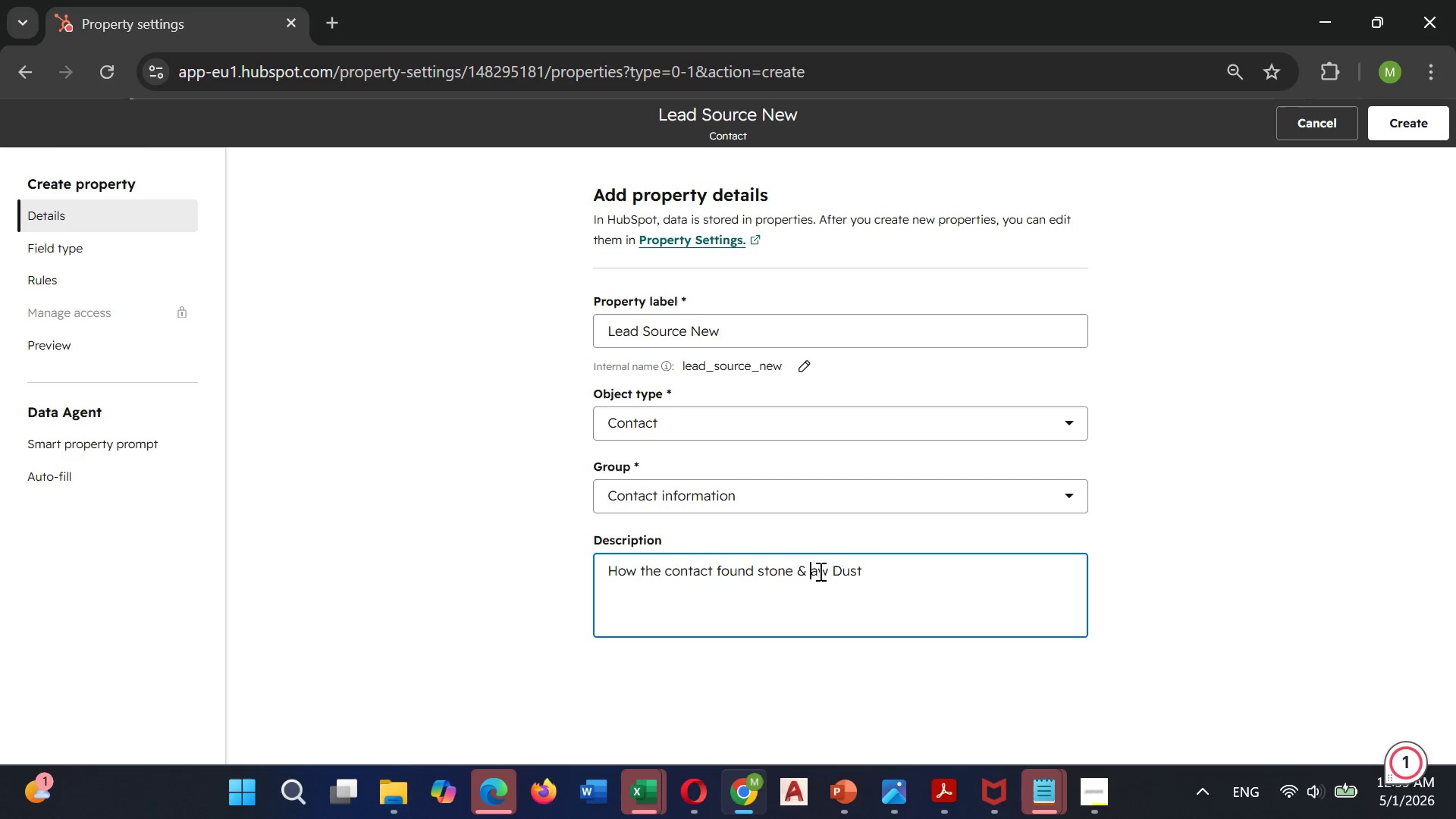 
key(Shift+A)
 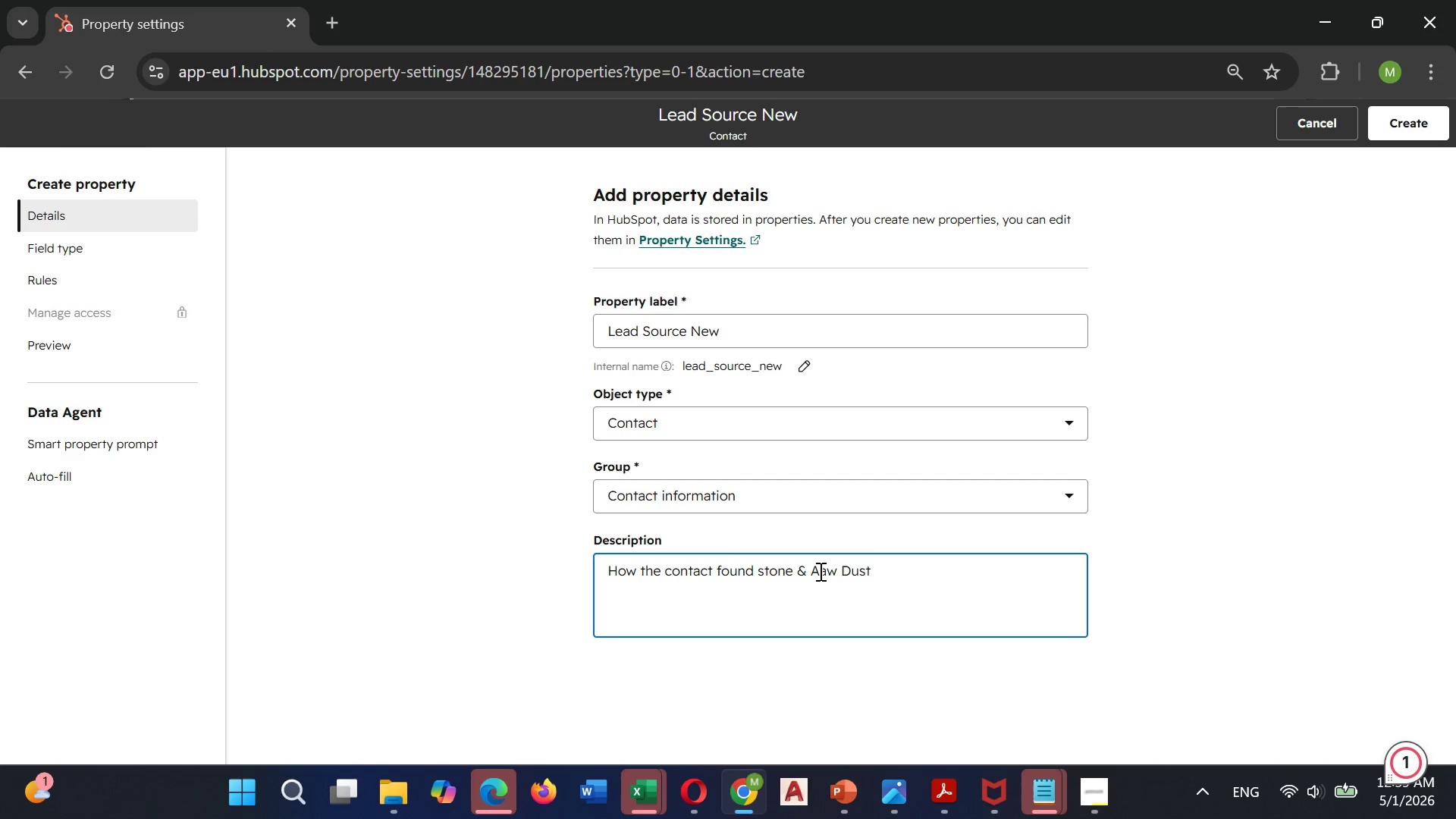 
key(Backspace)
 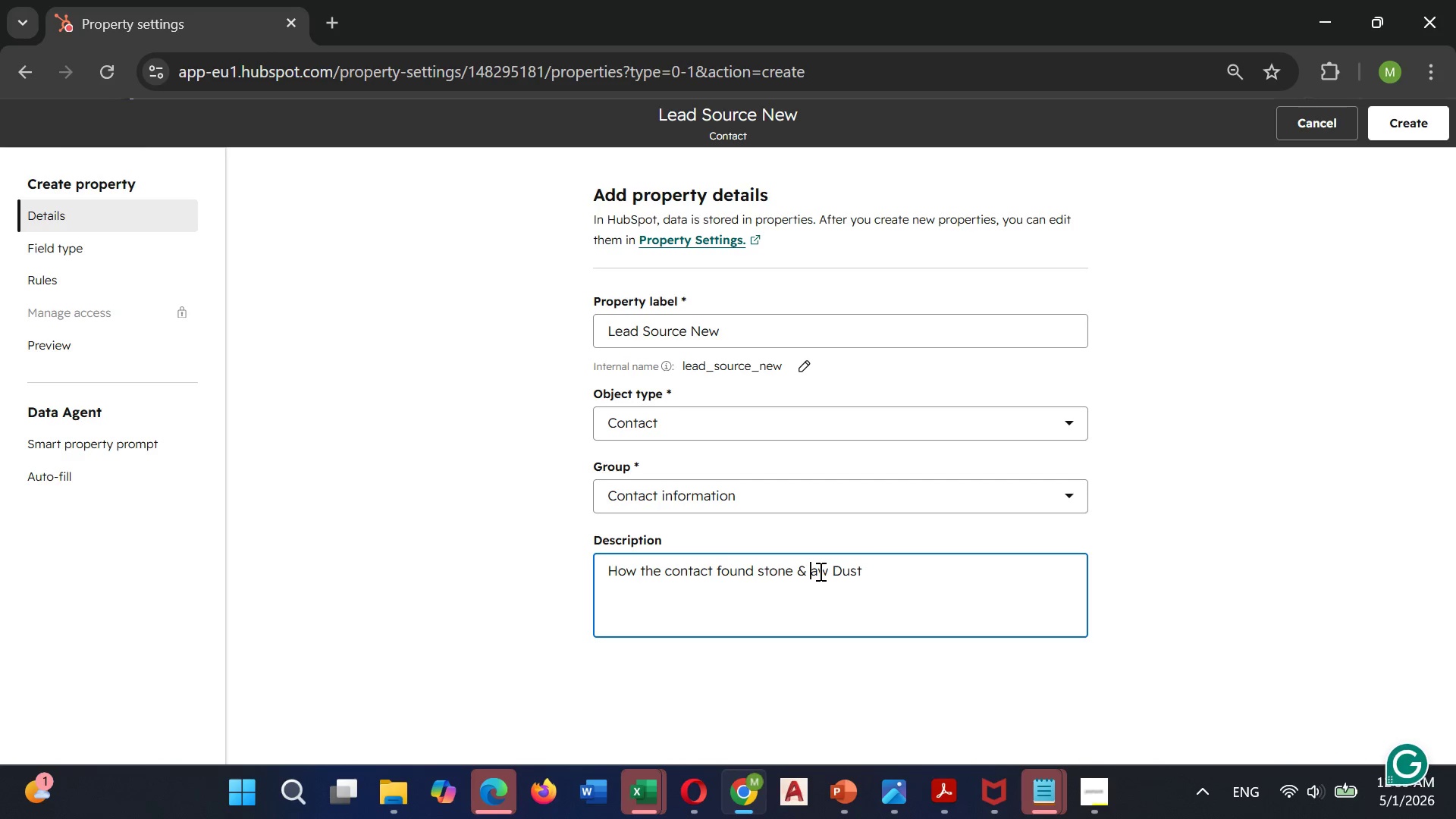 
key(Shift+S)
 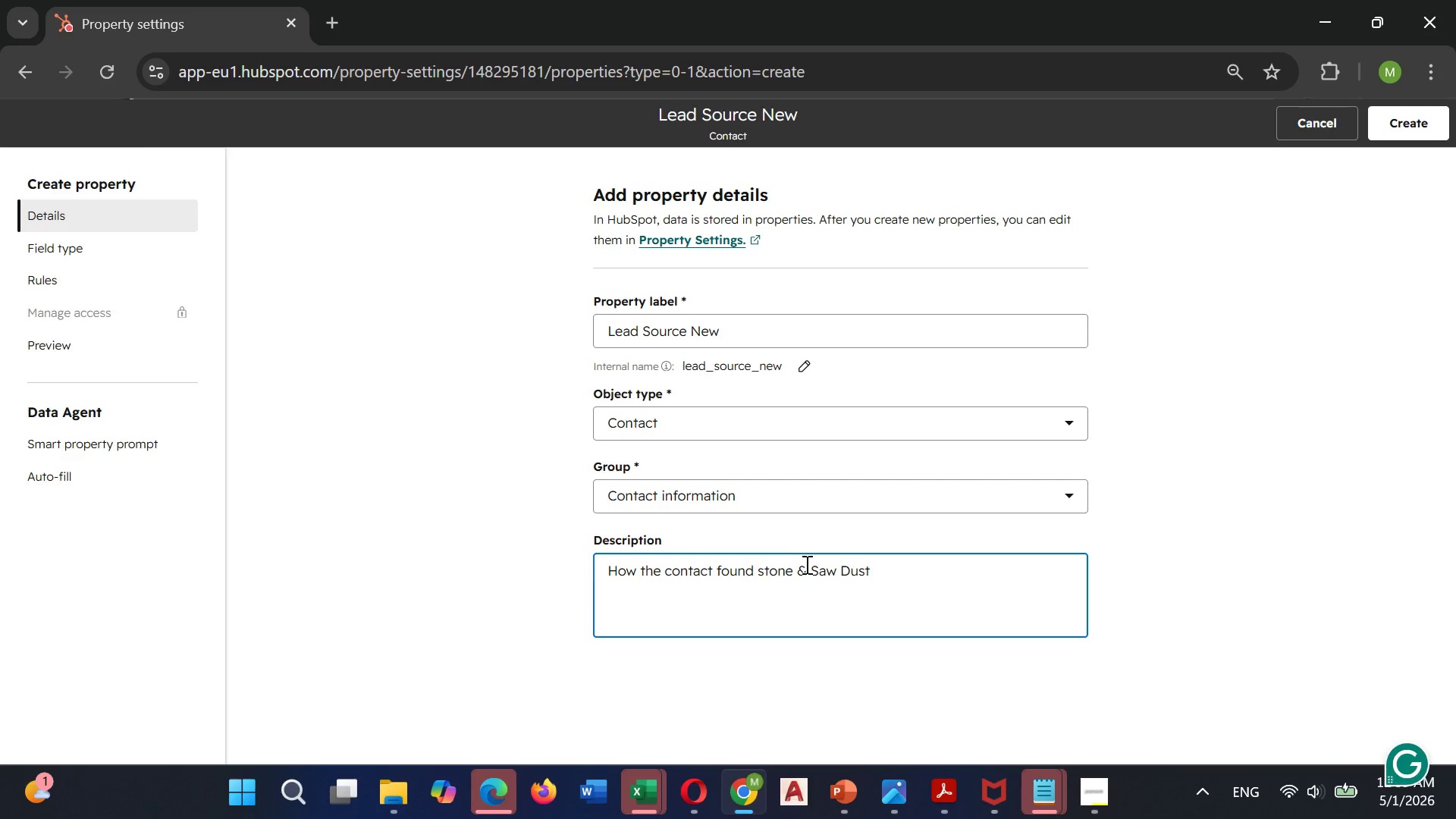 
wait(5.53)
 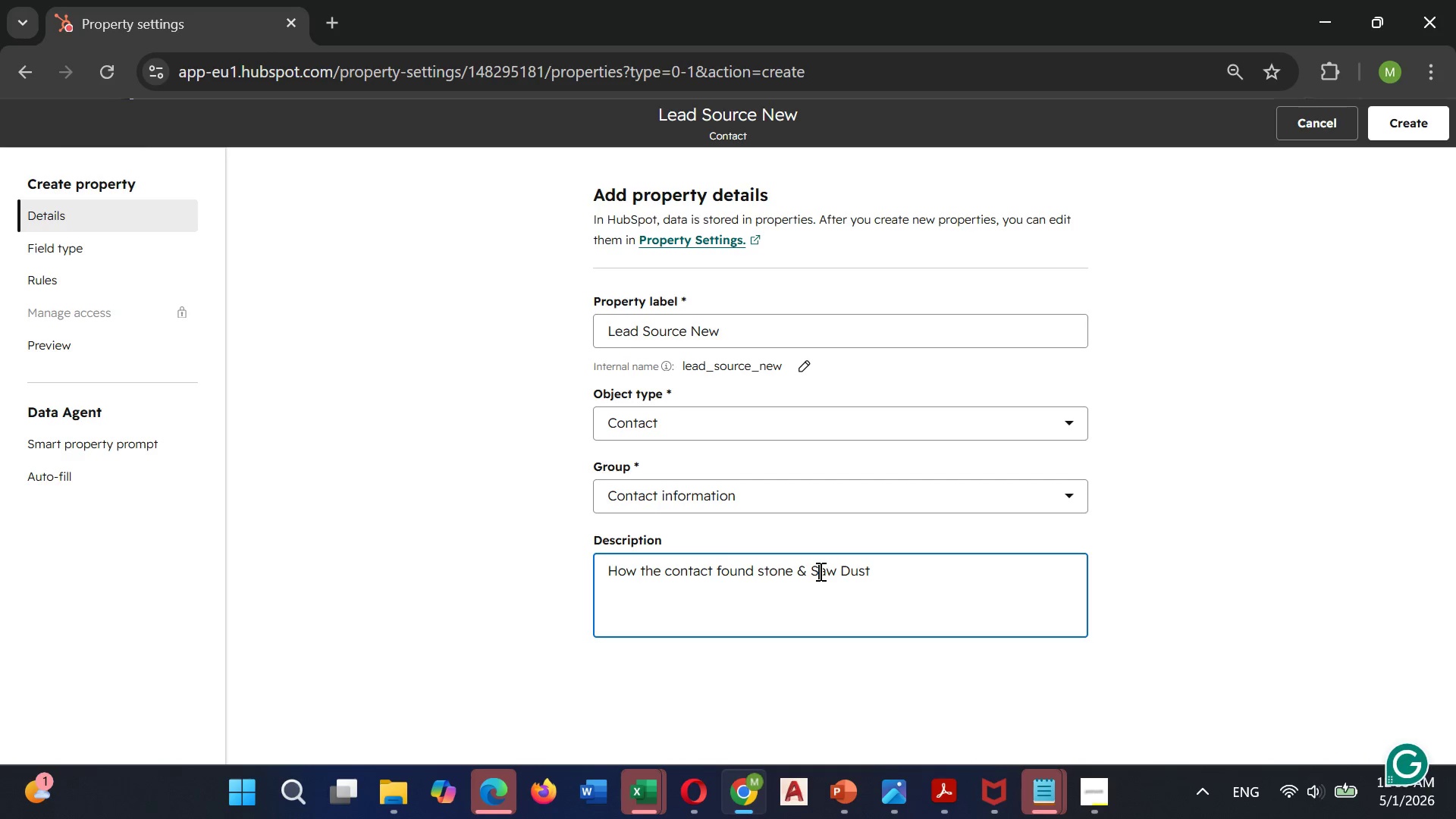 
left_click([764, 567])
 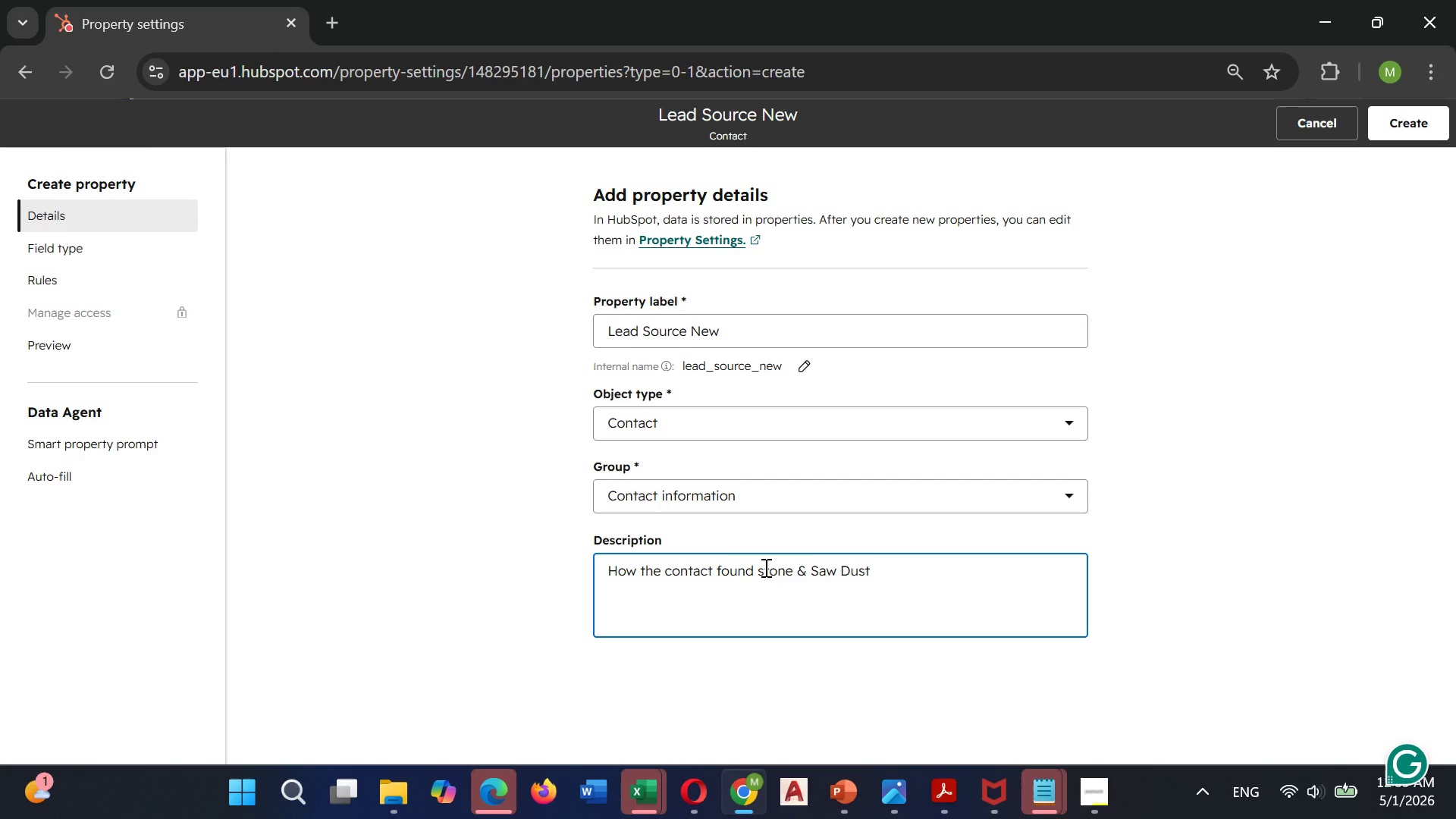 
key(Backspace)
 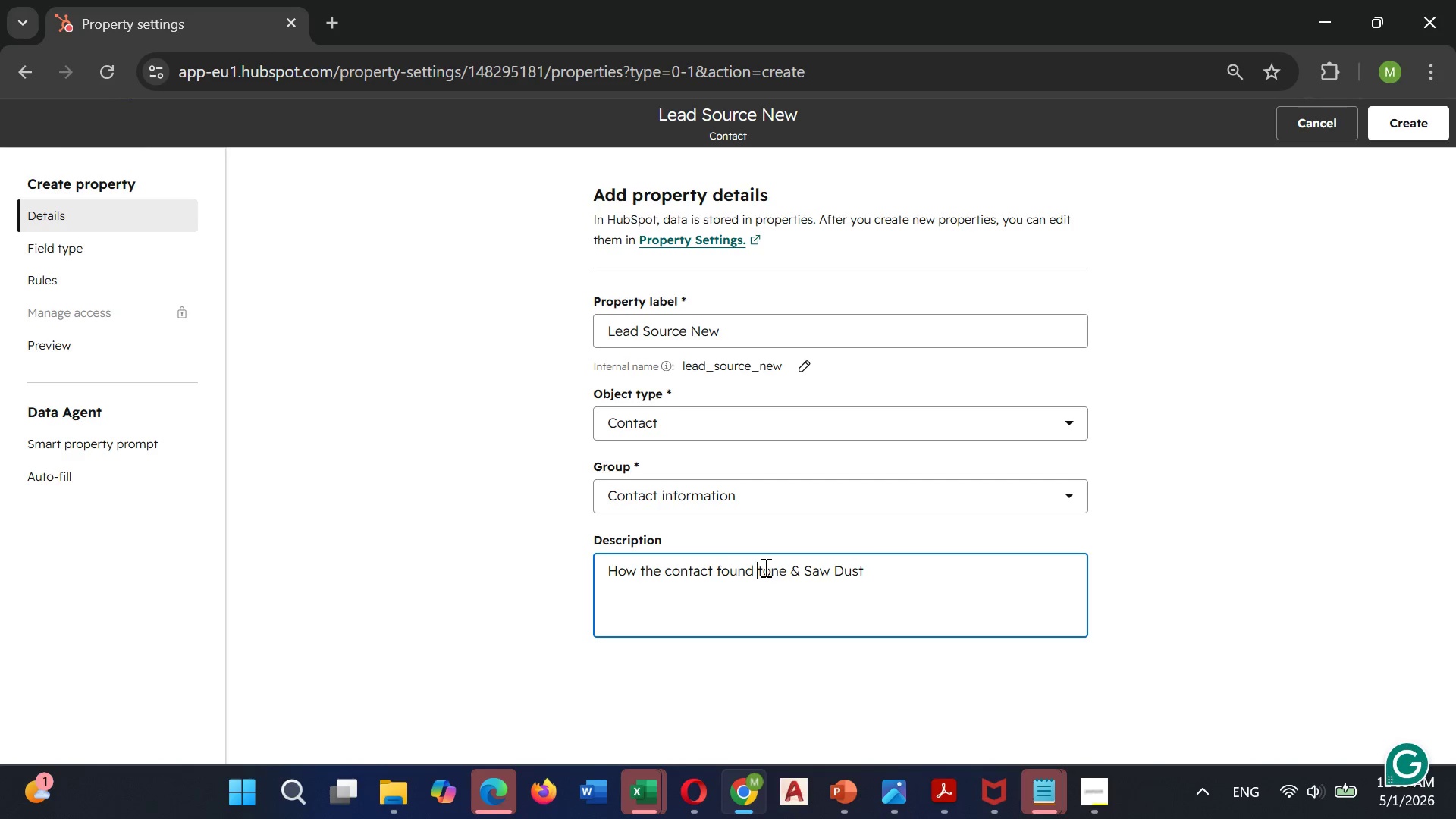 
key(Shift+S)
 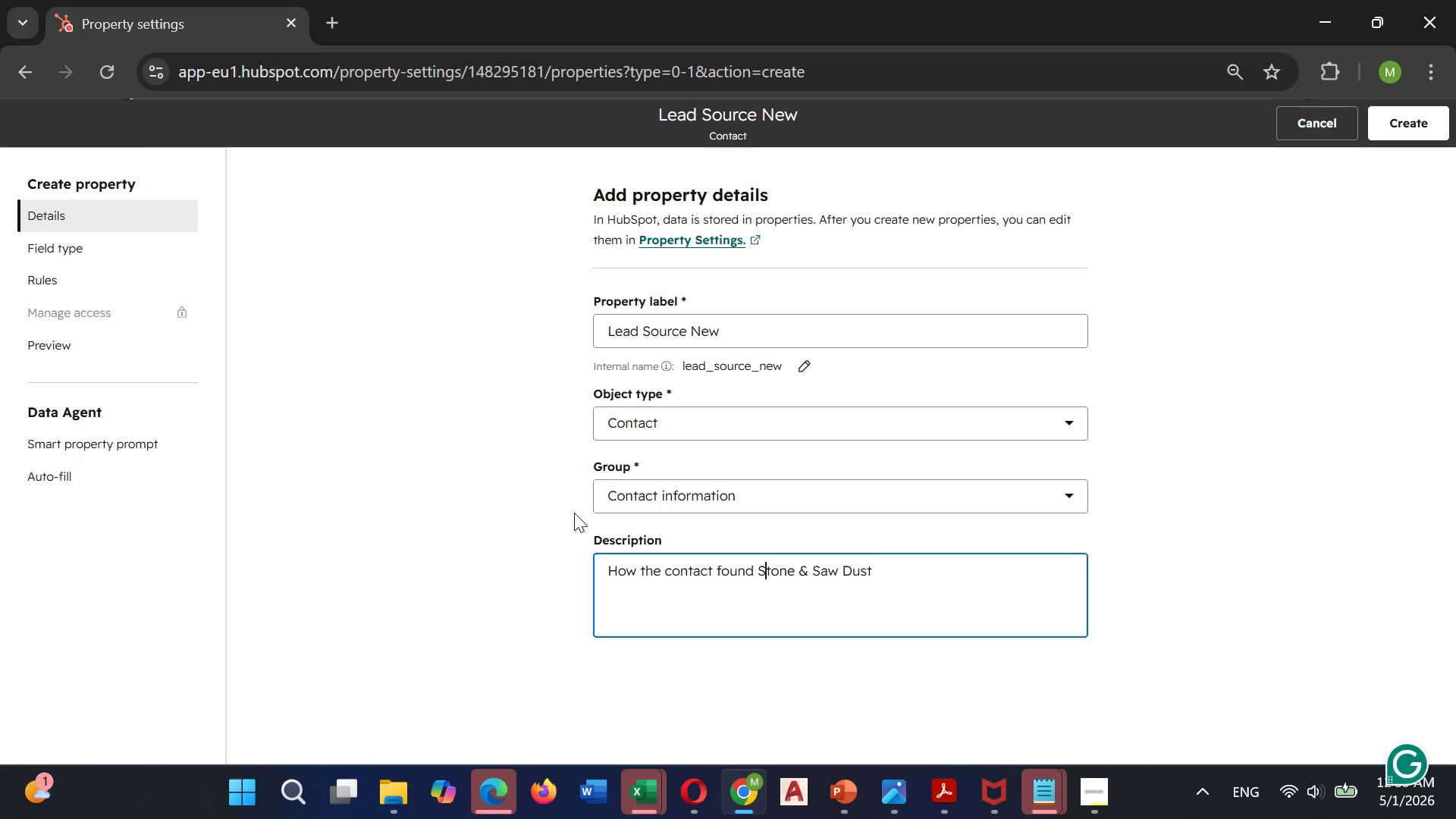 
left_click([96, 258])
 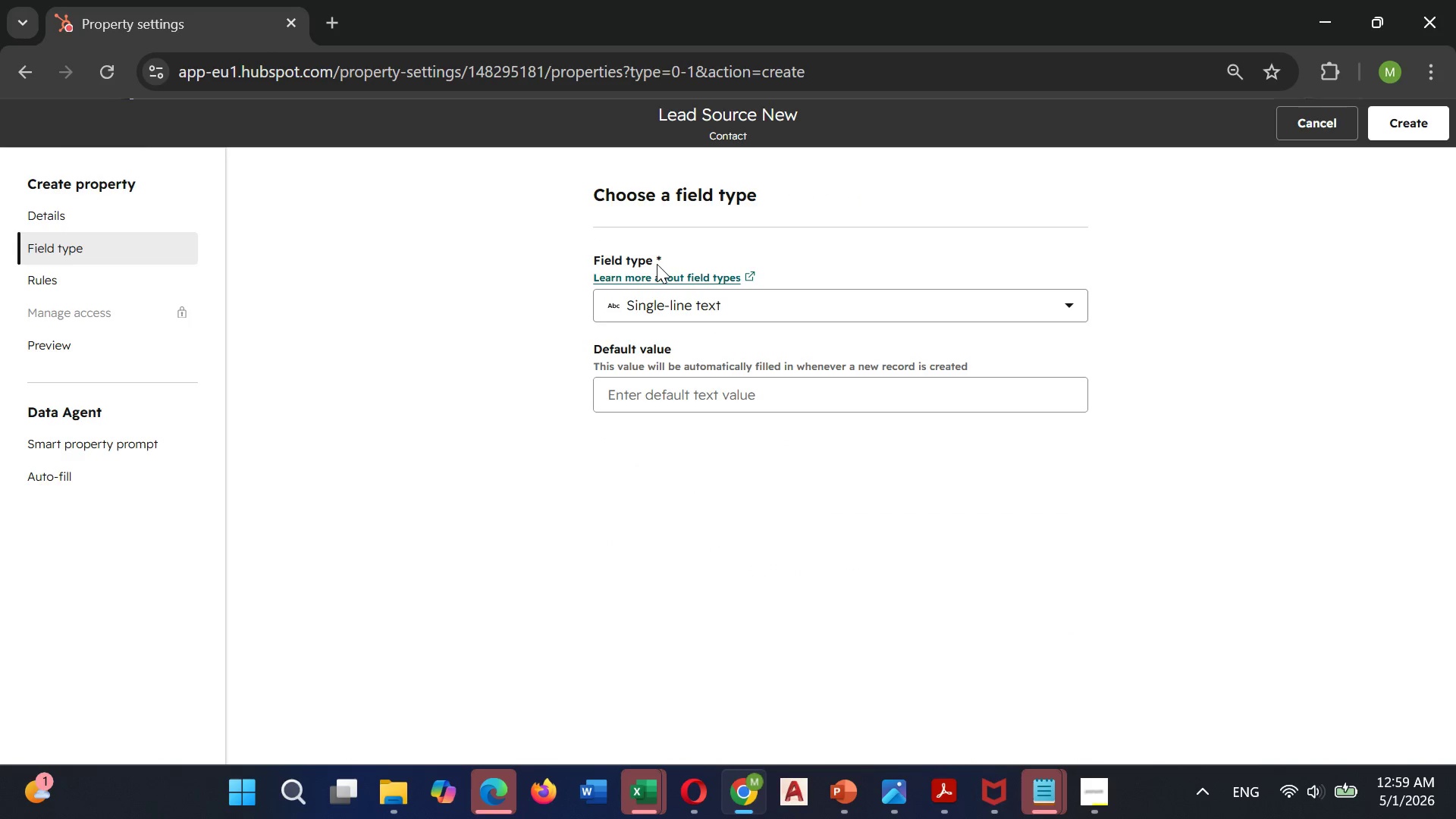 
left_click([802, 311])
 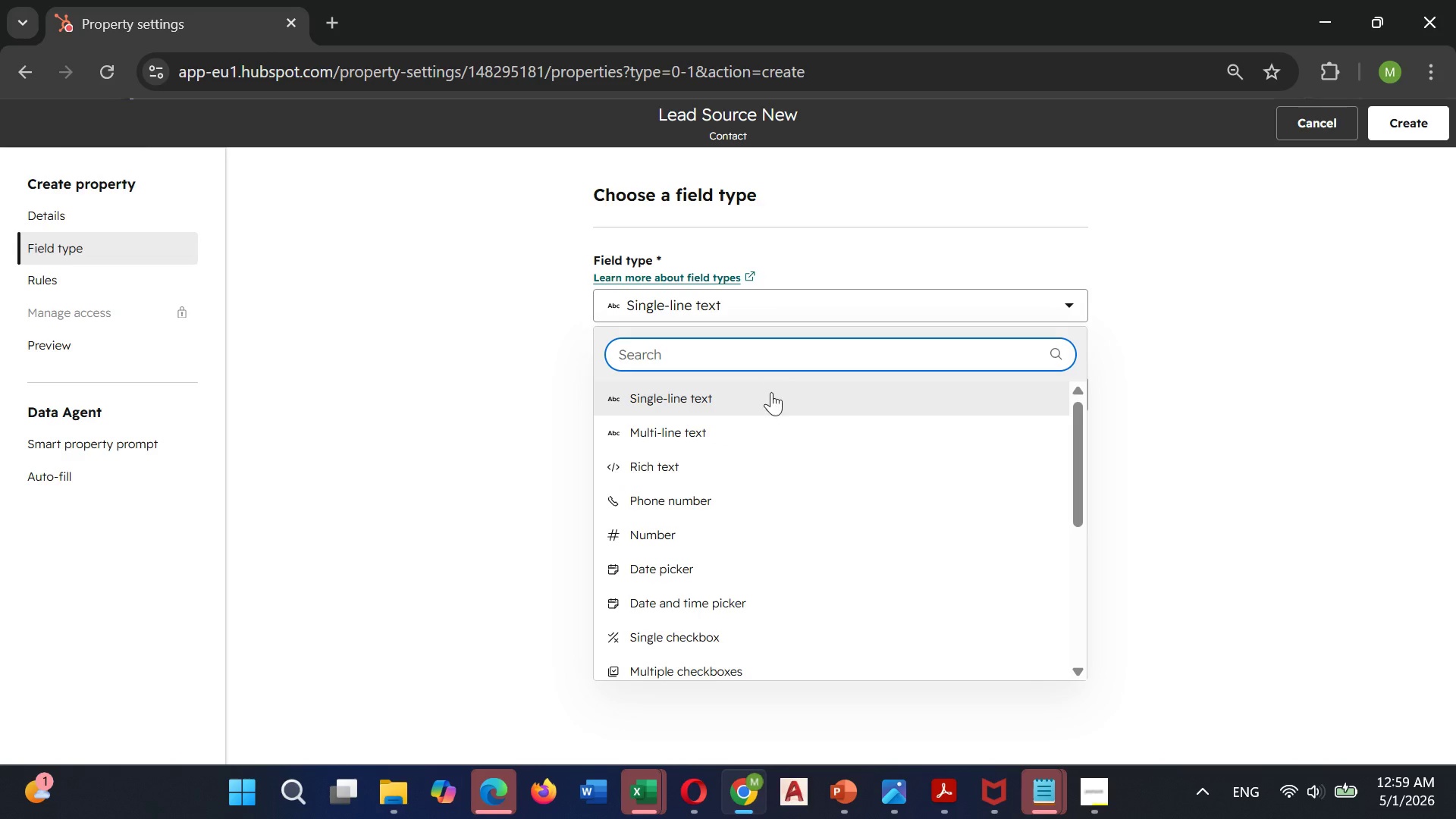 
scroll: coordinate [771, 396], scroll_direction: down, amount: 3.0
 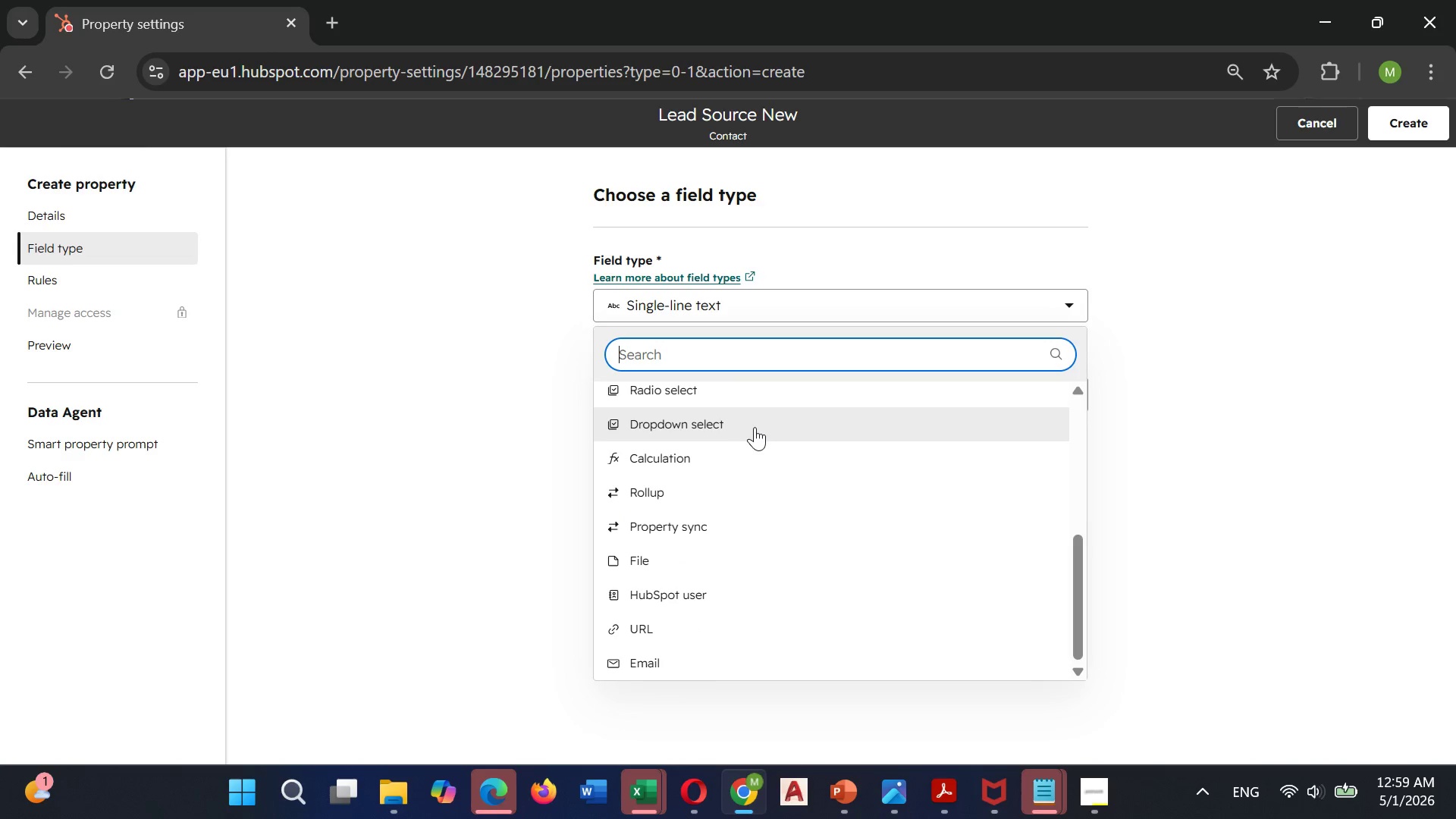 
left_click([744, 420])
 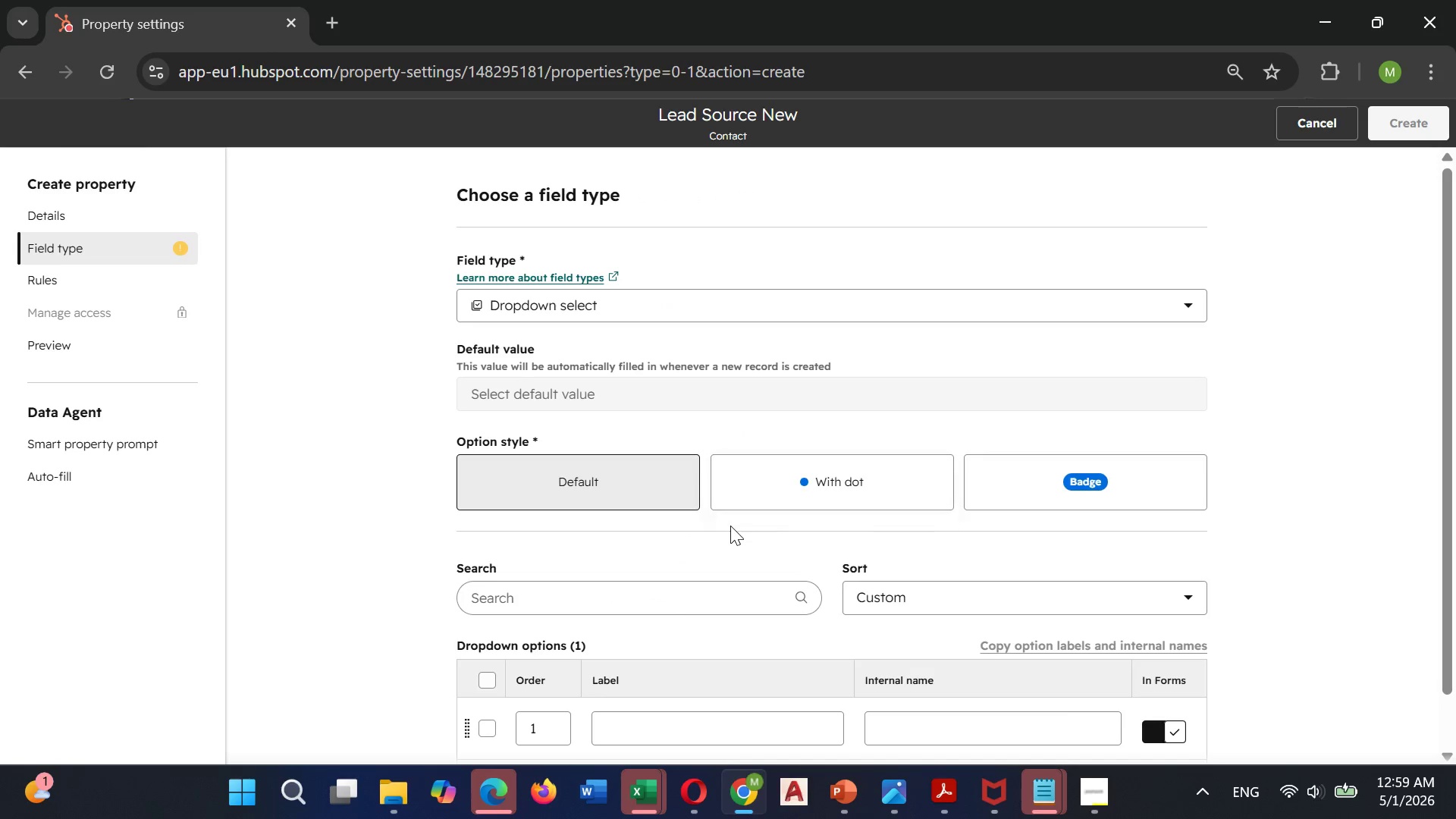 
scroll: coordinate [730, 526], scroll_direction: down, amount: 1.0
 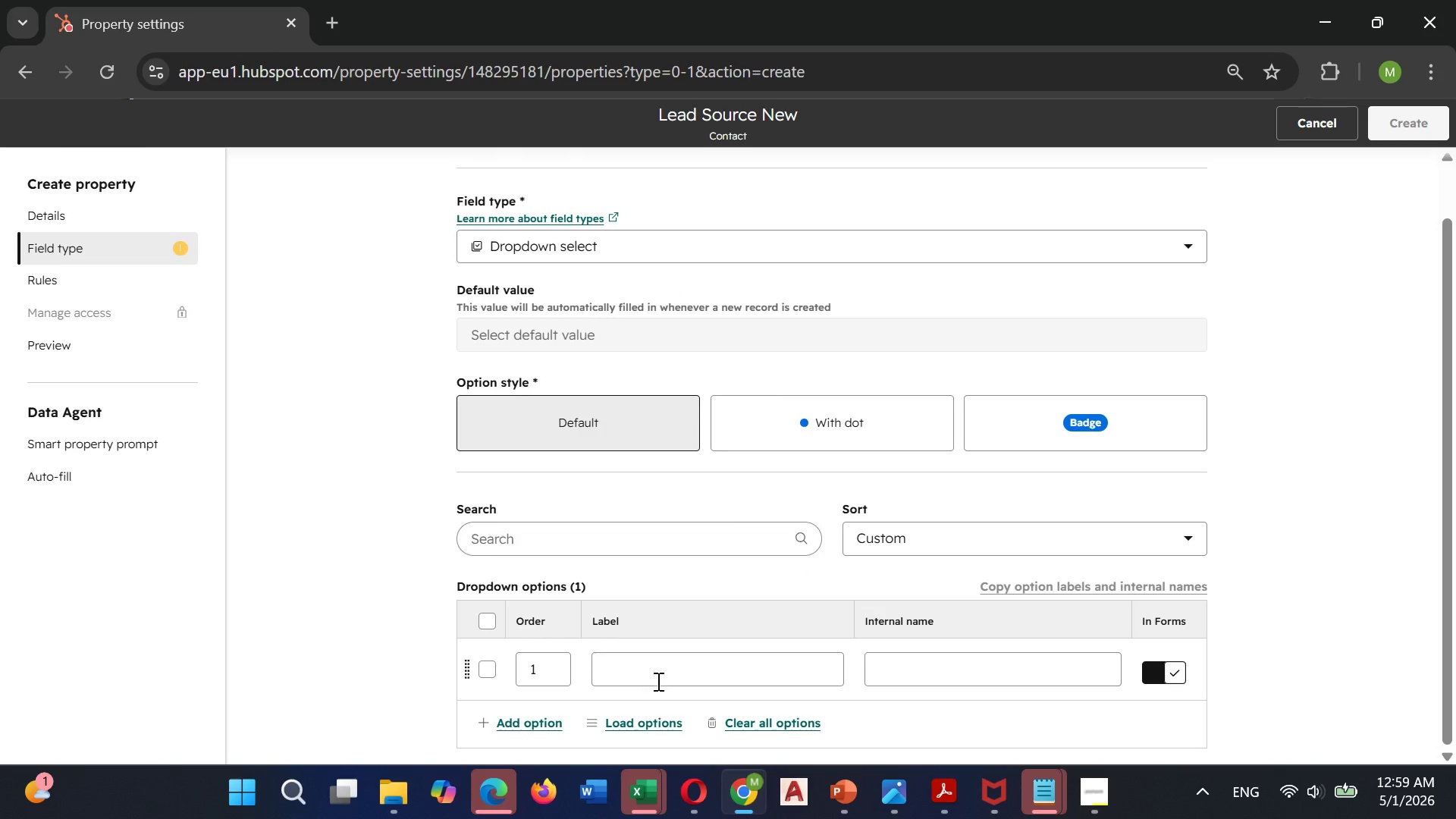 
left_click([657, 681])
 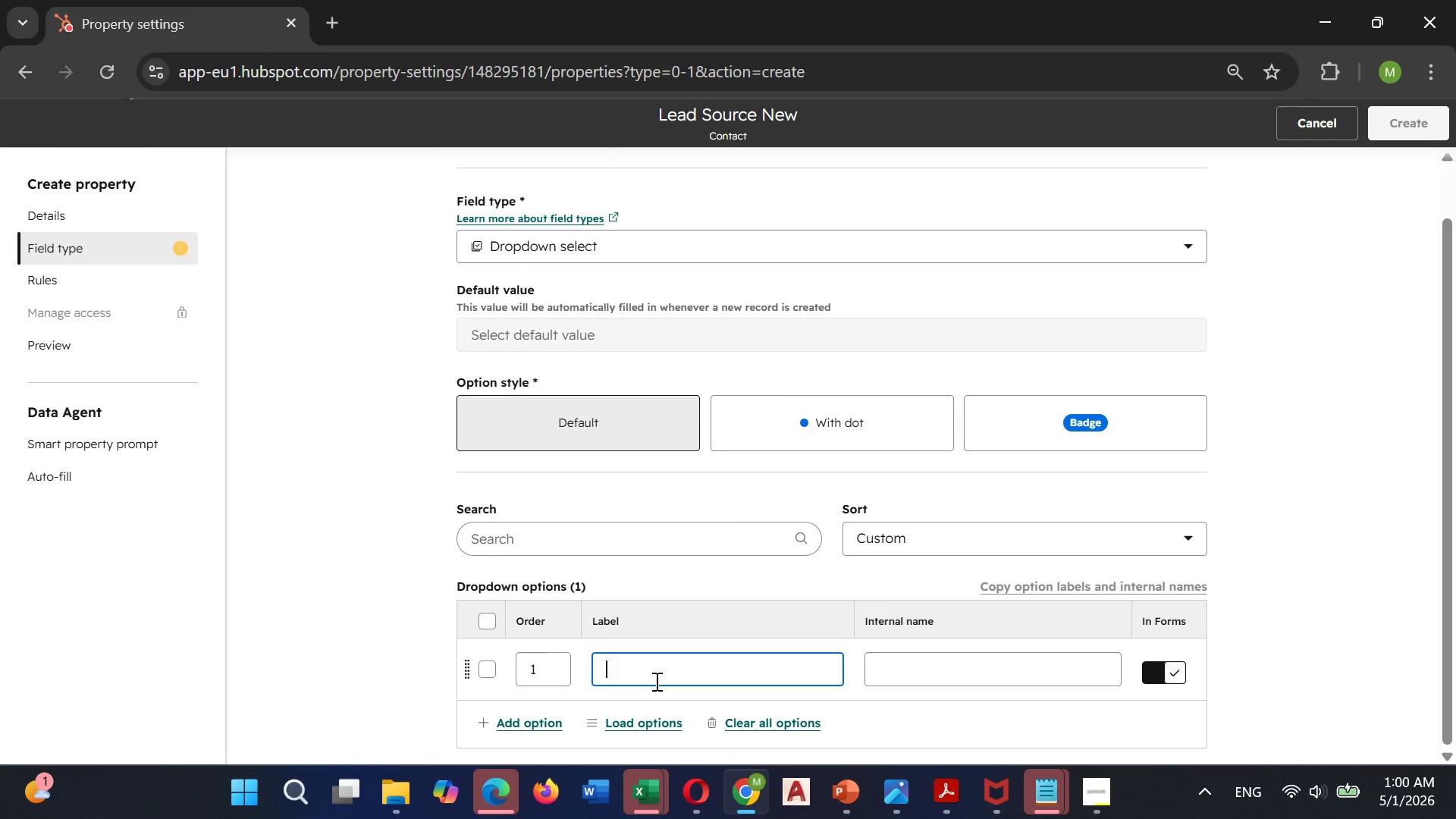 
type(Instagram)
 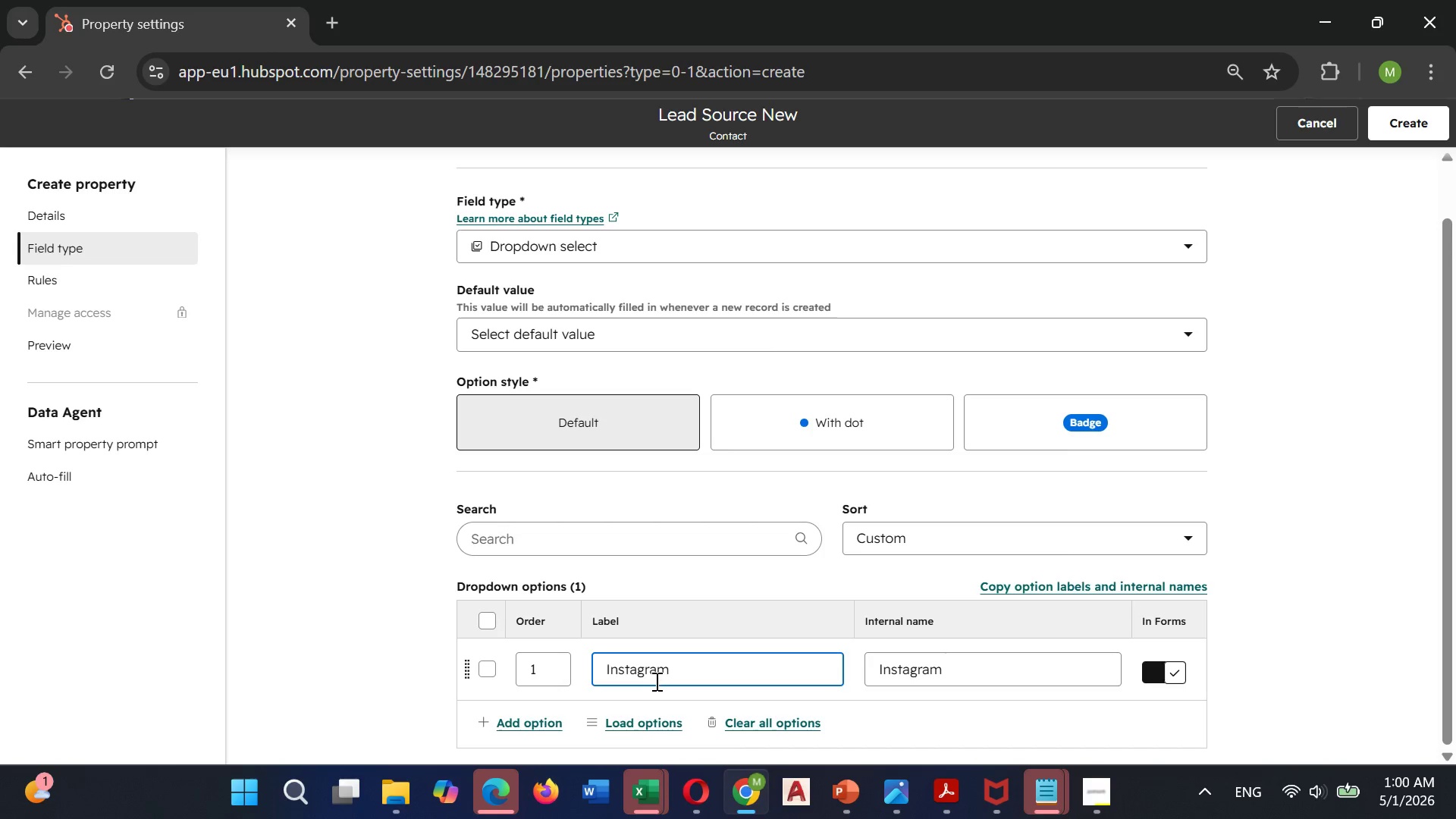 
key(Enter)
 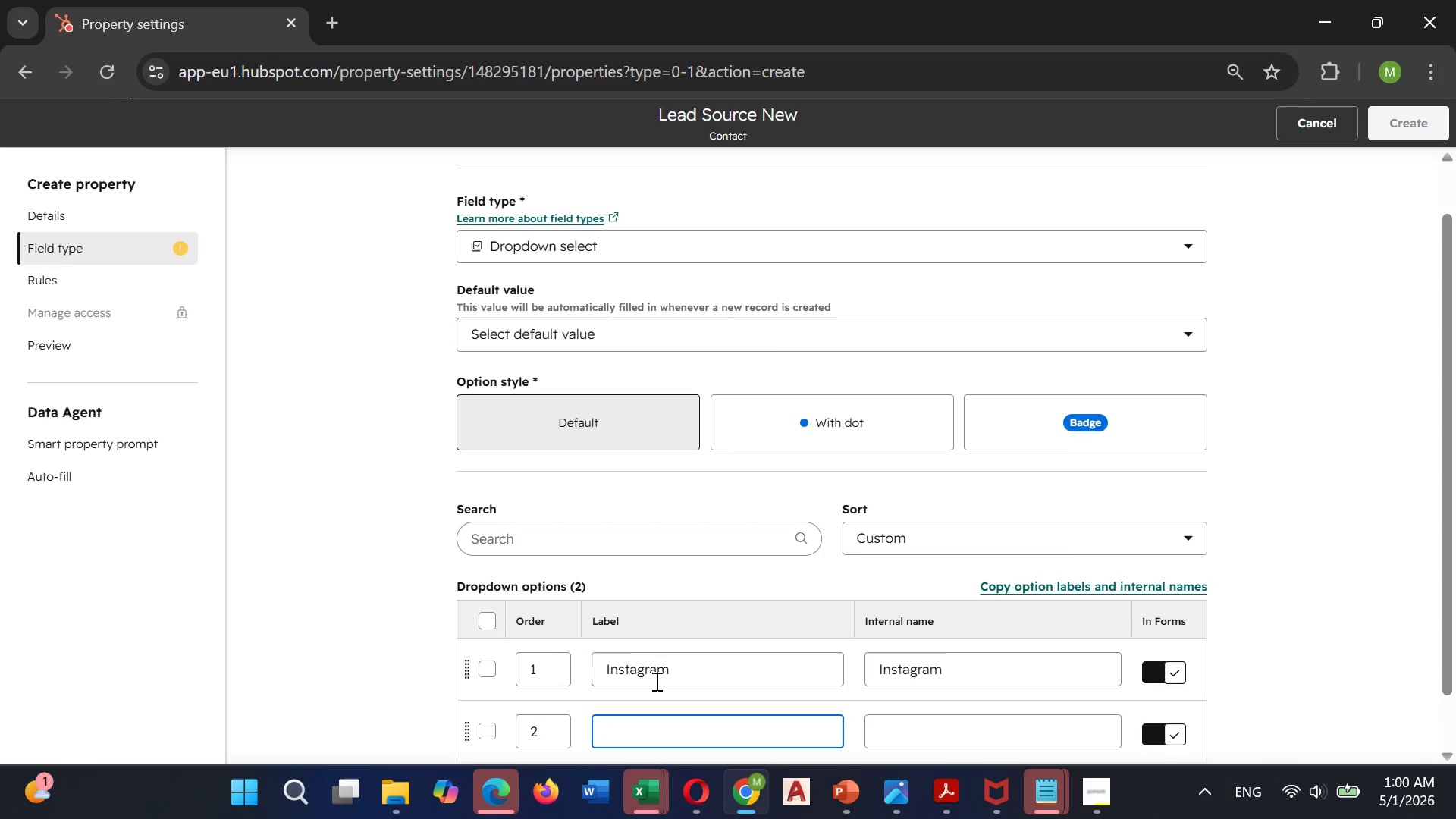 
type(Google s)
key(Backspace)
type(Search)
 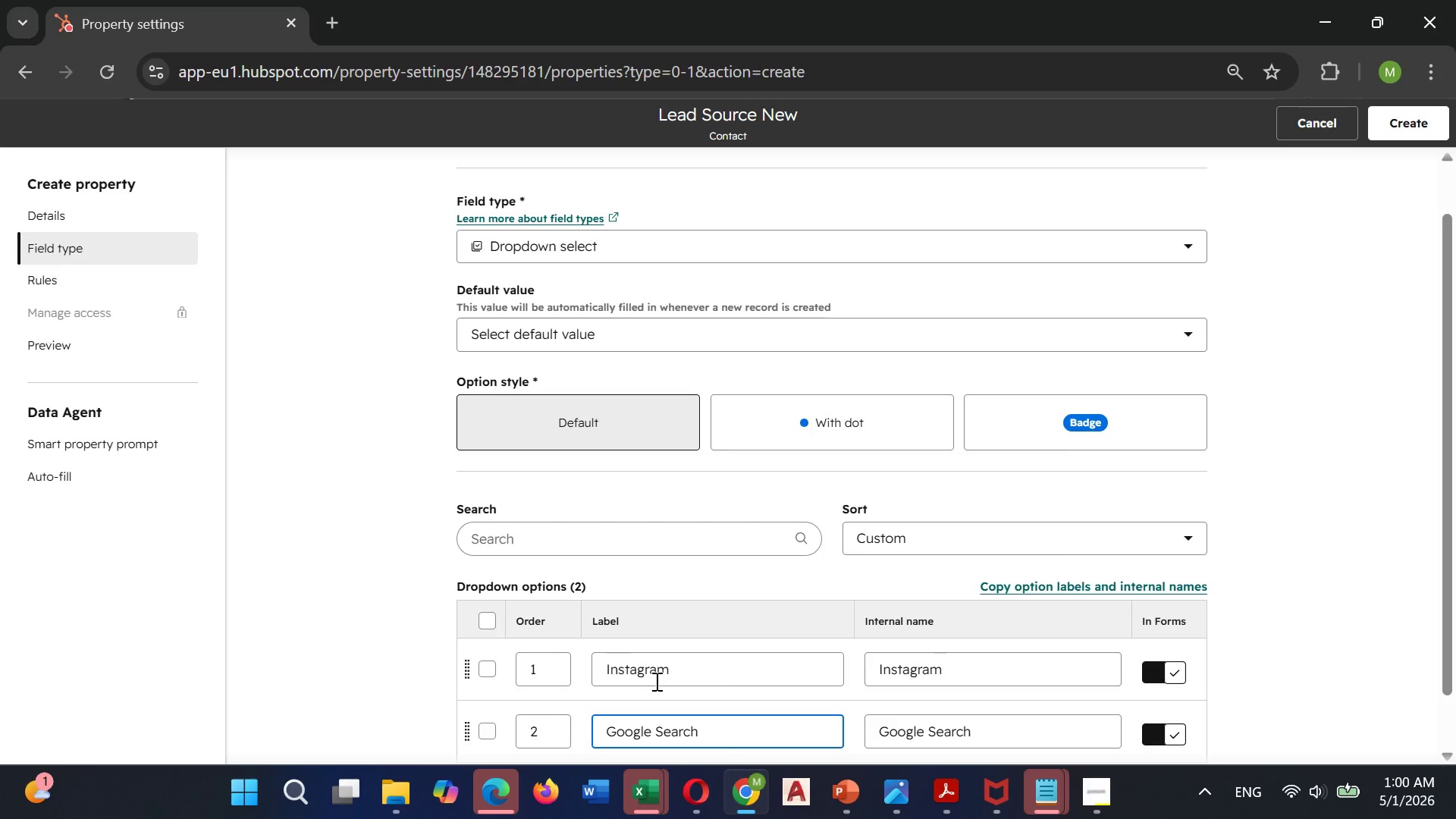 
key(Enter)
 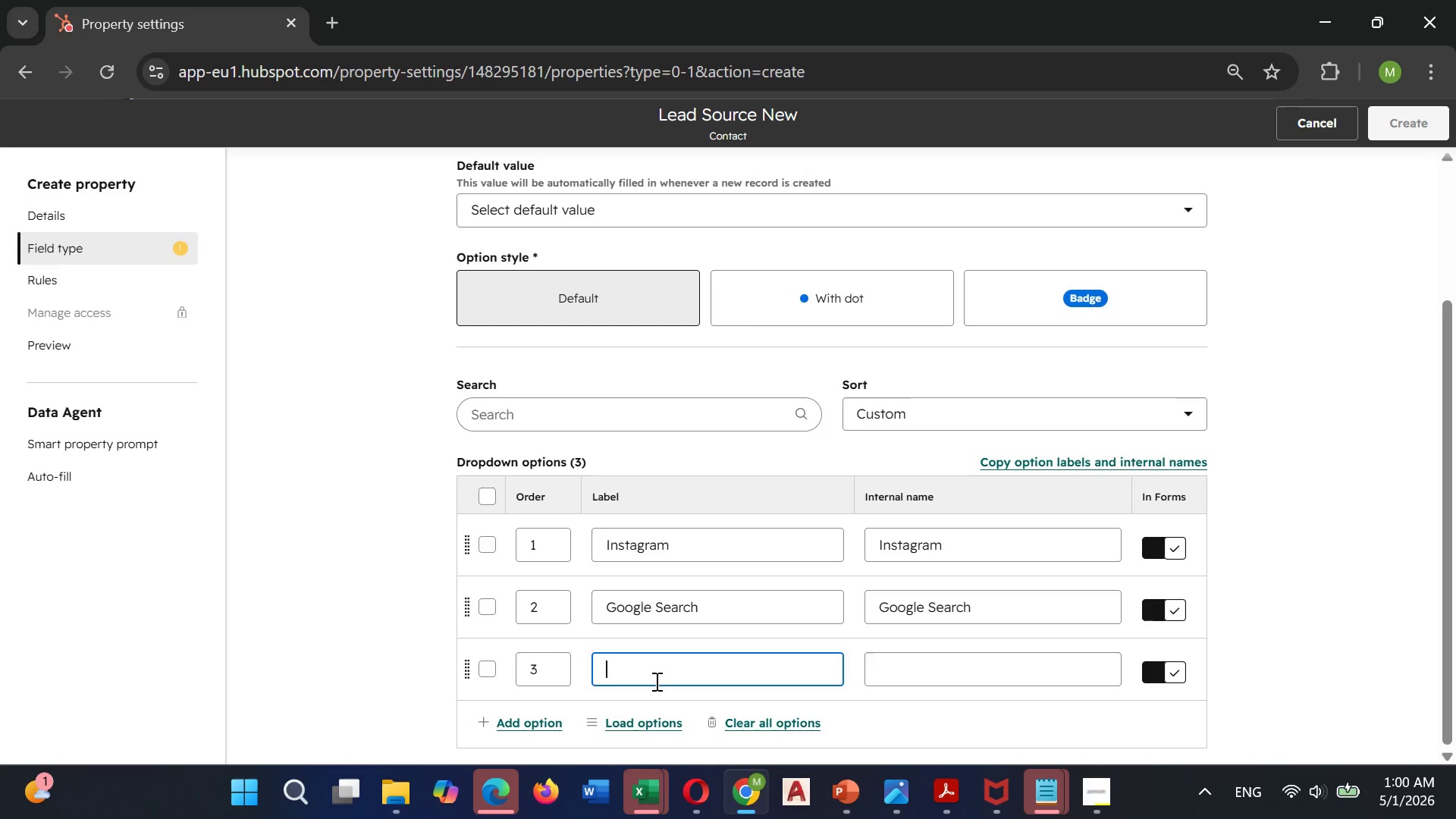 
type(Referral)
 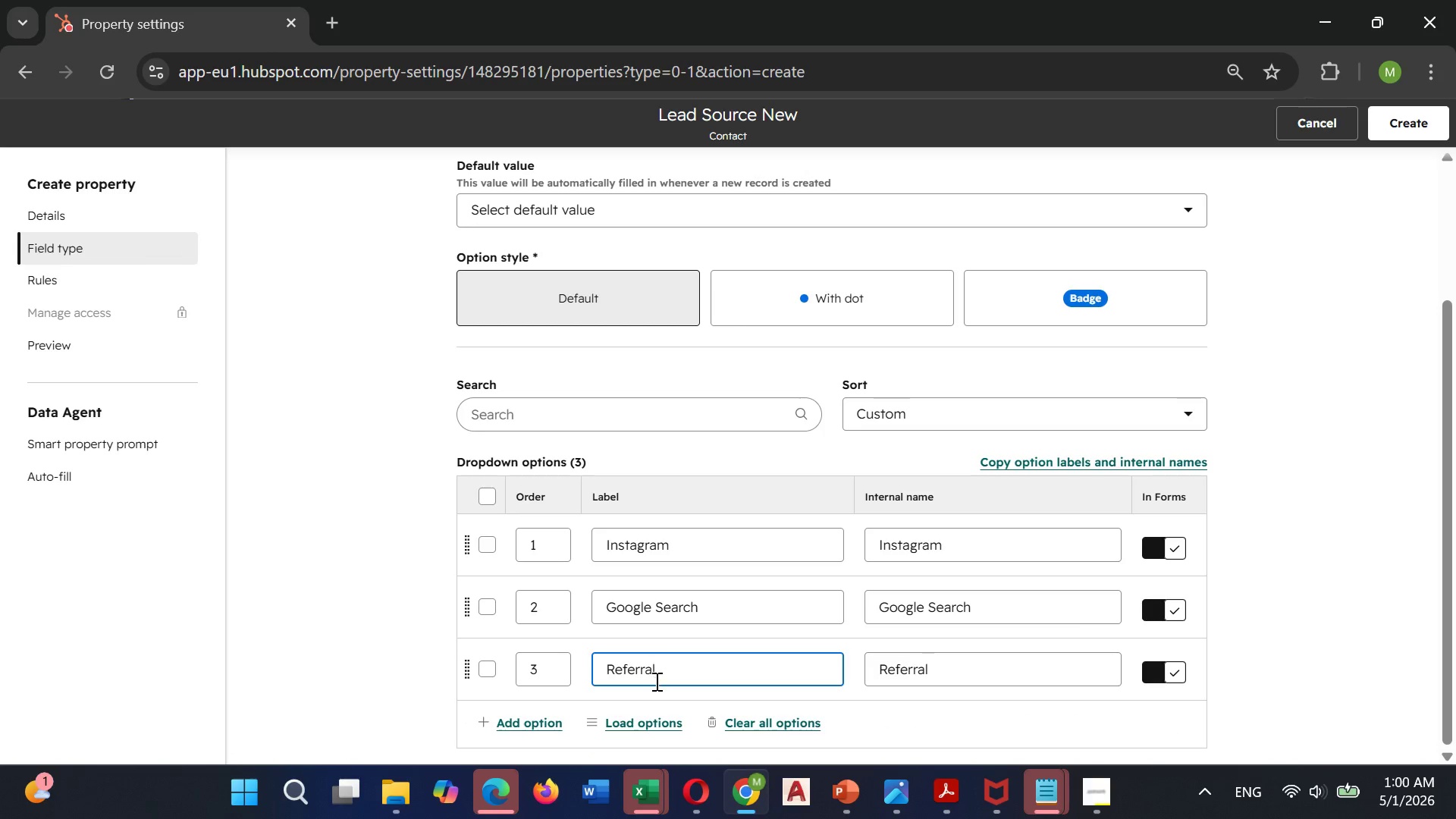 
key(Enter)
 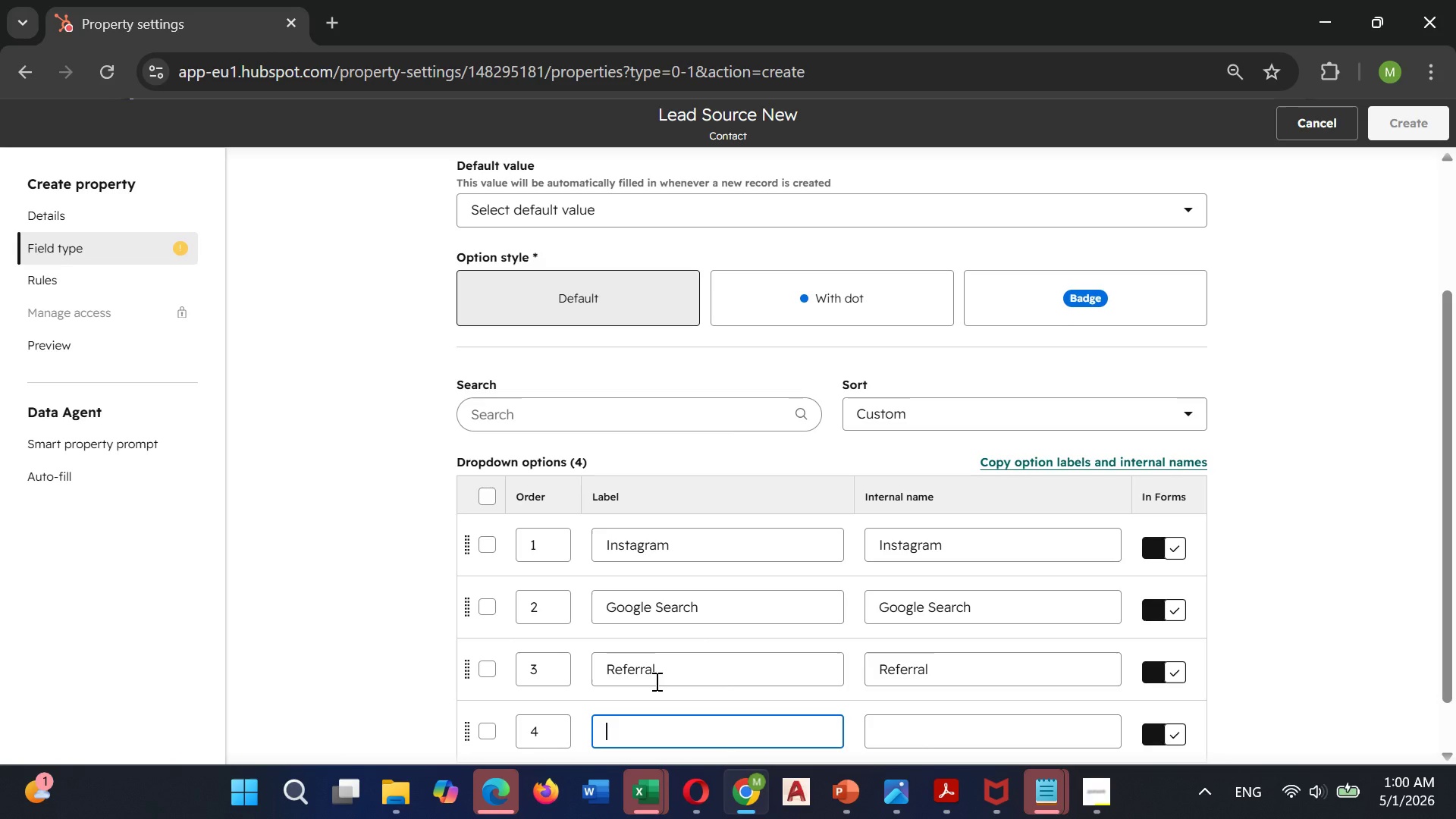 
type(Hou)
key(Backspace)
type(uzz)
 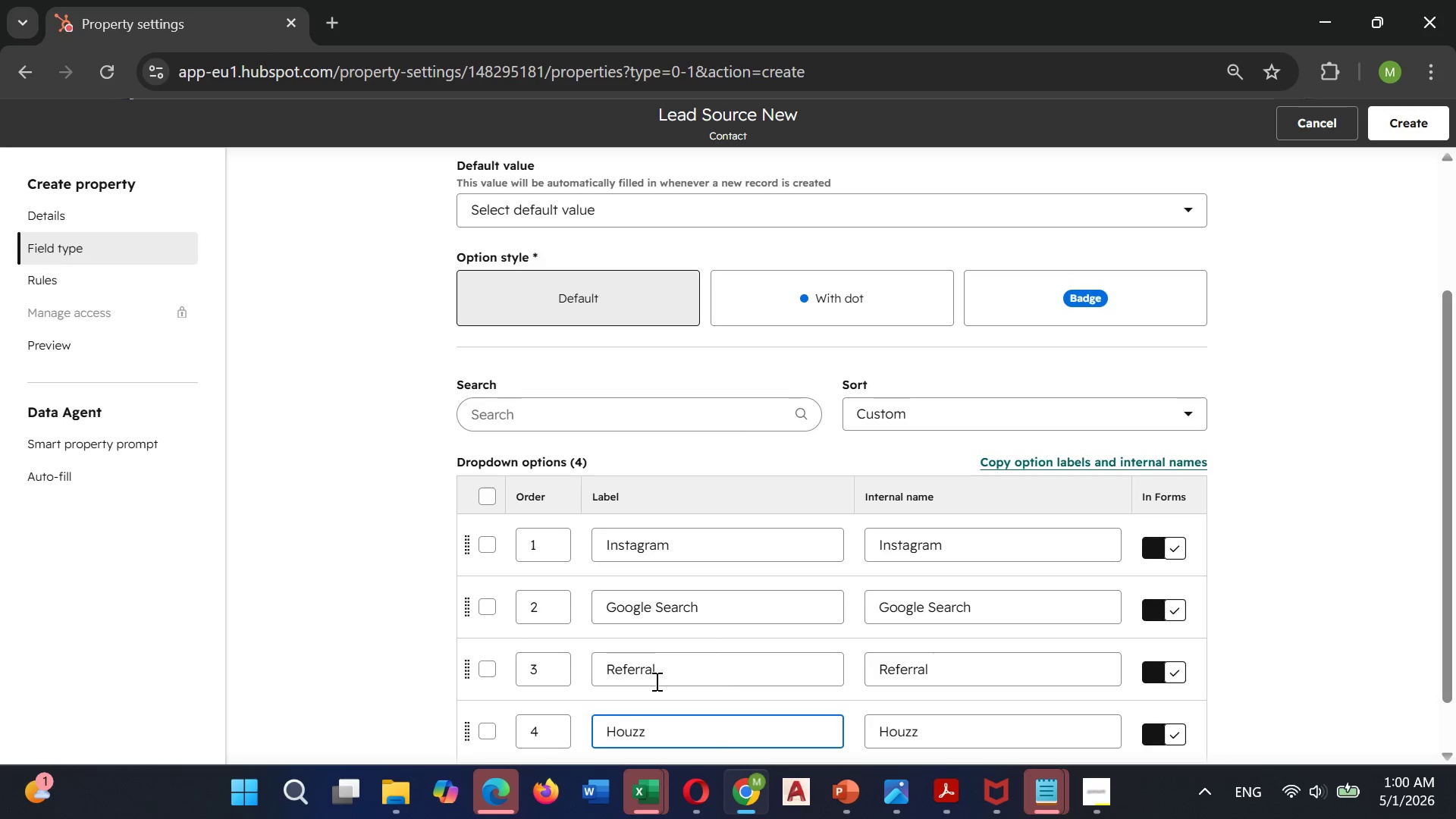 
key(Enter)
 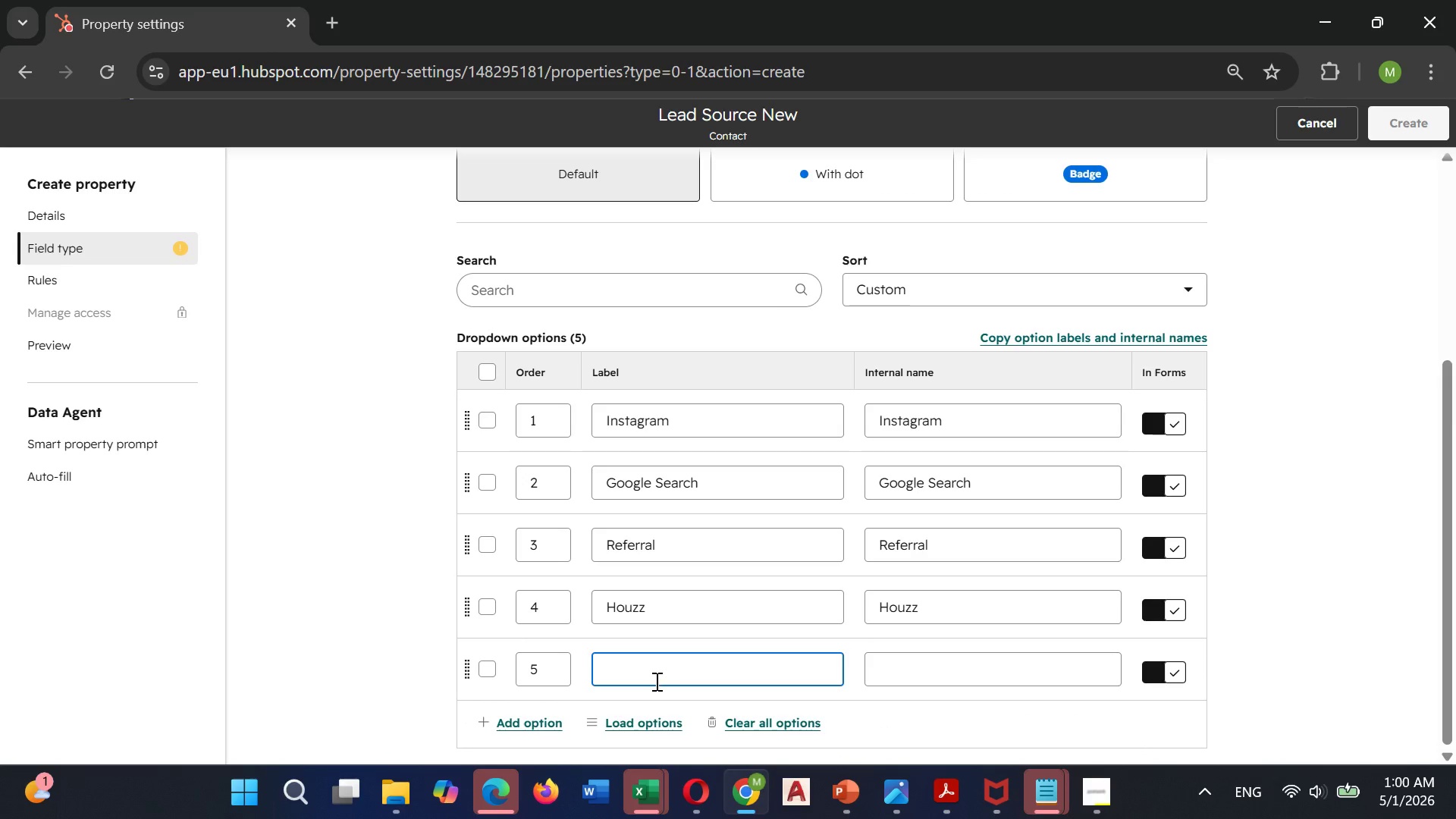 
type(Facebook ADS)
key(Backspace)
key(Backspace)
type(s)
key(Backspace)
type(ds)
 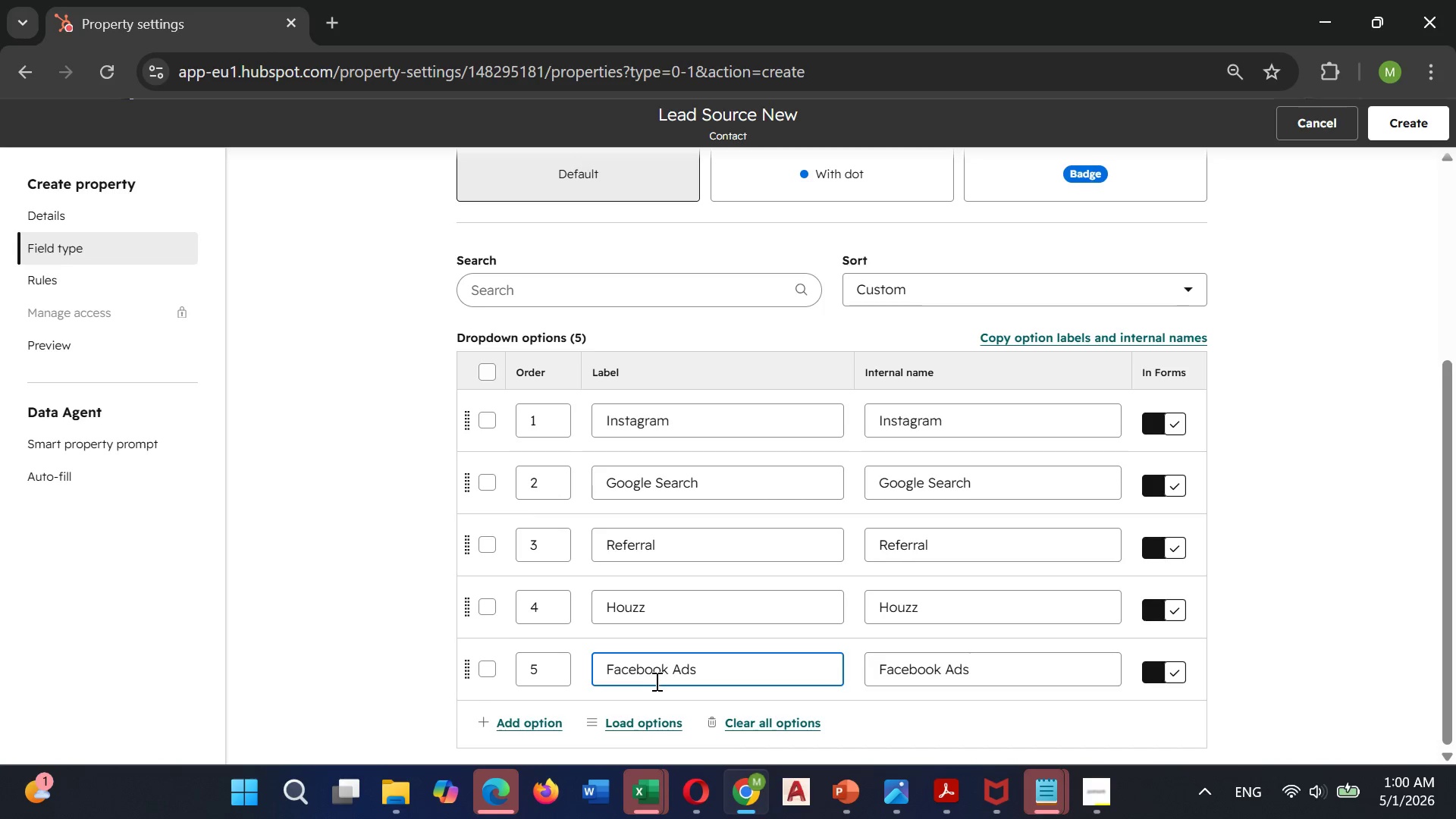 
key(Enter)
 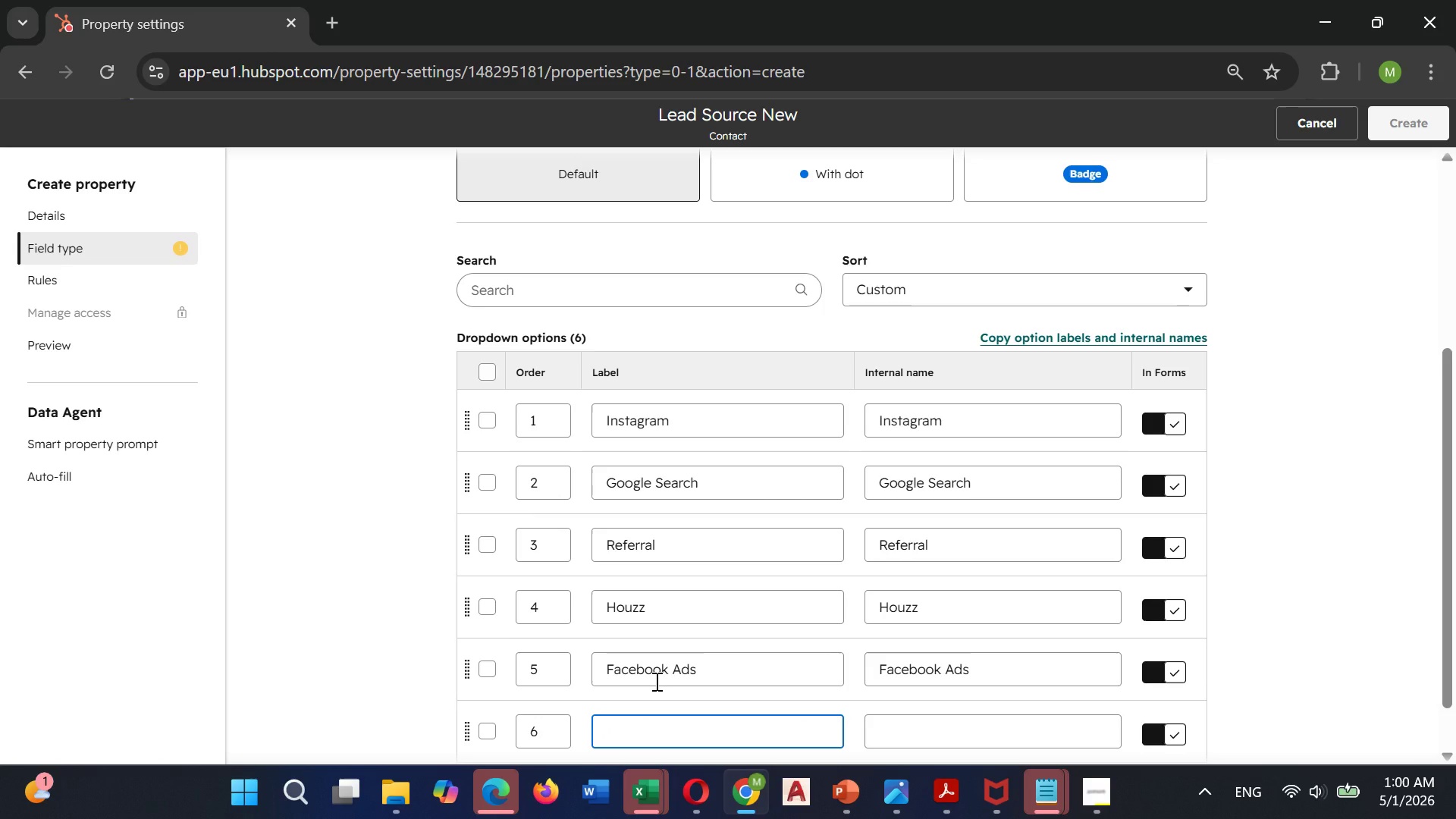 
type(Local home show)
 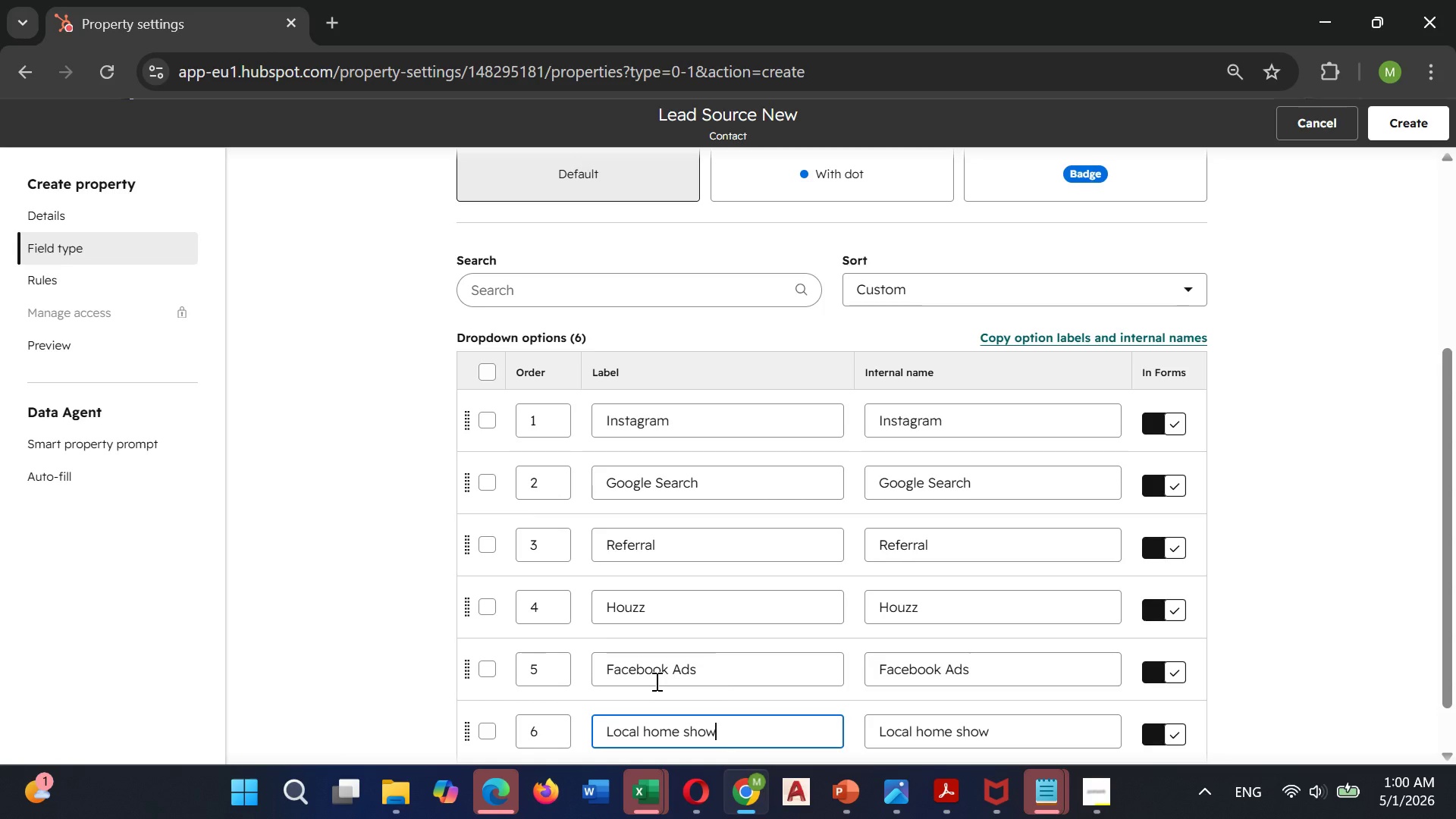 
key(Enter)
 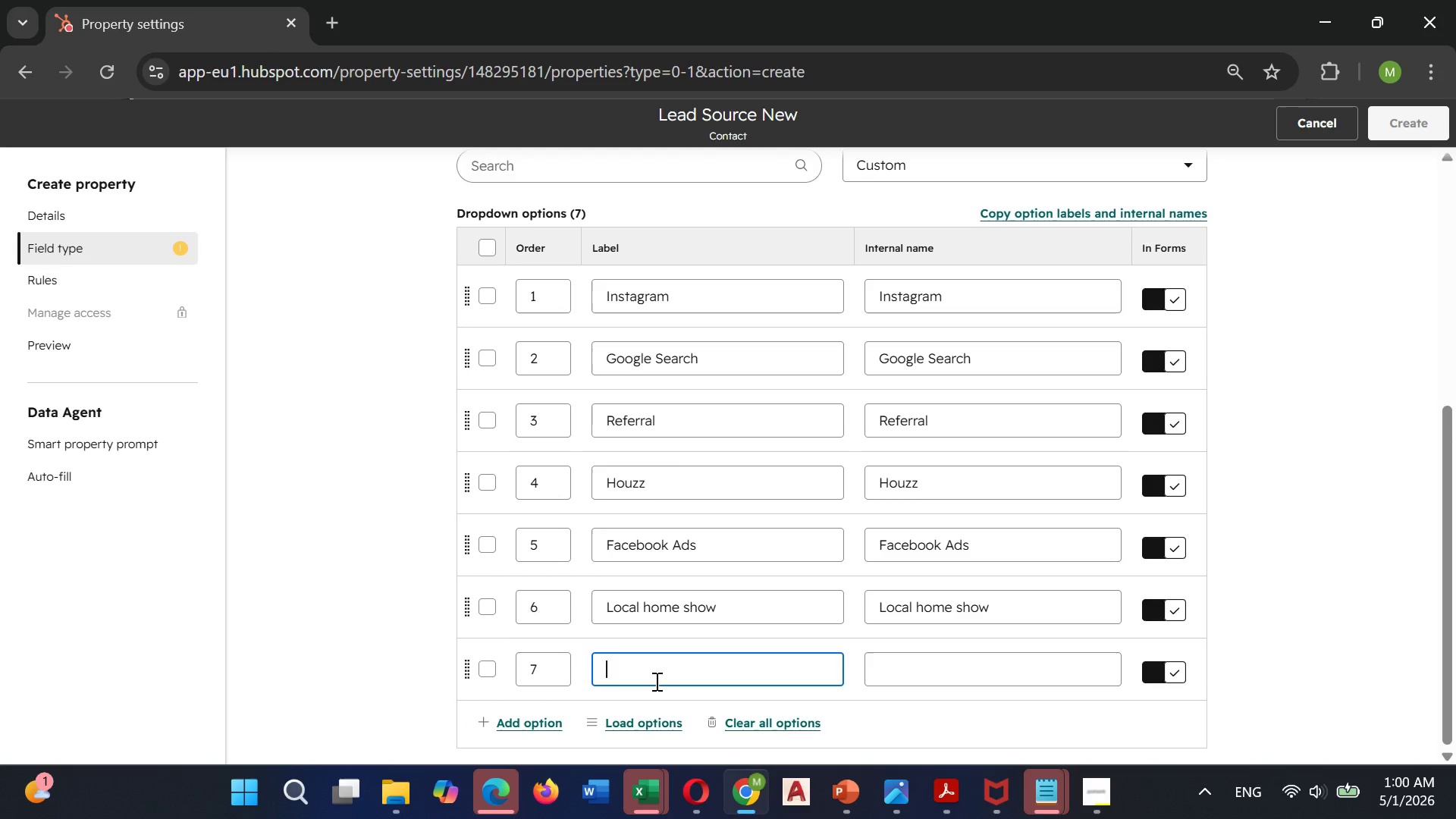 
type(Yelp)
 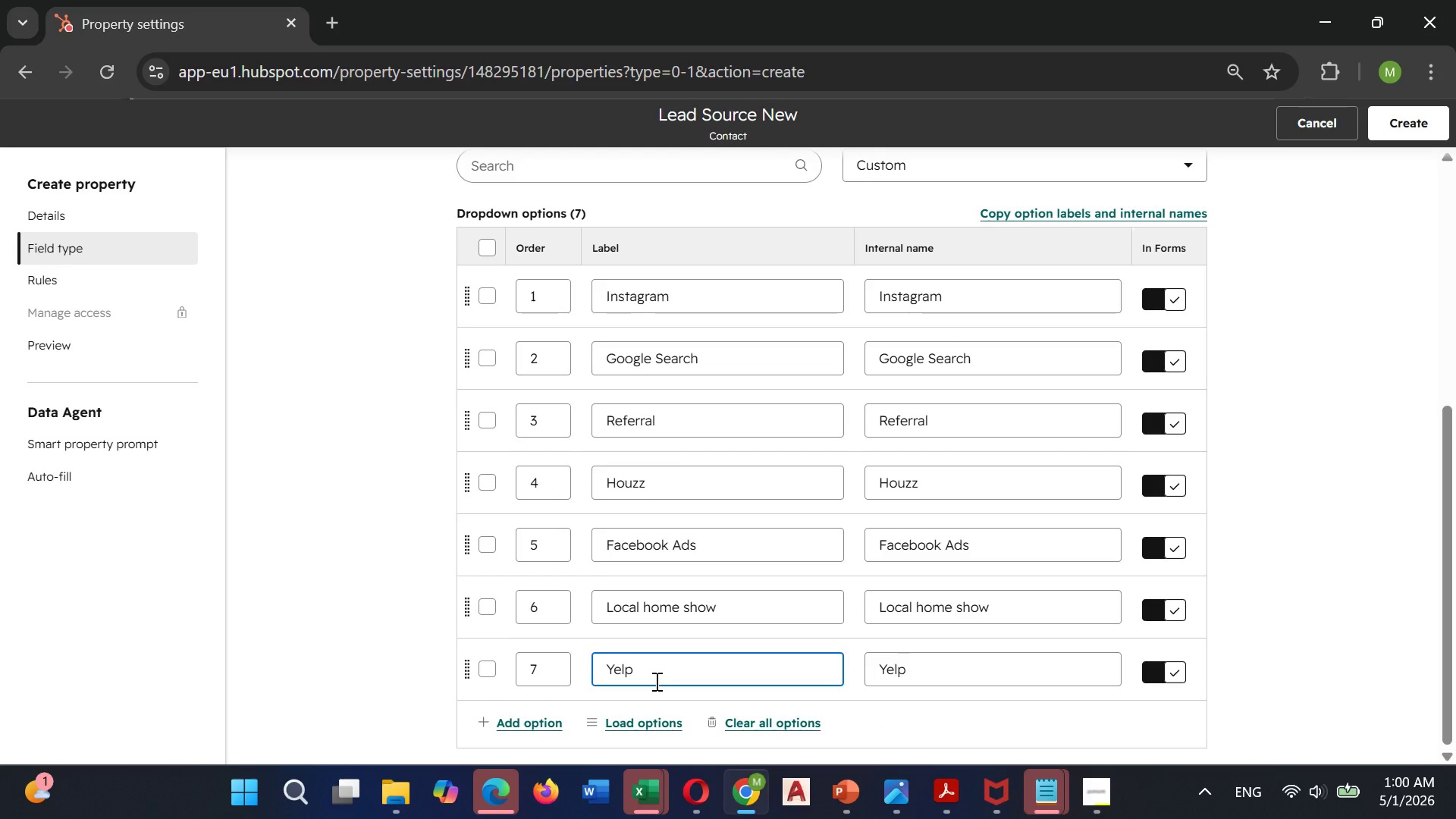 
key(Enter)
 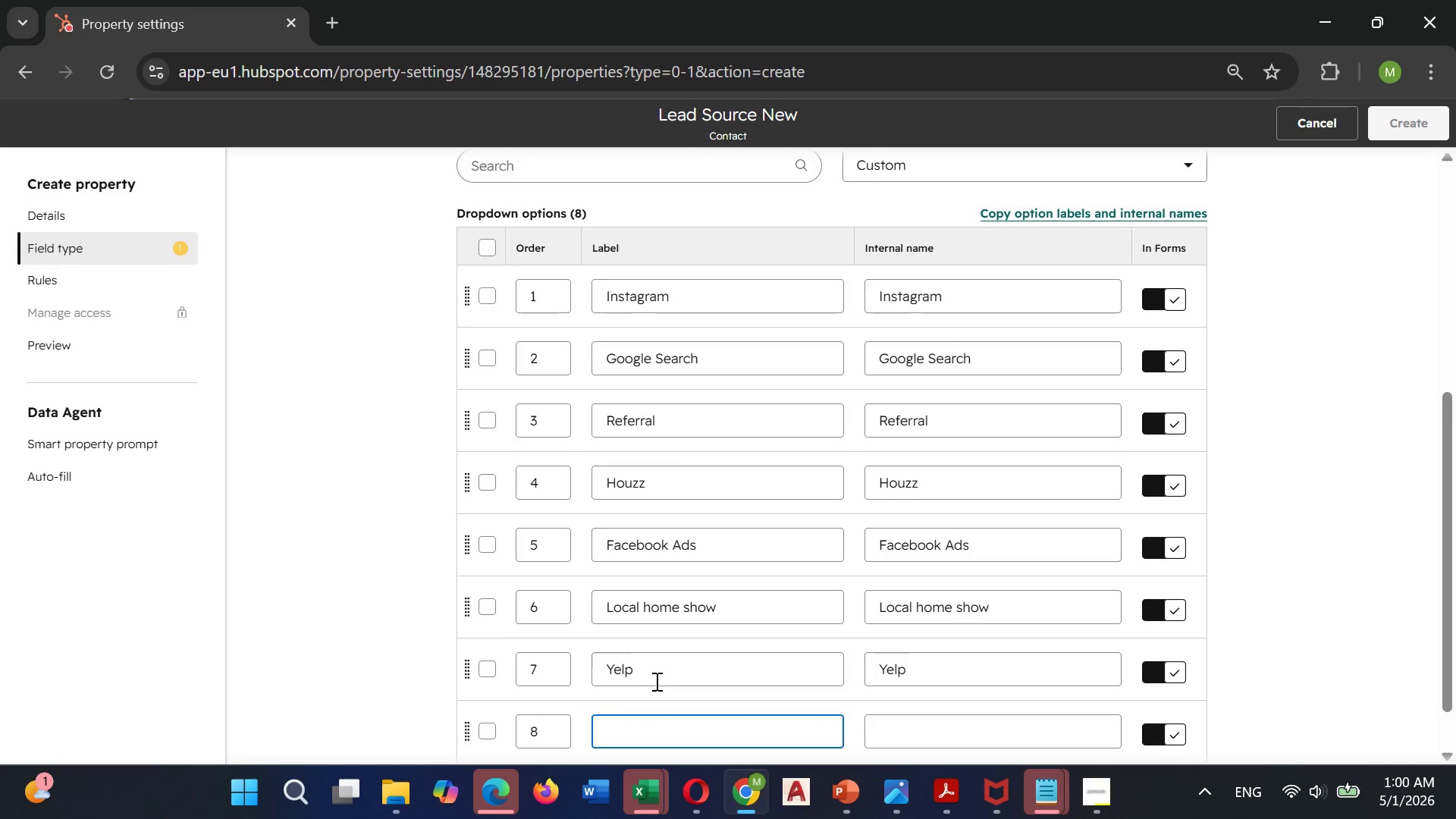 
type(Pin)
 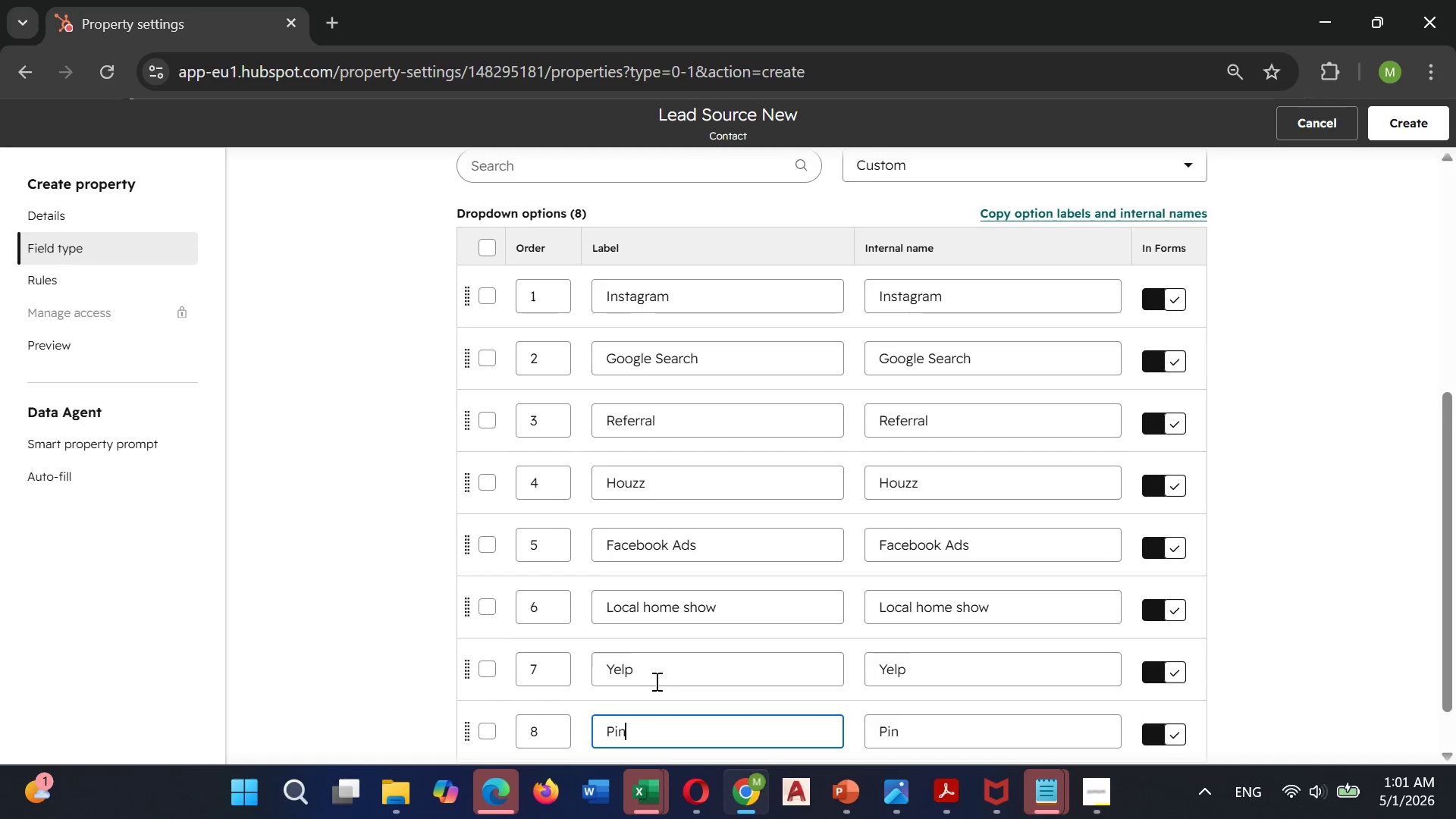 
type(terest)
 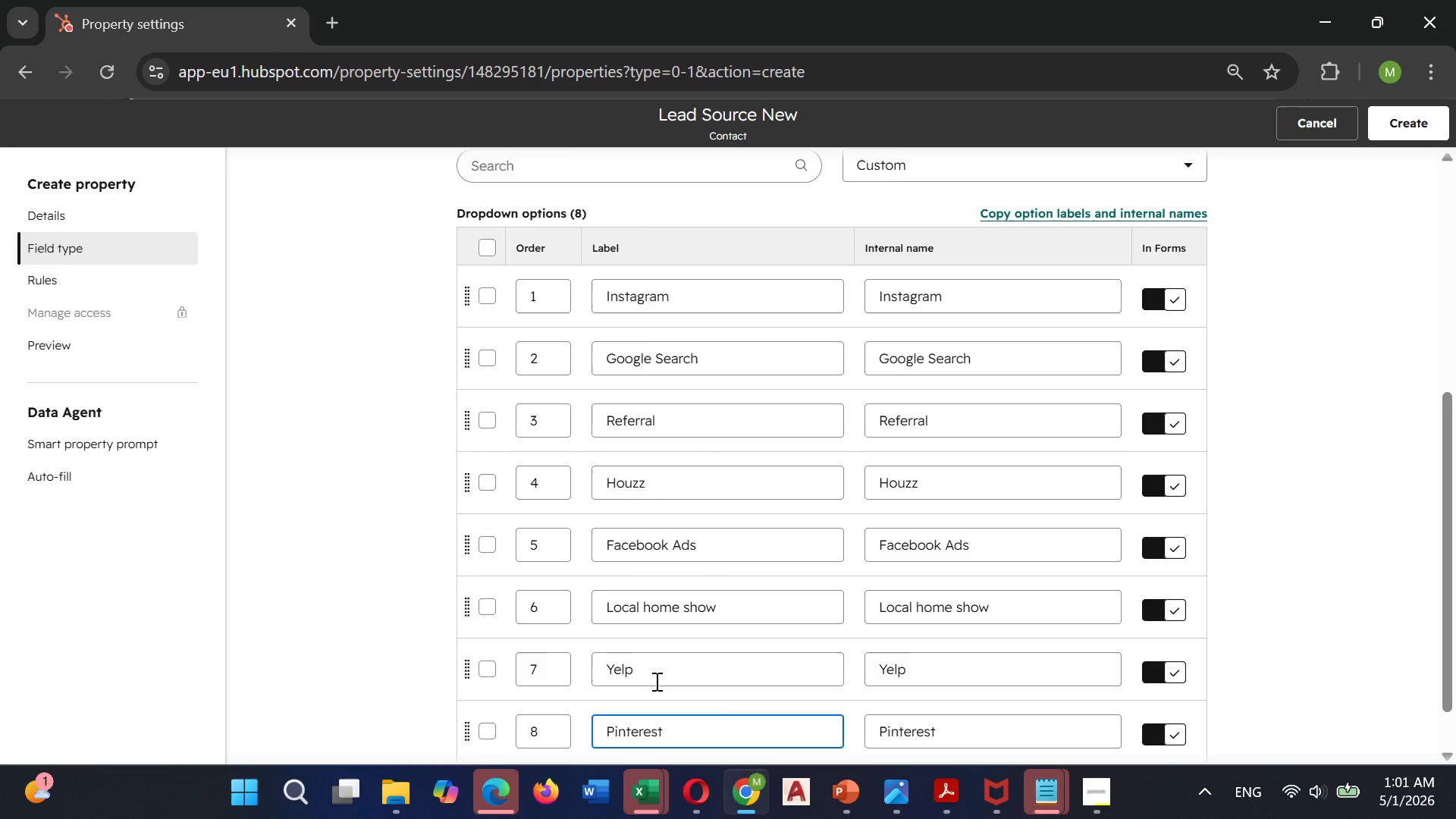 
key(Enter)
 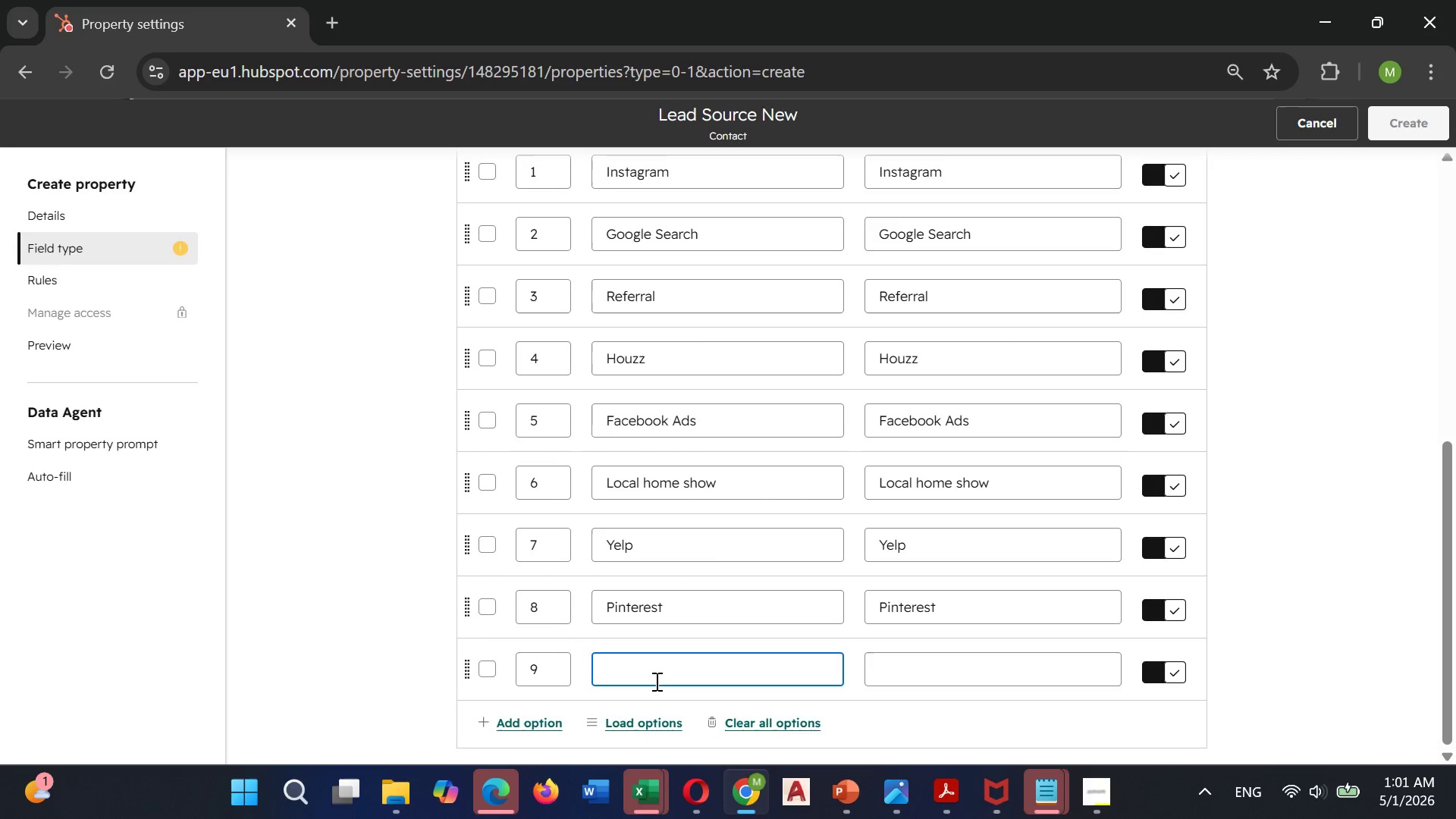 
wait(5.06)
 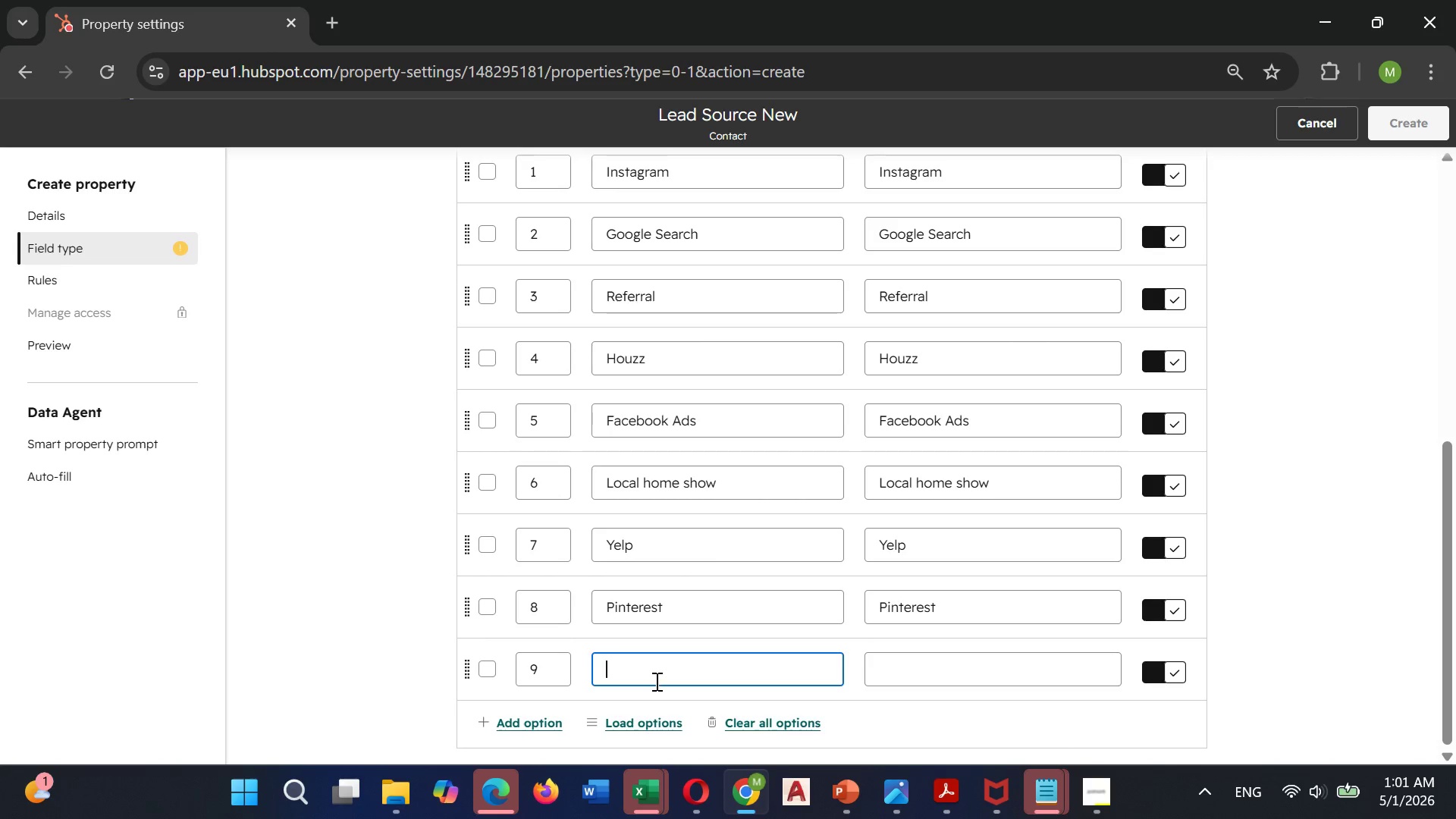 
type(Architectu)
 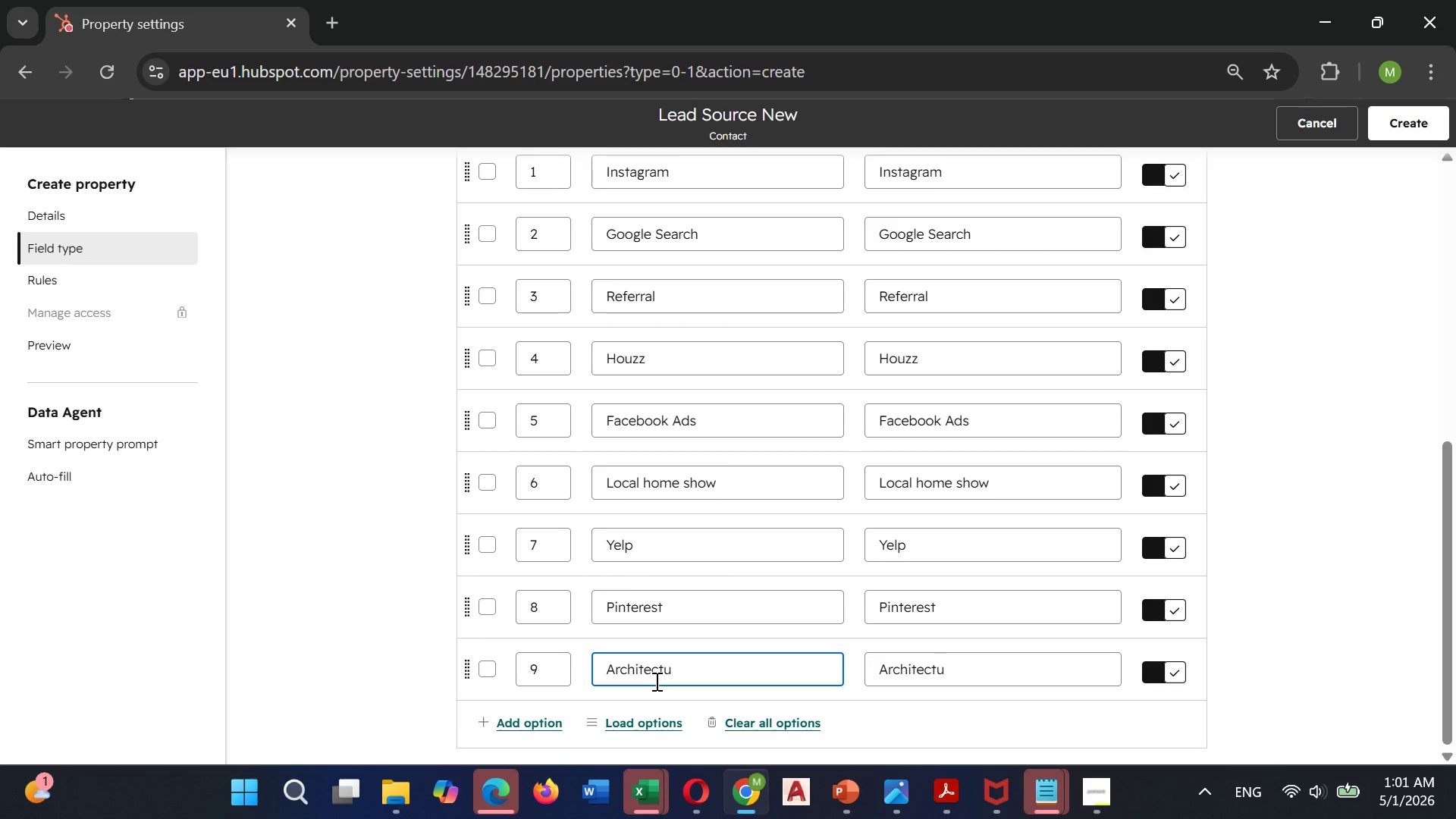 
wait(6.34)
 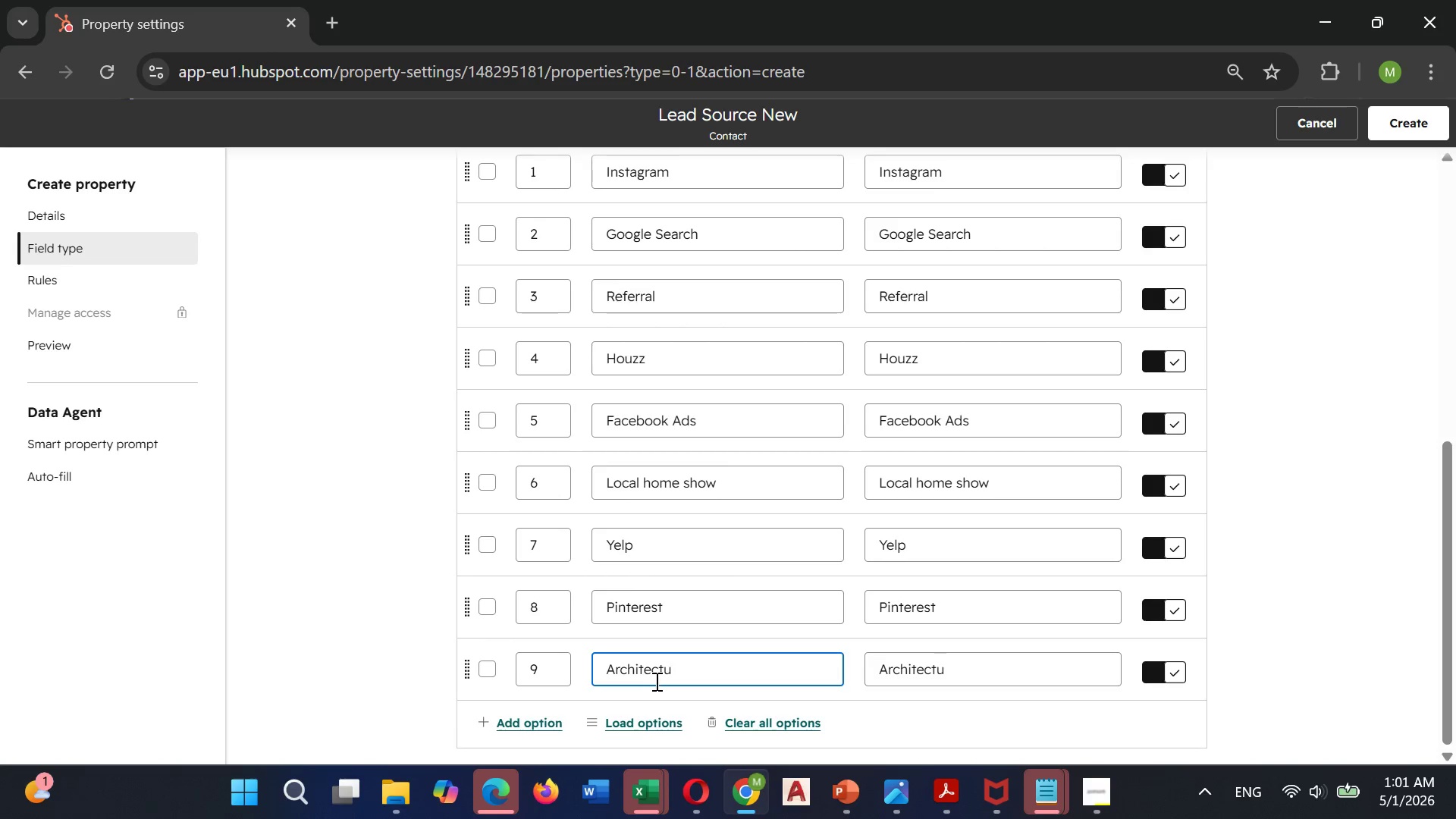 
type(ral Digest)
 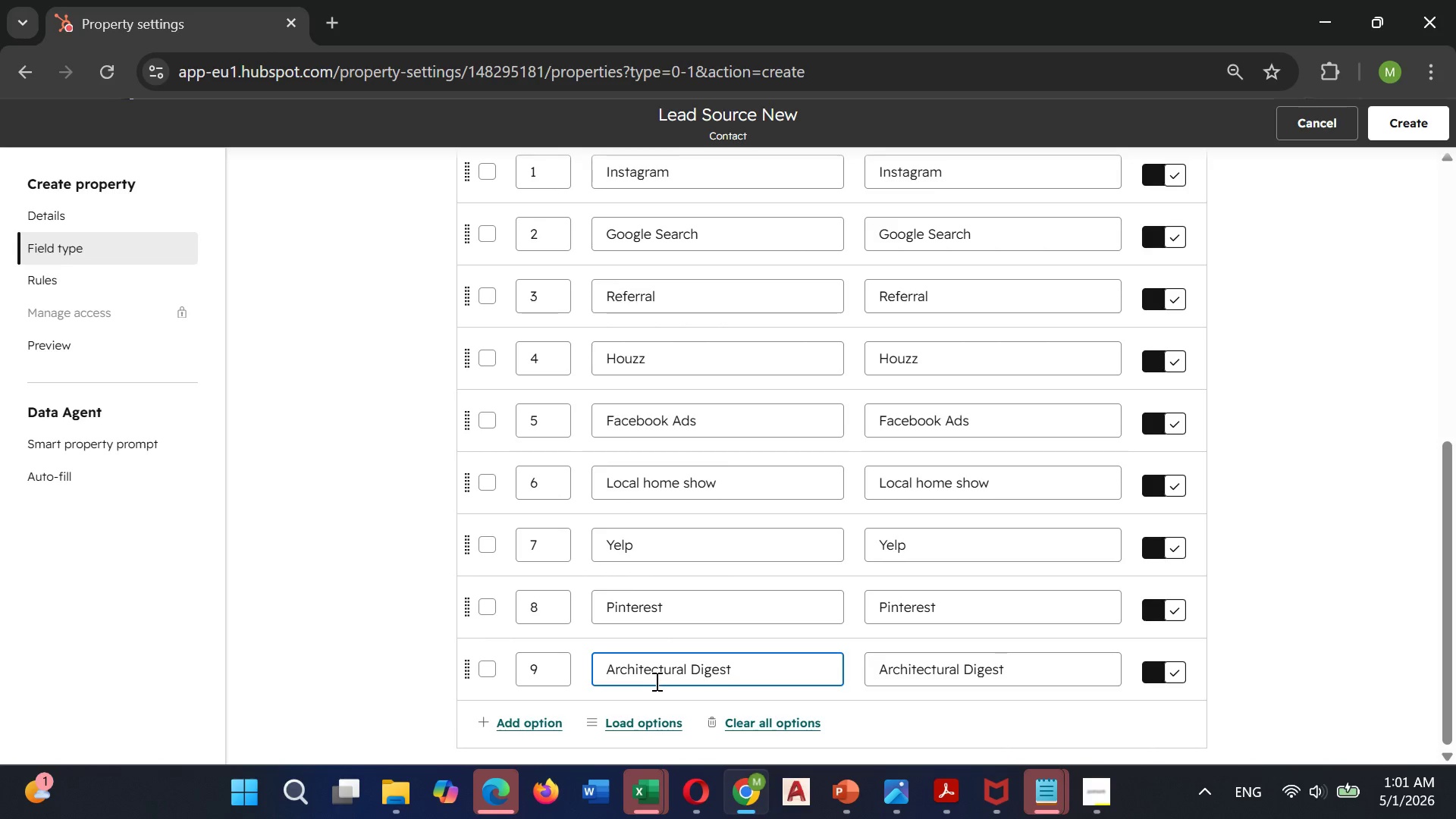 
key(Enter)
 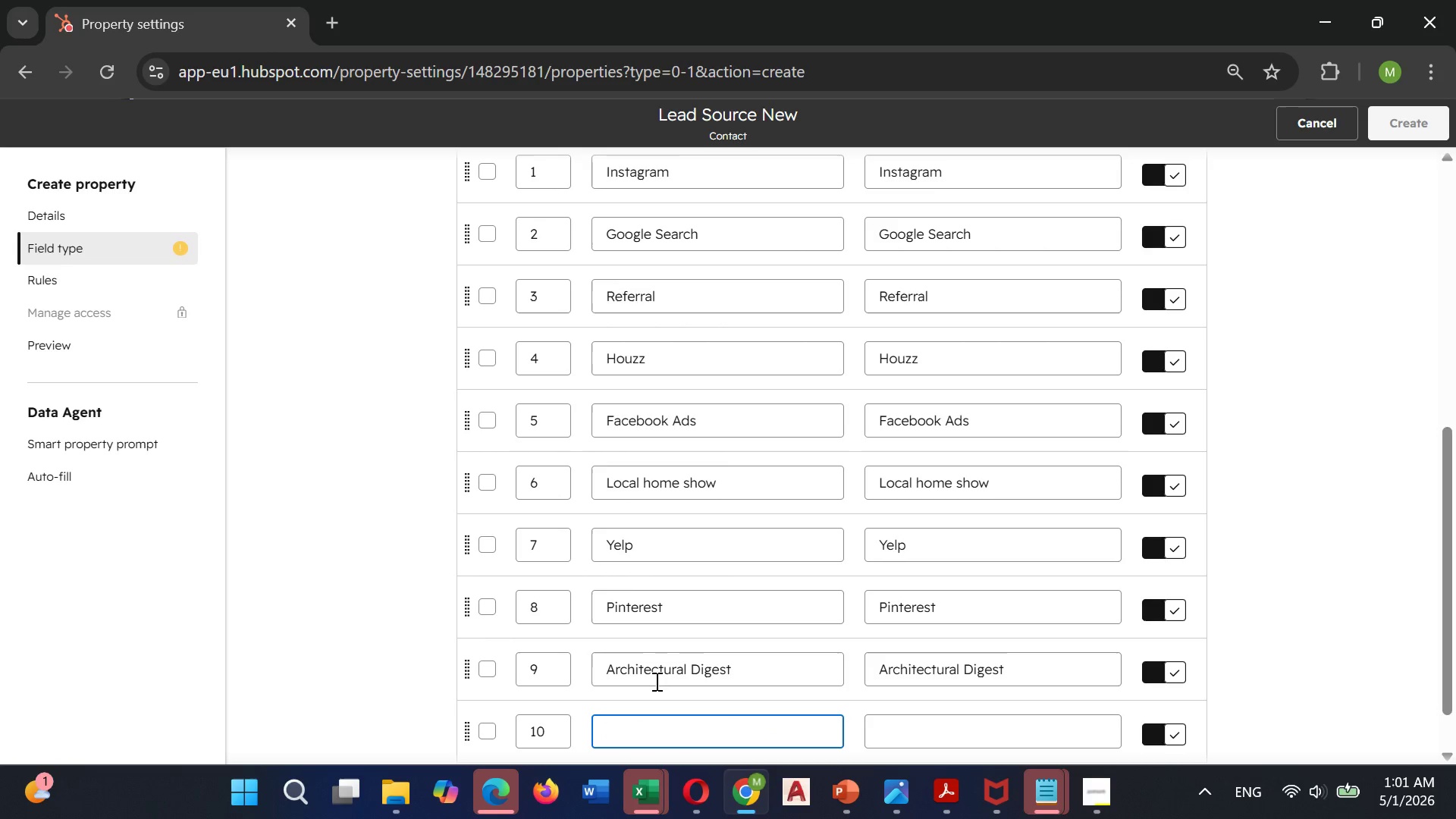 
type(Modern Home Blog)
 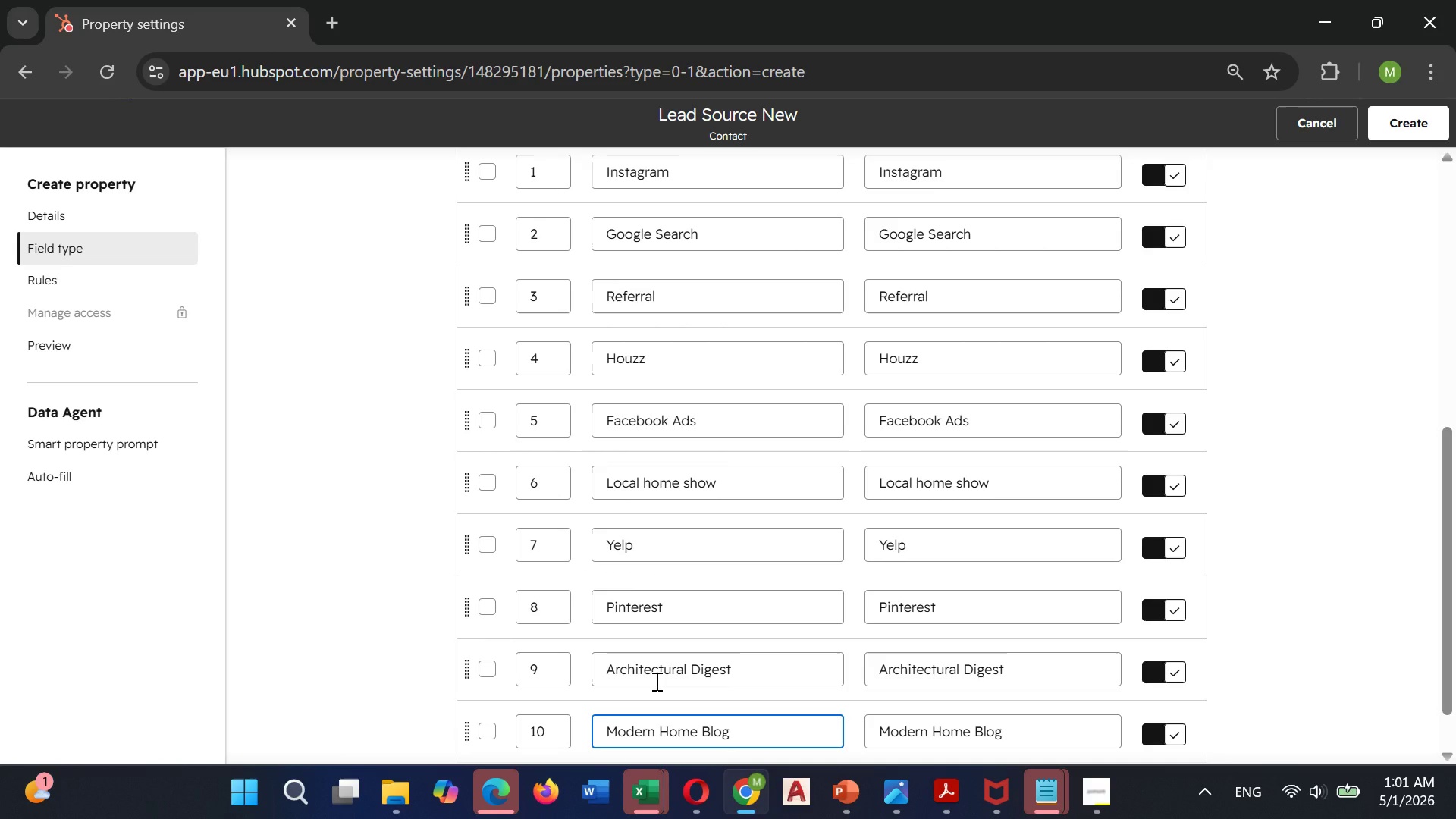 
scroll: coordinate [655, 681], scroll_direction: down, amount: 1.0
 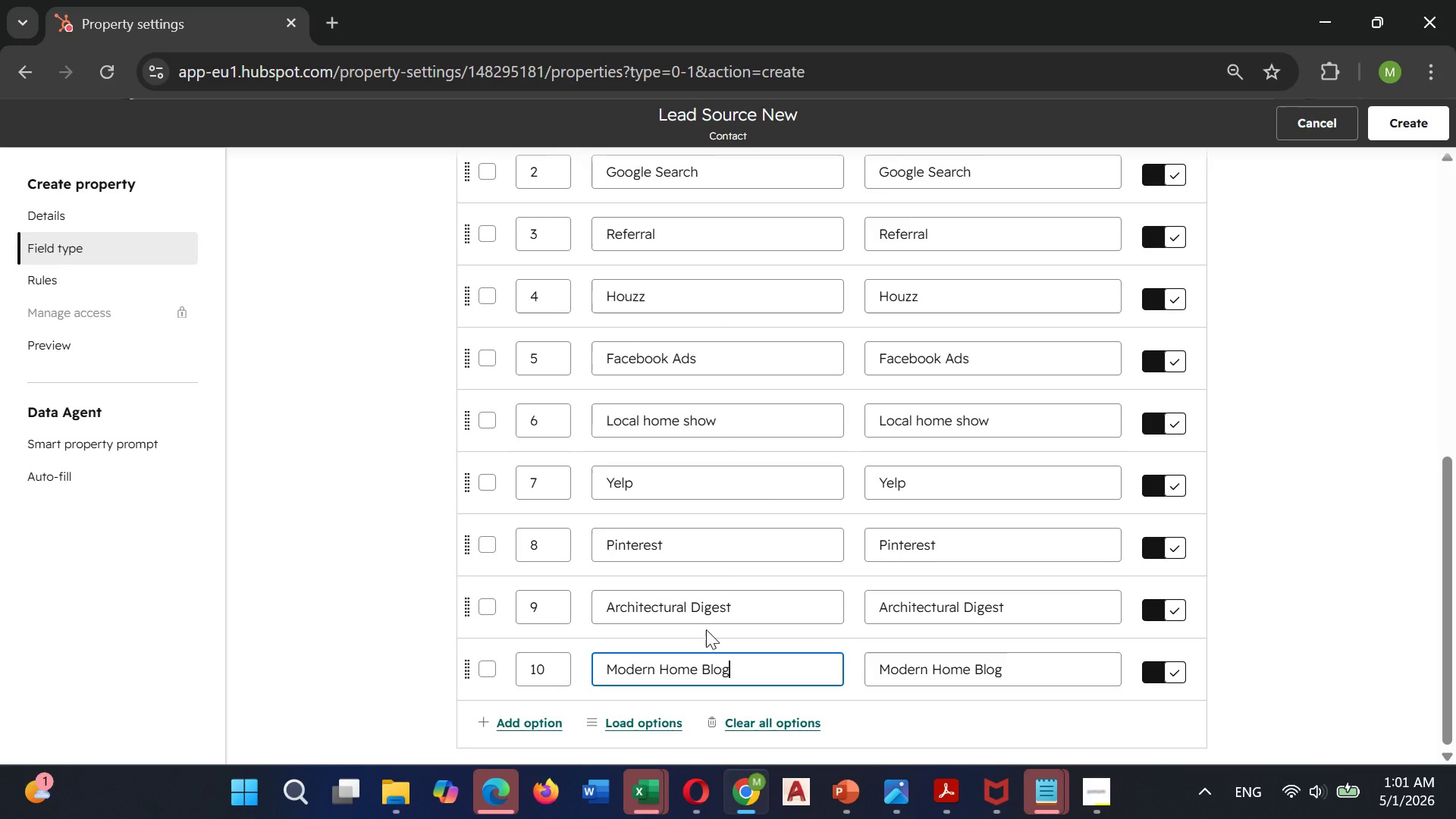 
wait(6.26)
 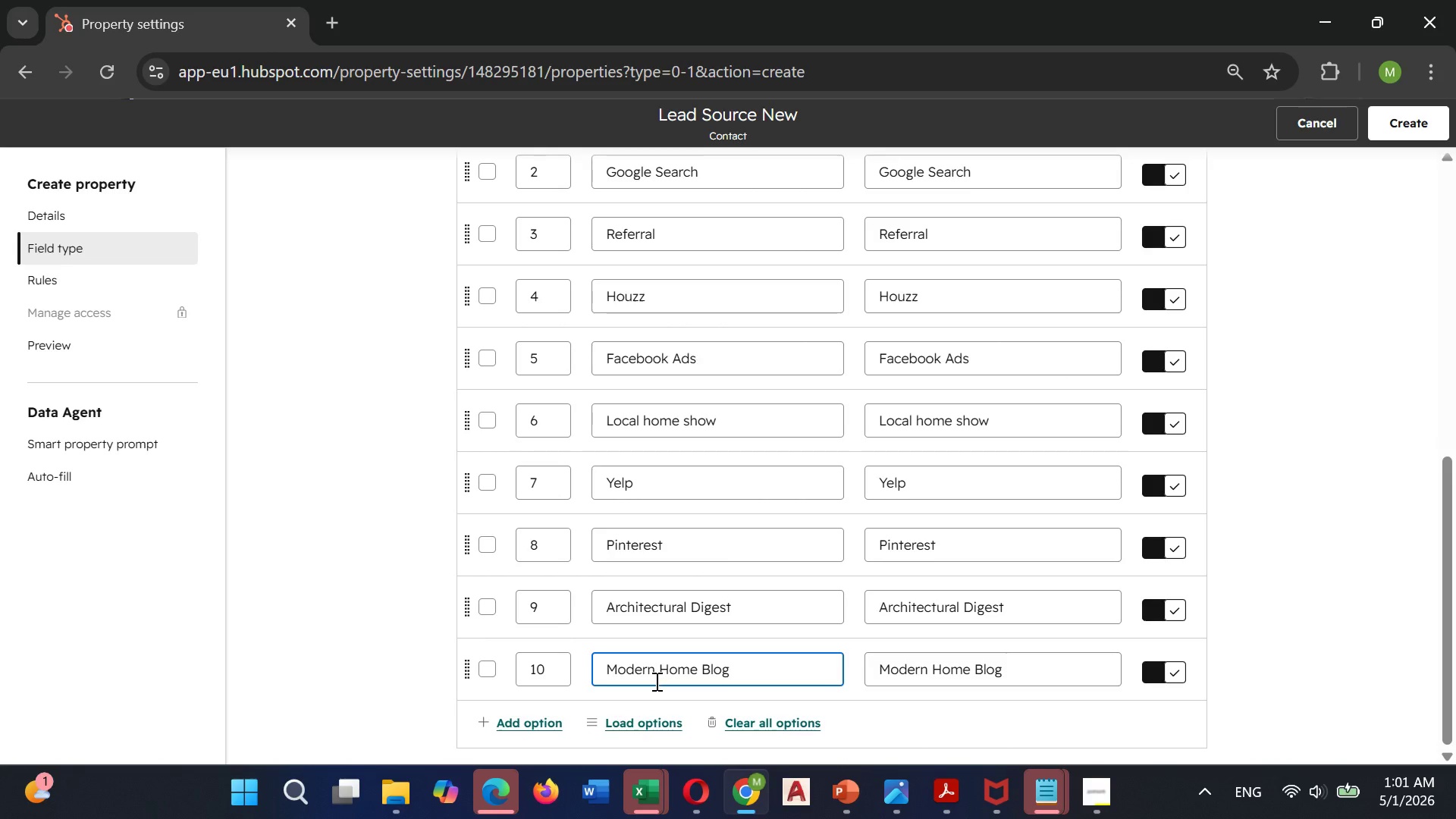 
left_click([1426, 115])
 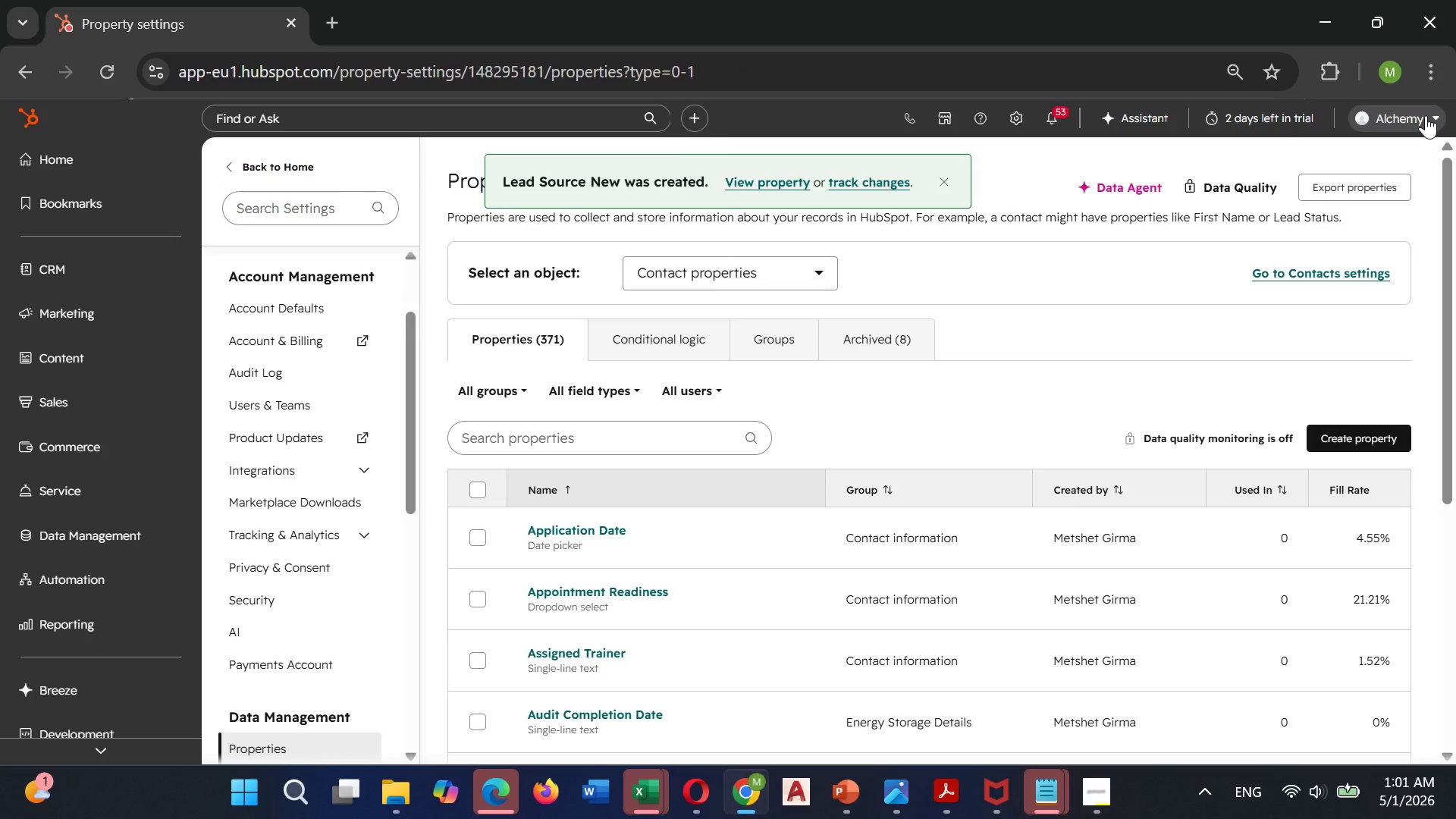 
wait(10.06)
 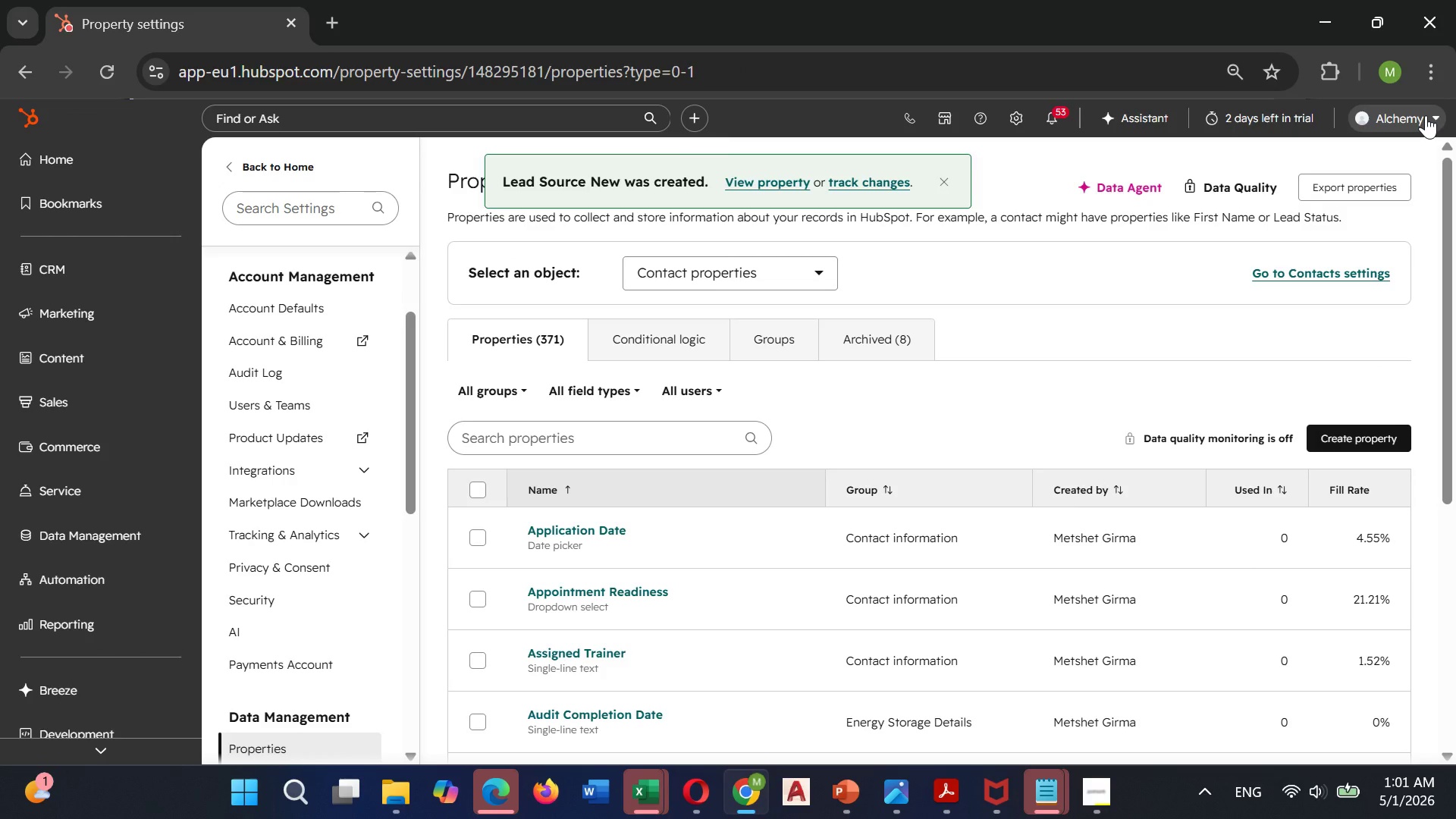 
left_click([1342, 447])
 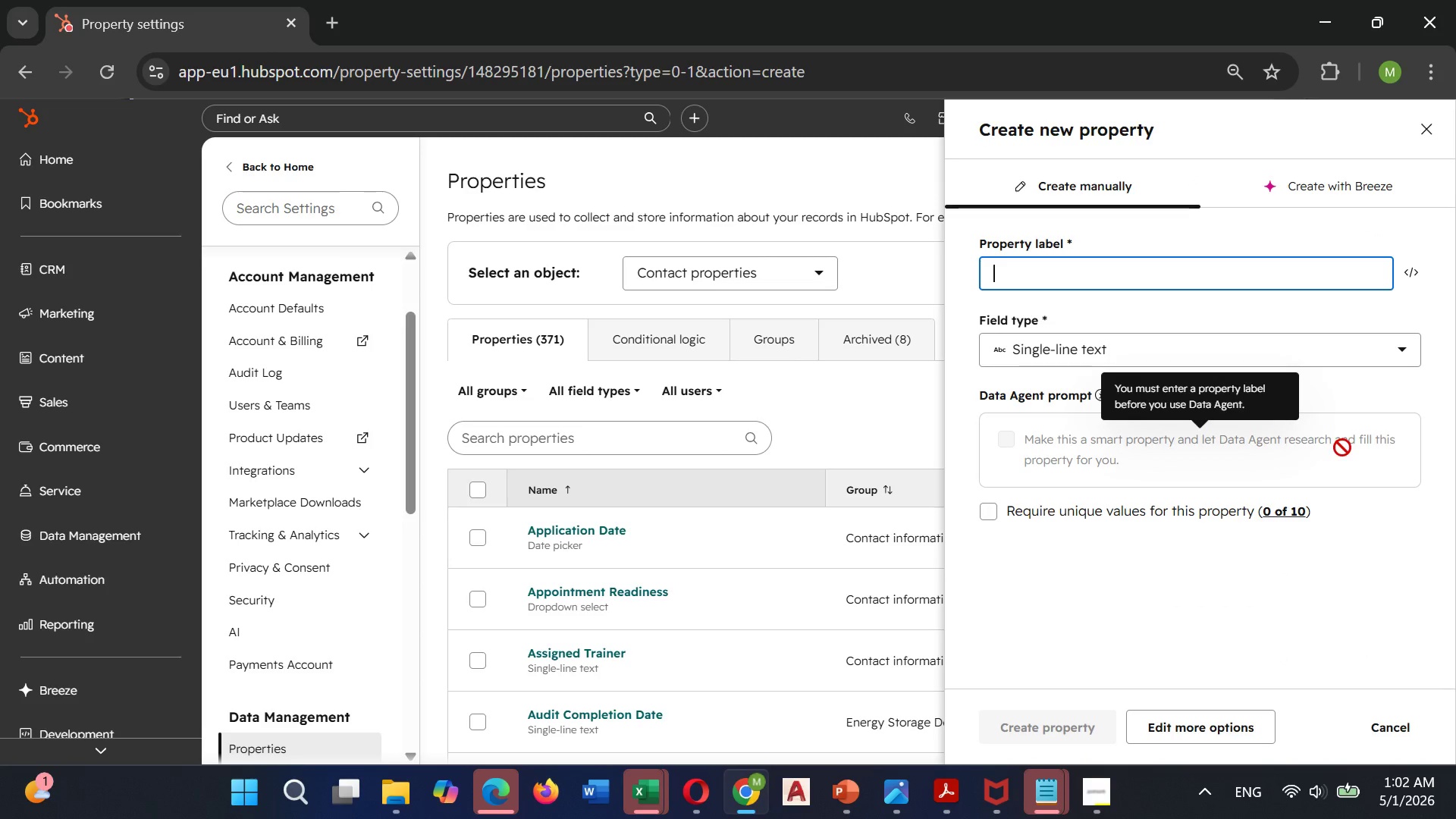 
wait(5.53)
 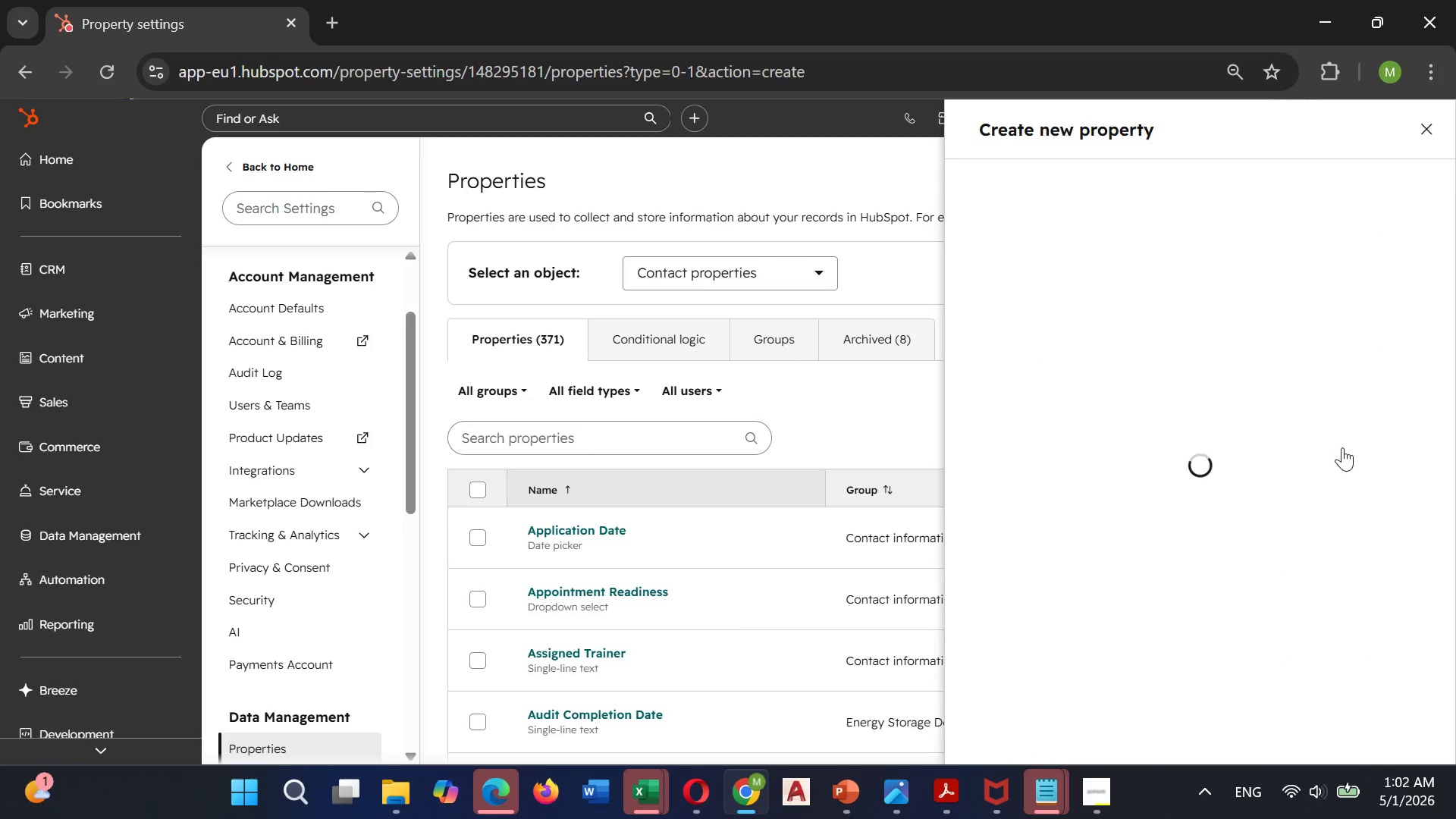 
left_click([1155, 733])
 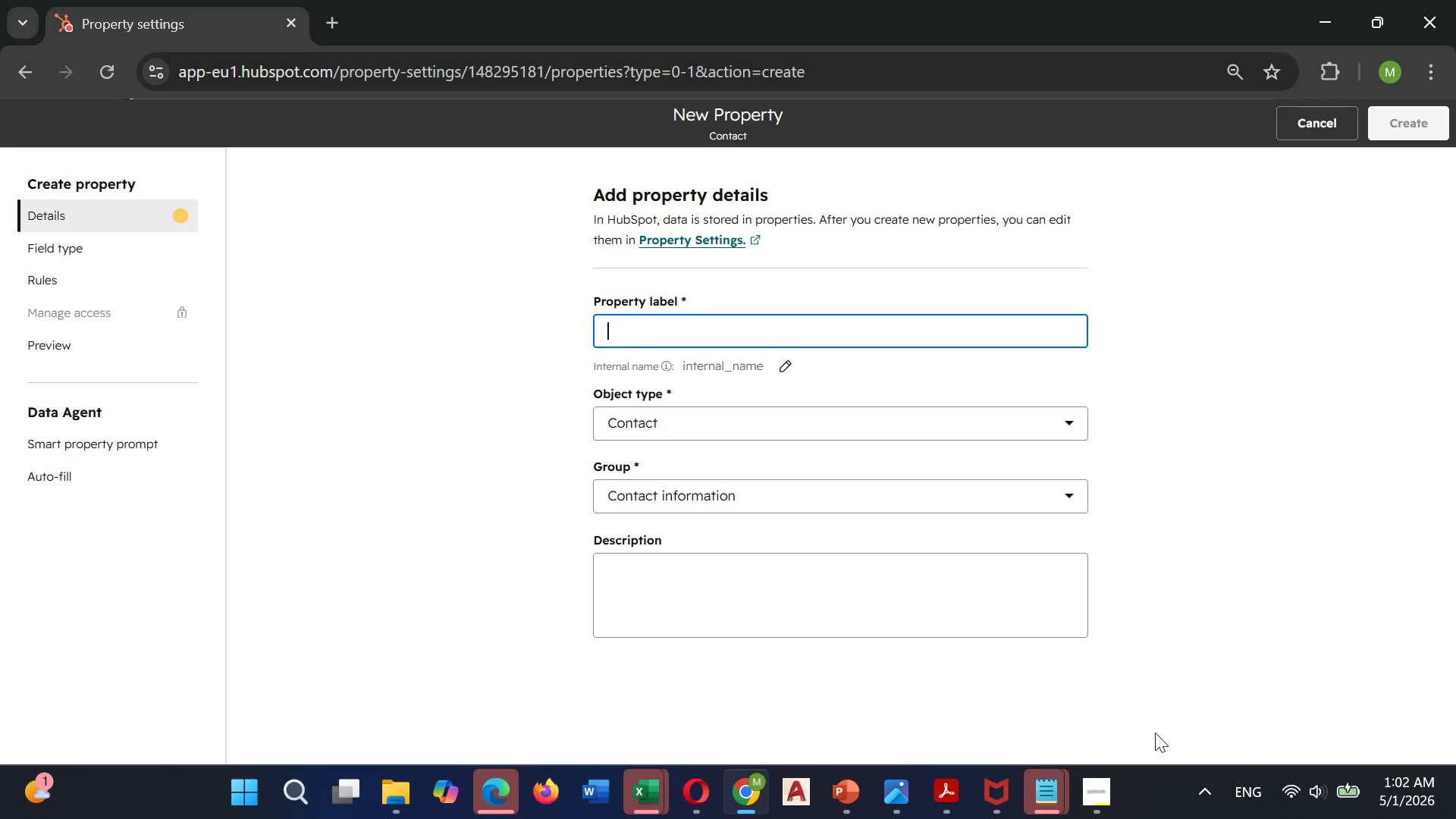 
type(Estimated Budegt)
key(Backspace)
key(Backspace)
key(Backspace)
type(get)
 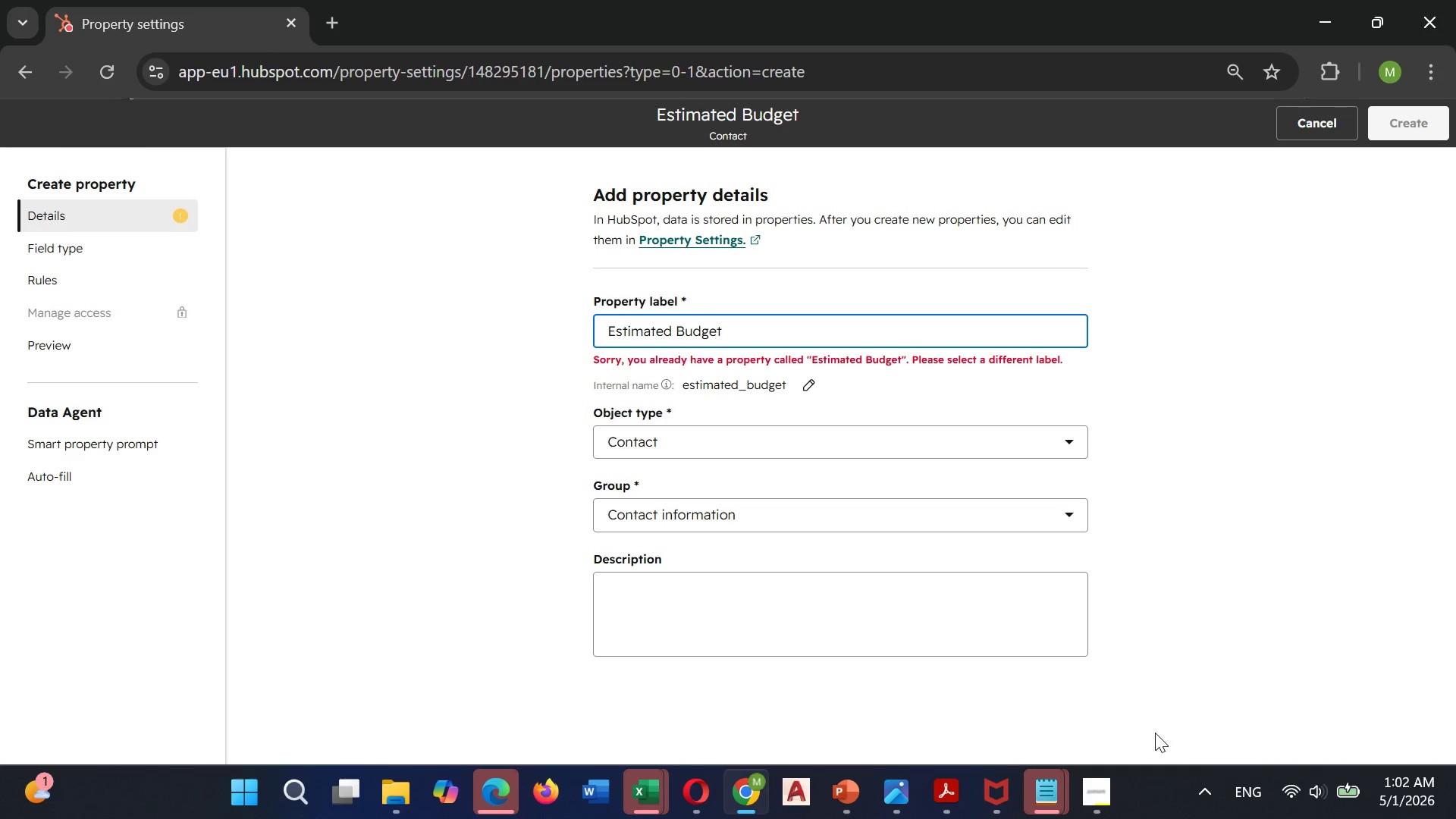 
type( New)
 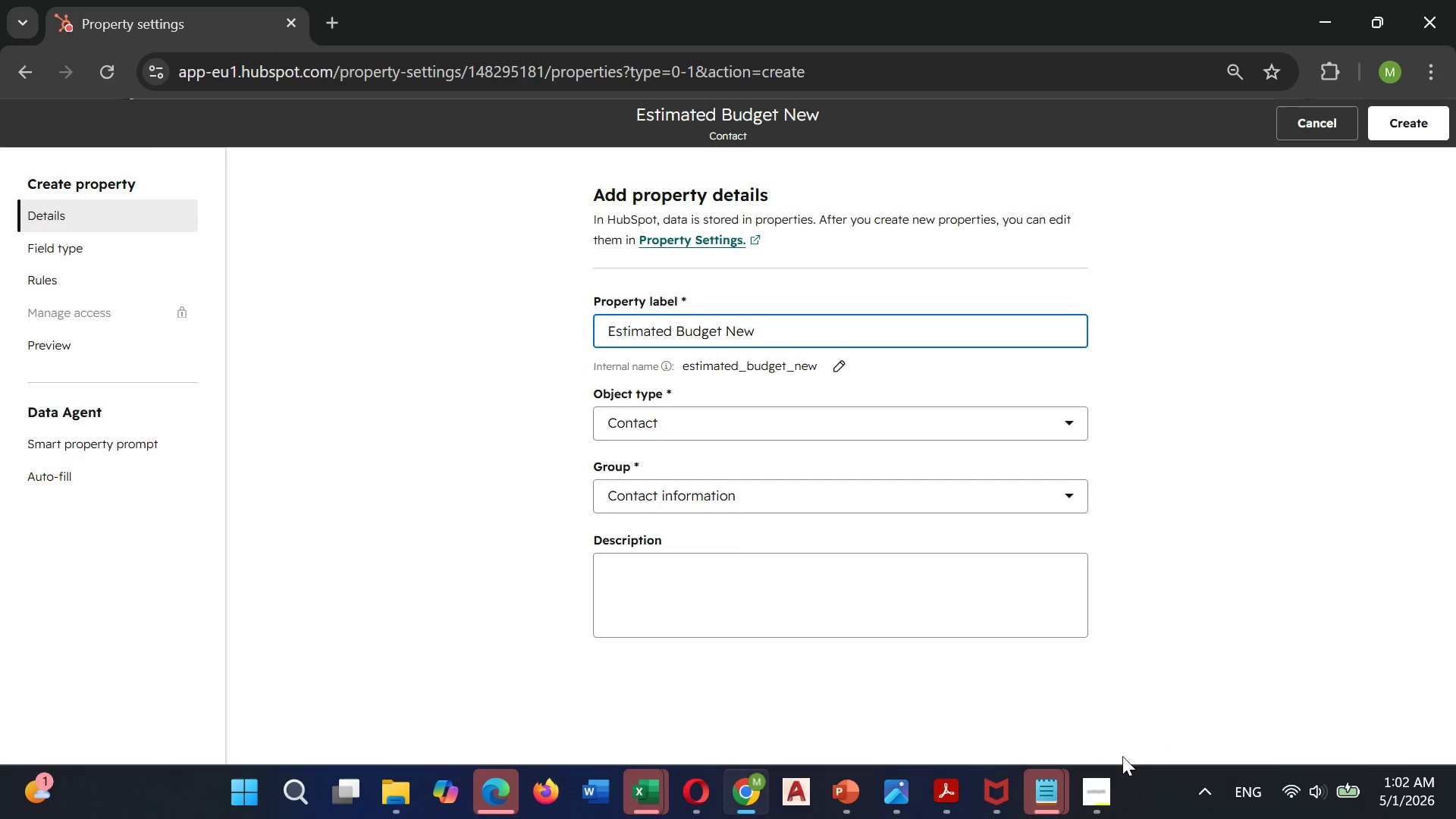 
wait(5.28)
 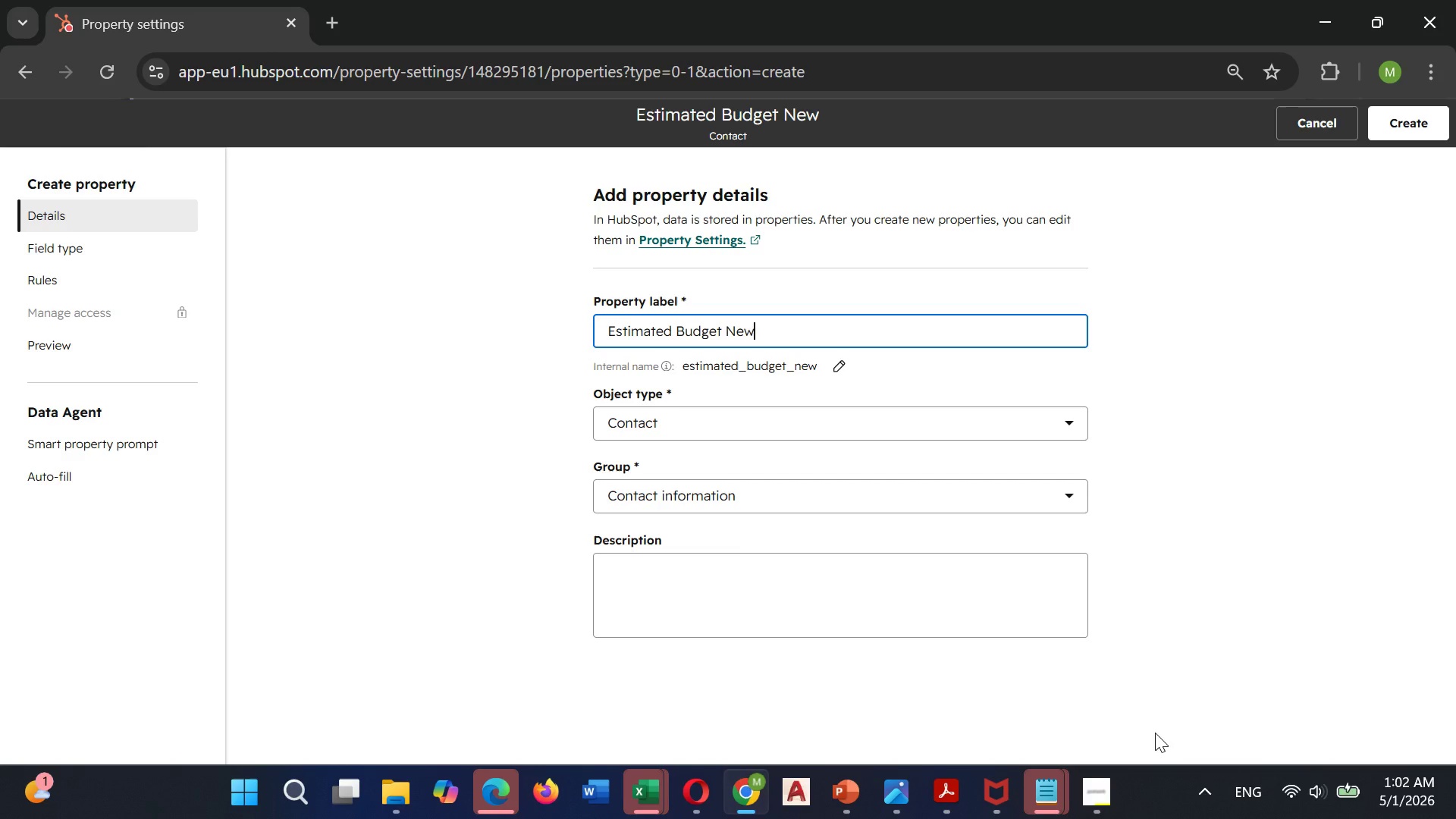 
left_click([686, 588])
 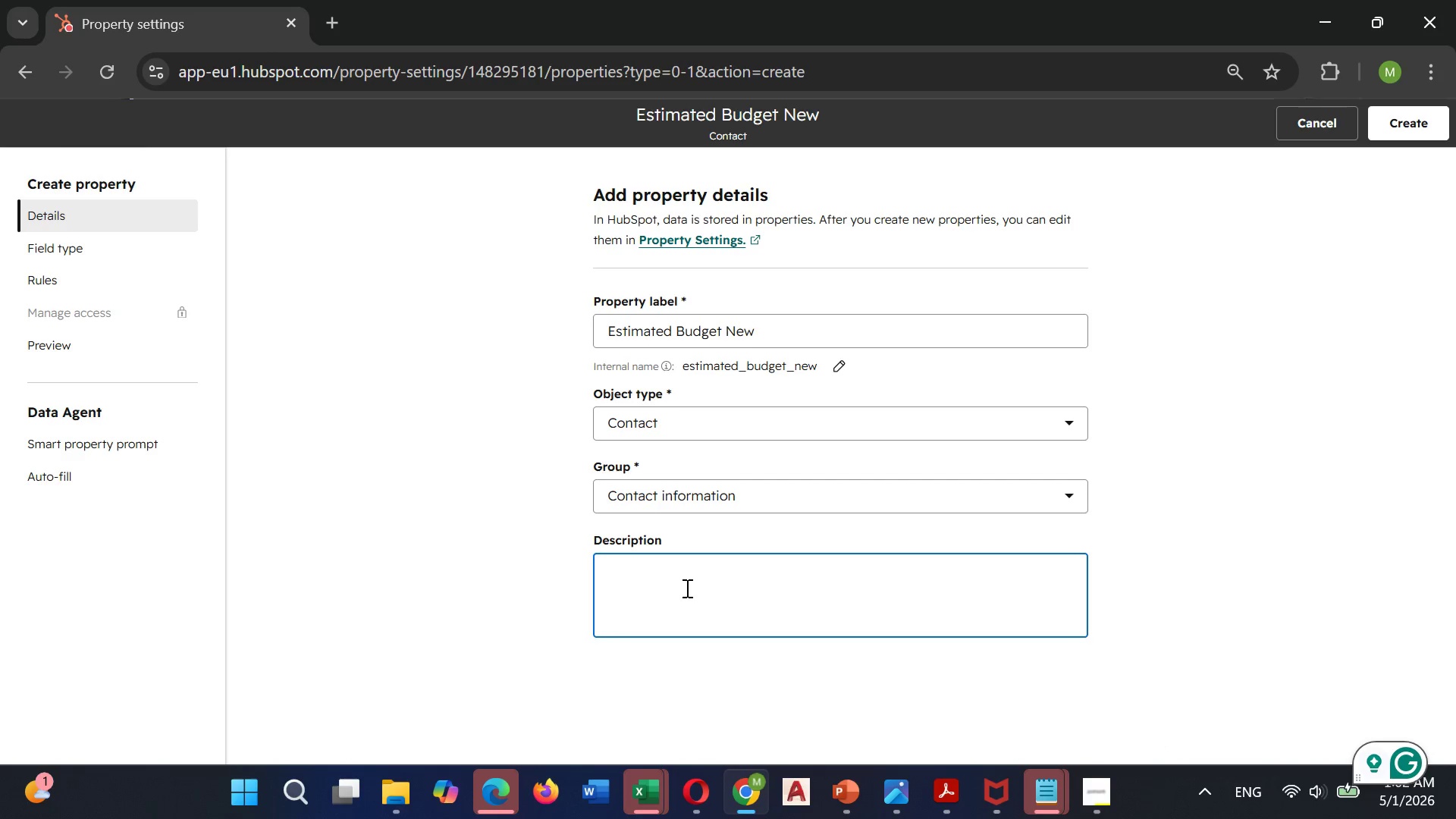 
type(Contac's estimated bug)
key(Backspace)
type(dget for their kitchen project)
 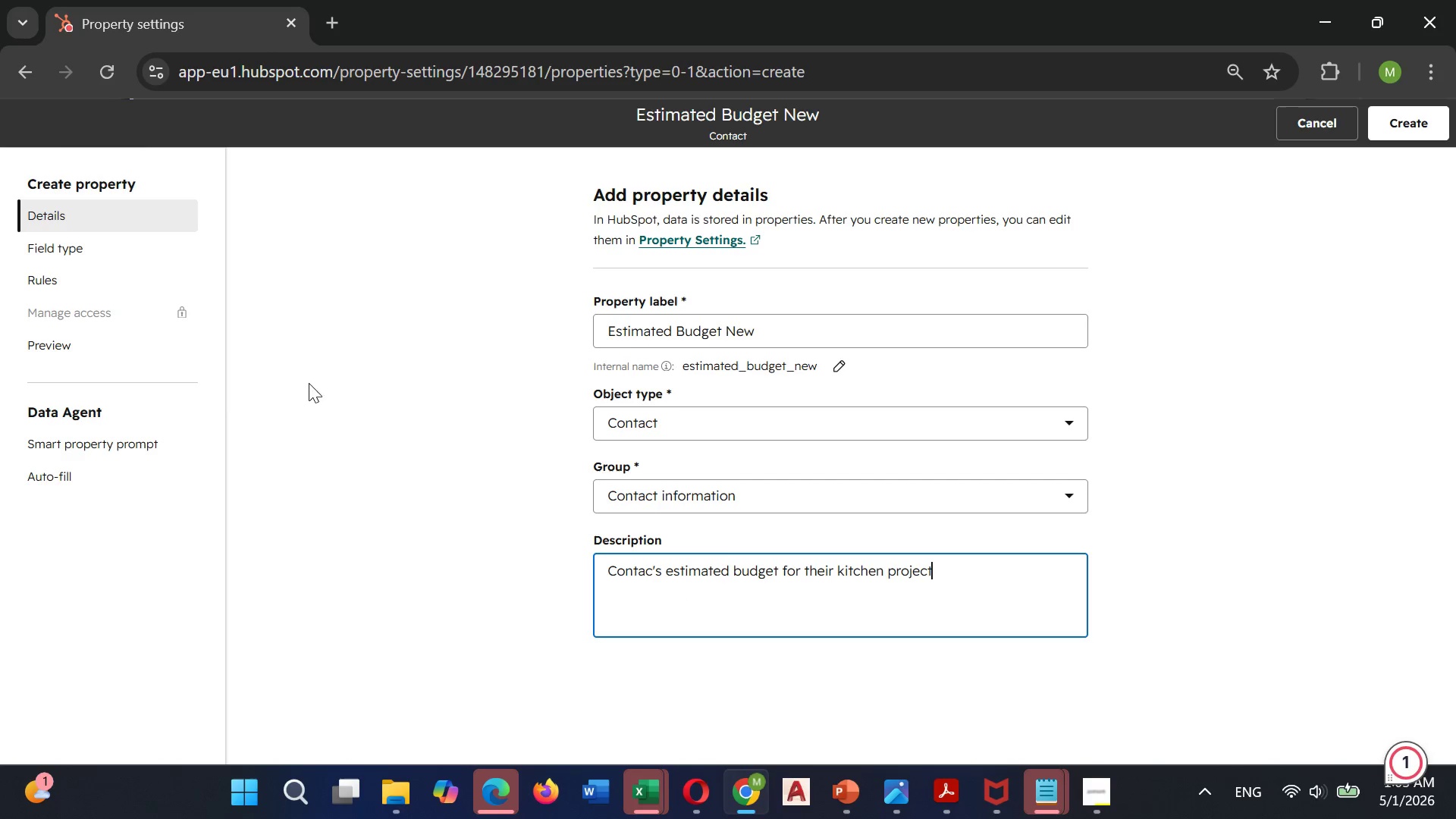 
left_click([85, 230])
 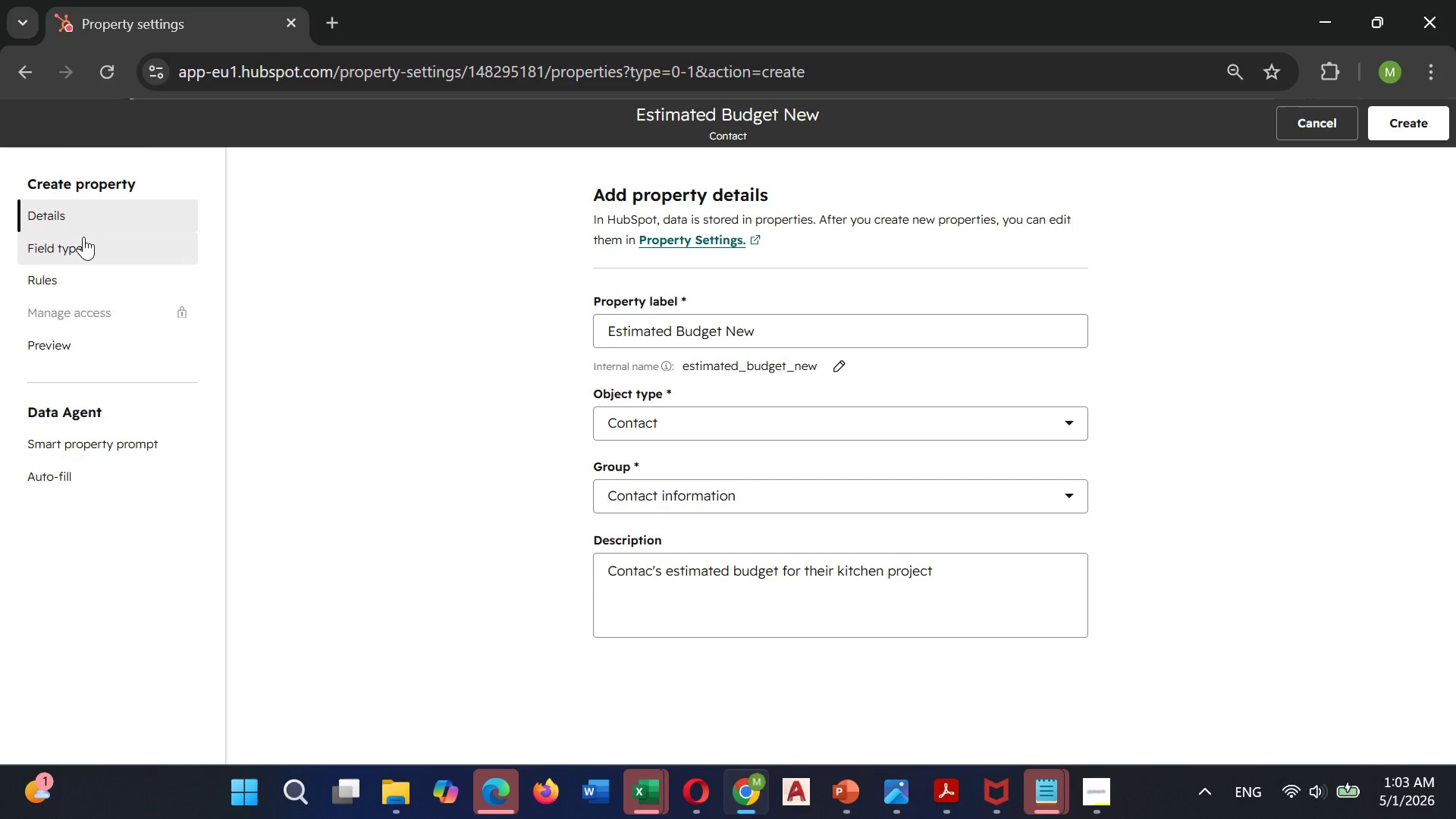 
left_click([83, 237])
 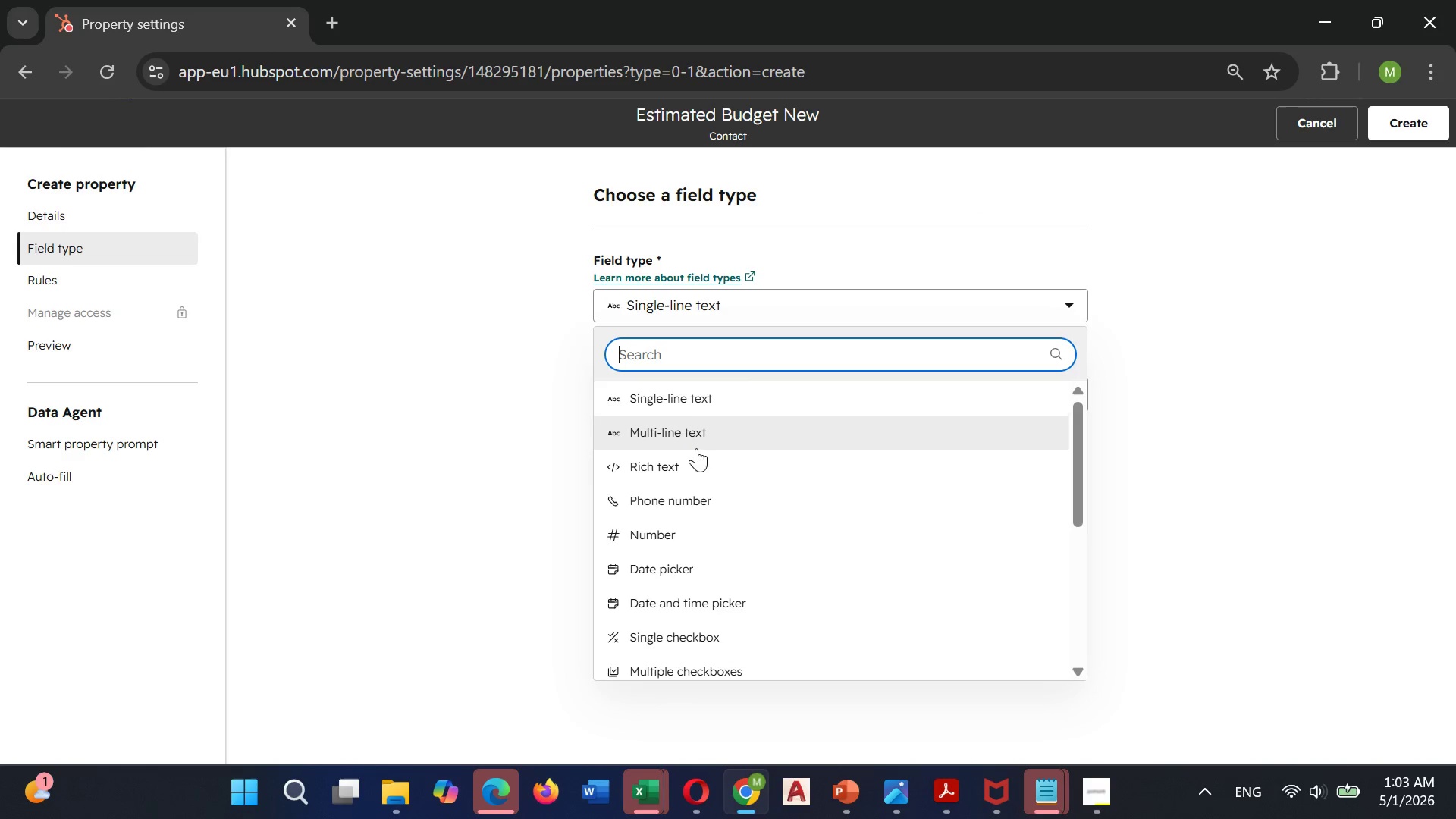 
left_click([668, 520])
 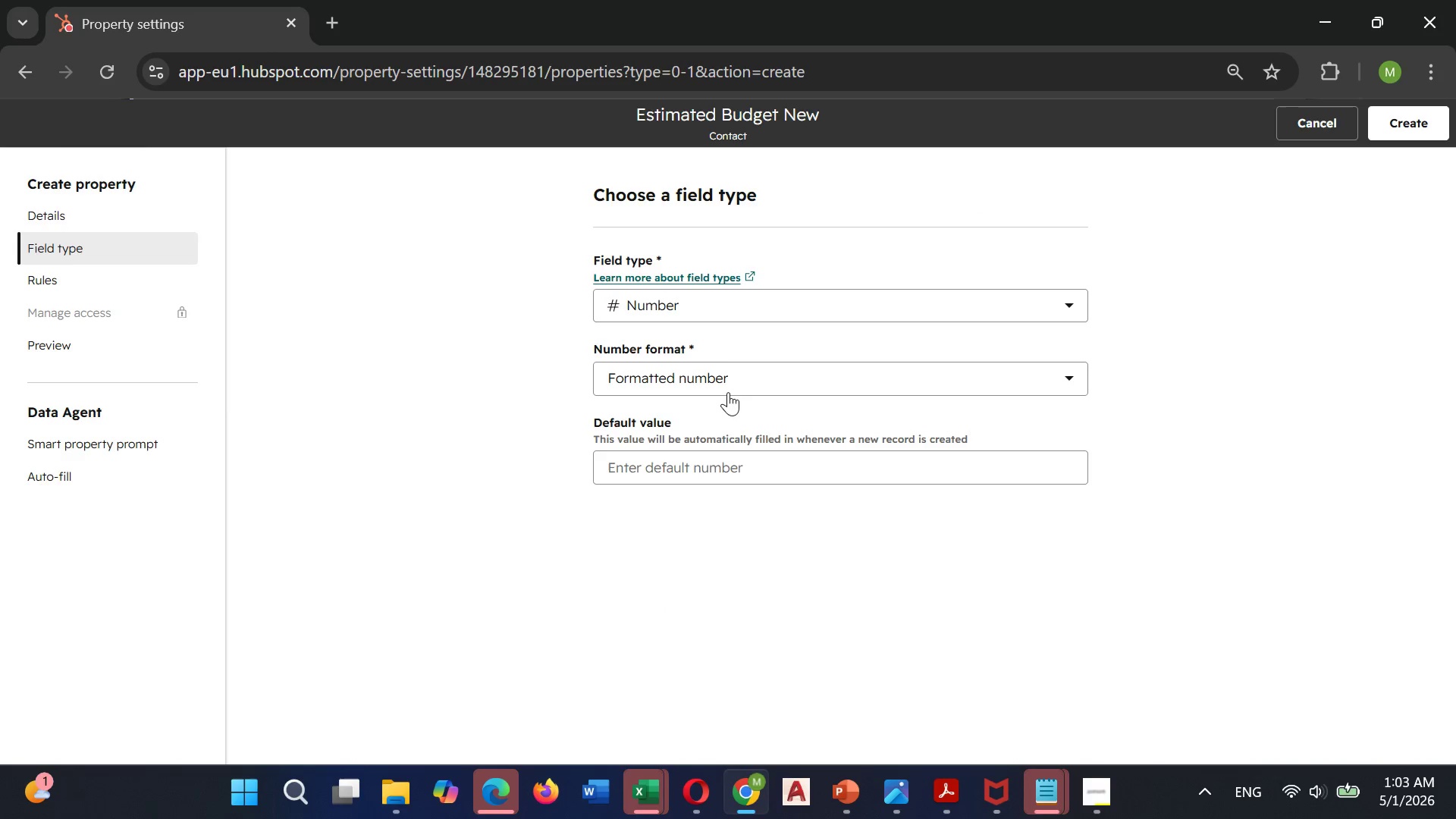 
left_click([733, 384])
 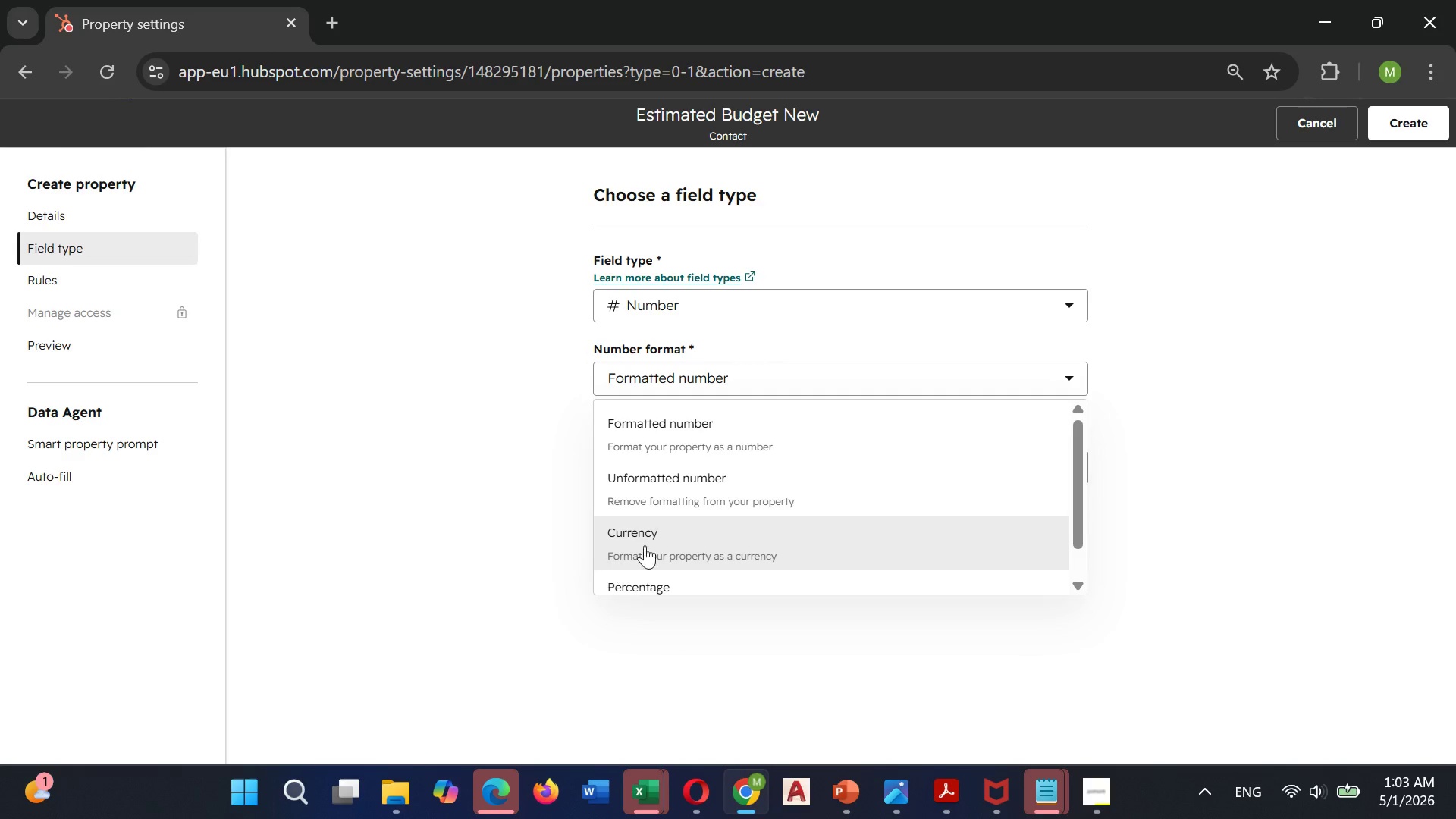 
left_click([668, 516])
 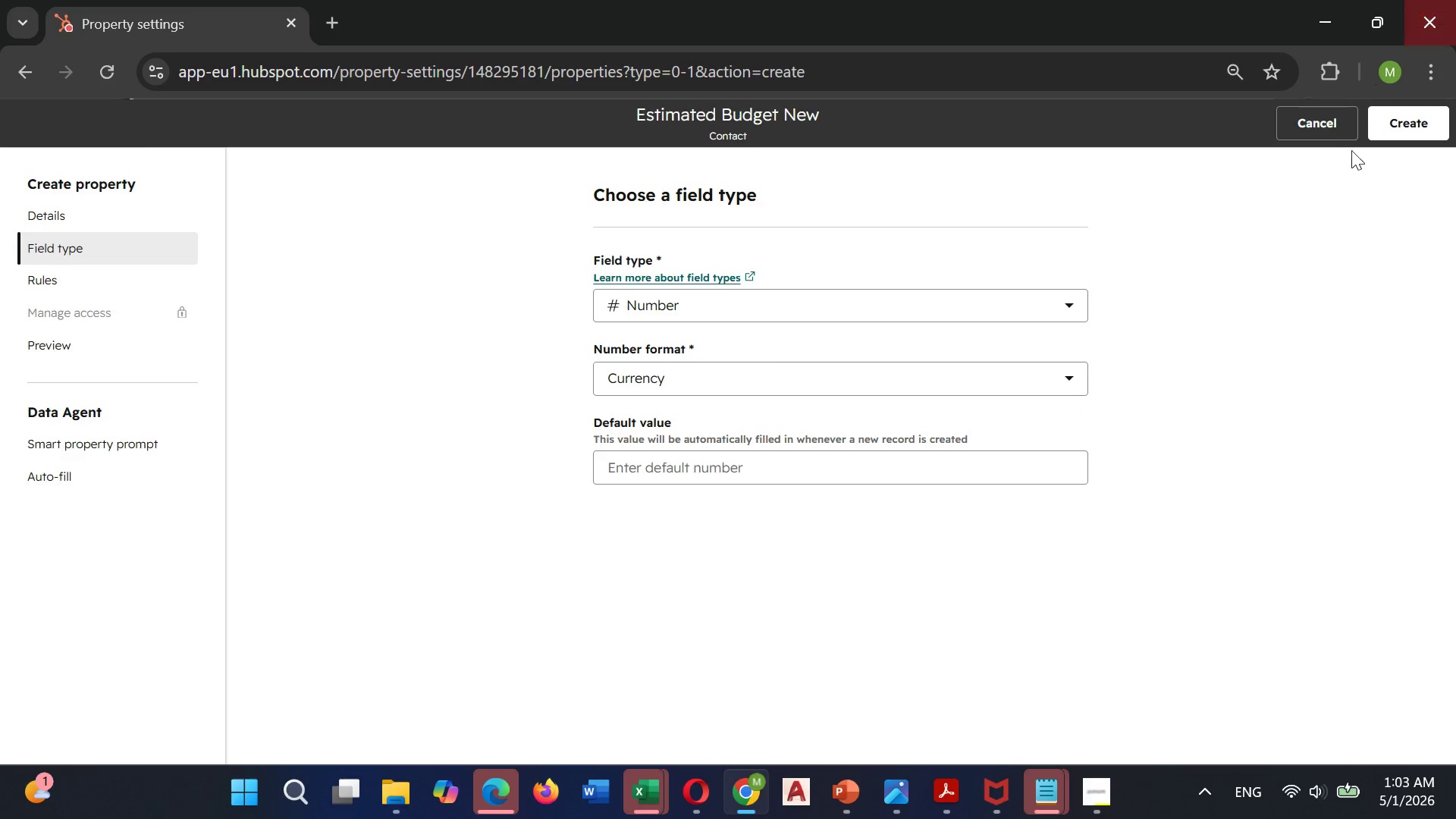 
left_click([1404, 131])
 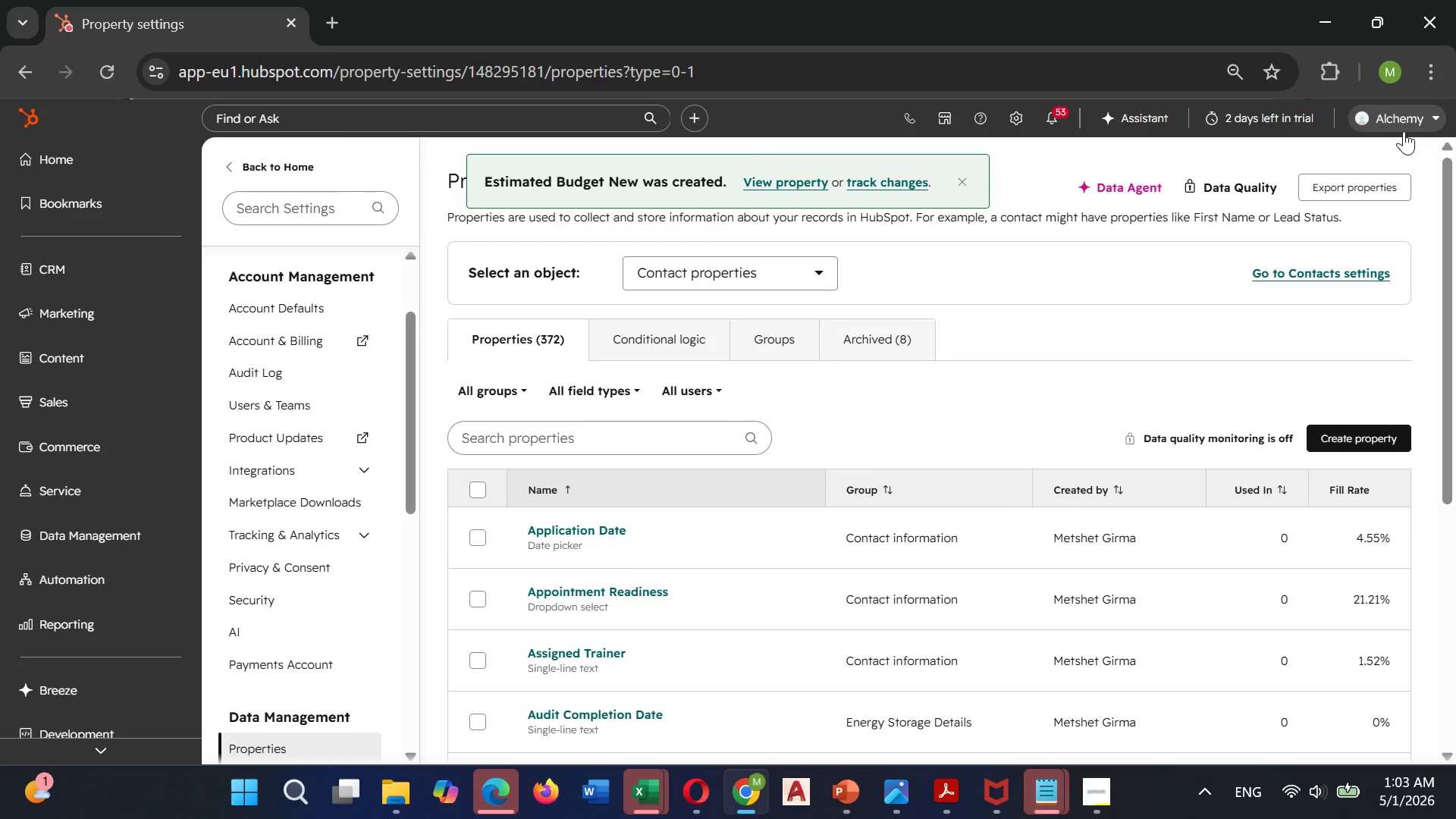 
wait(9.58)
 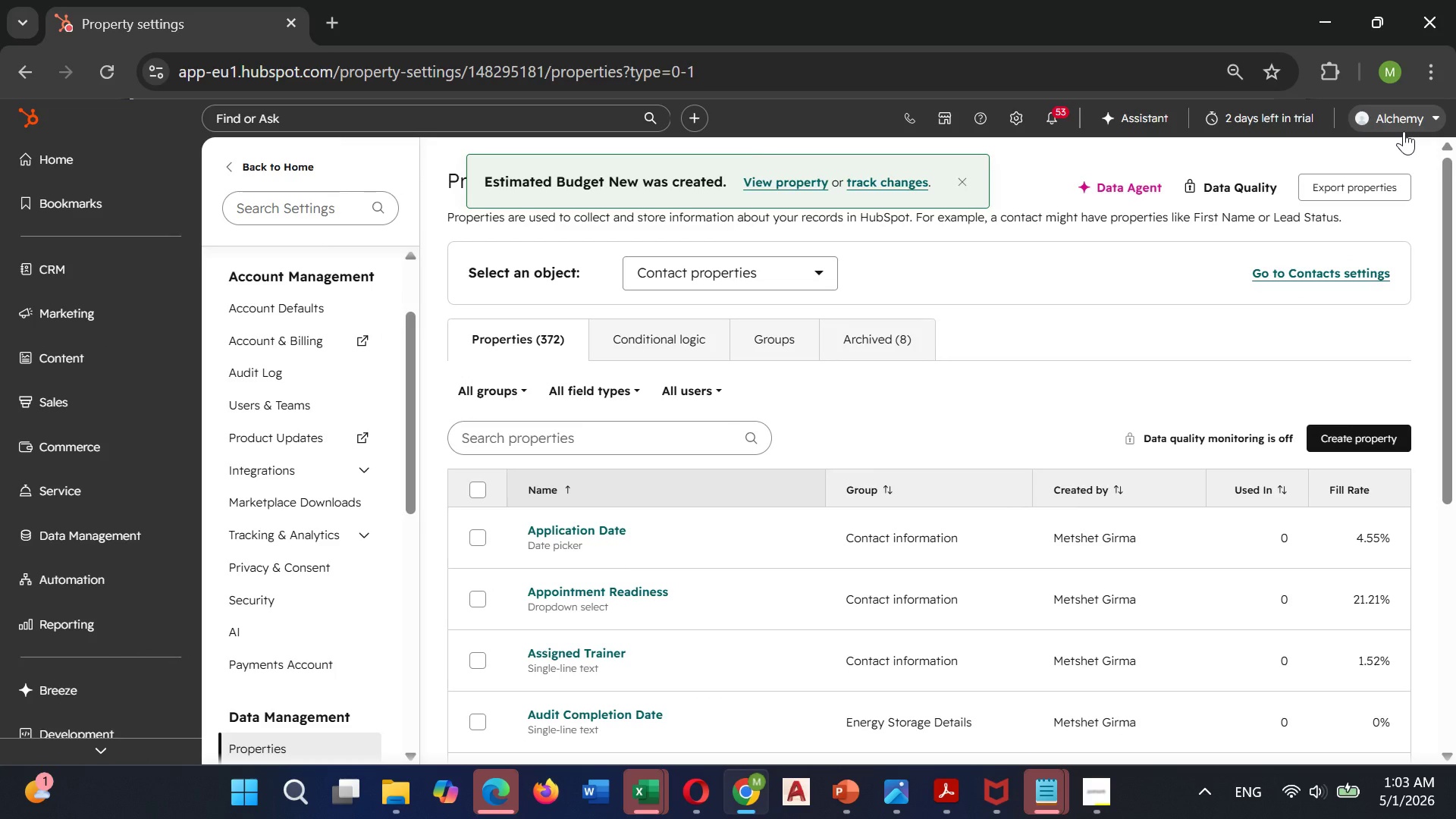 
left_click([1343, 434])
 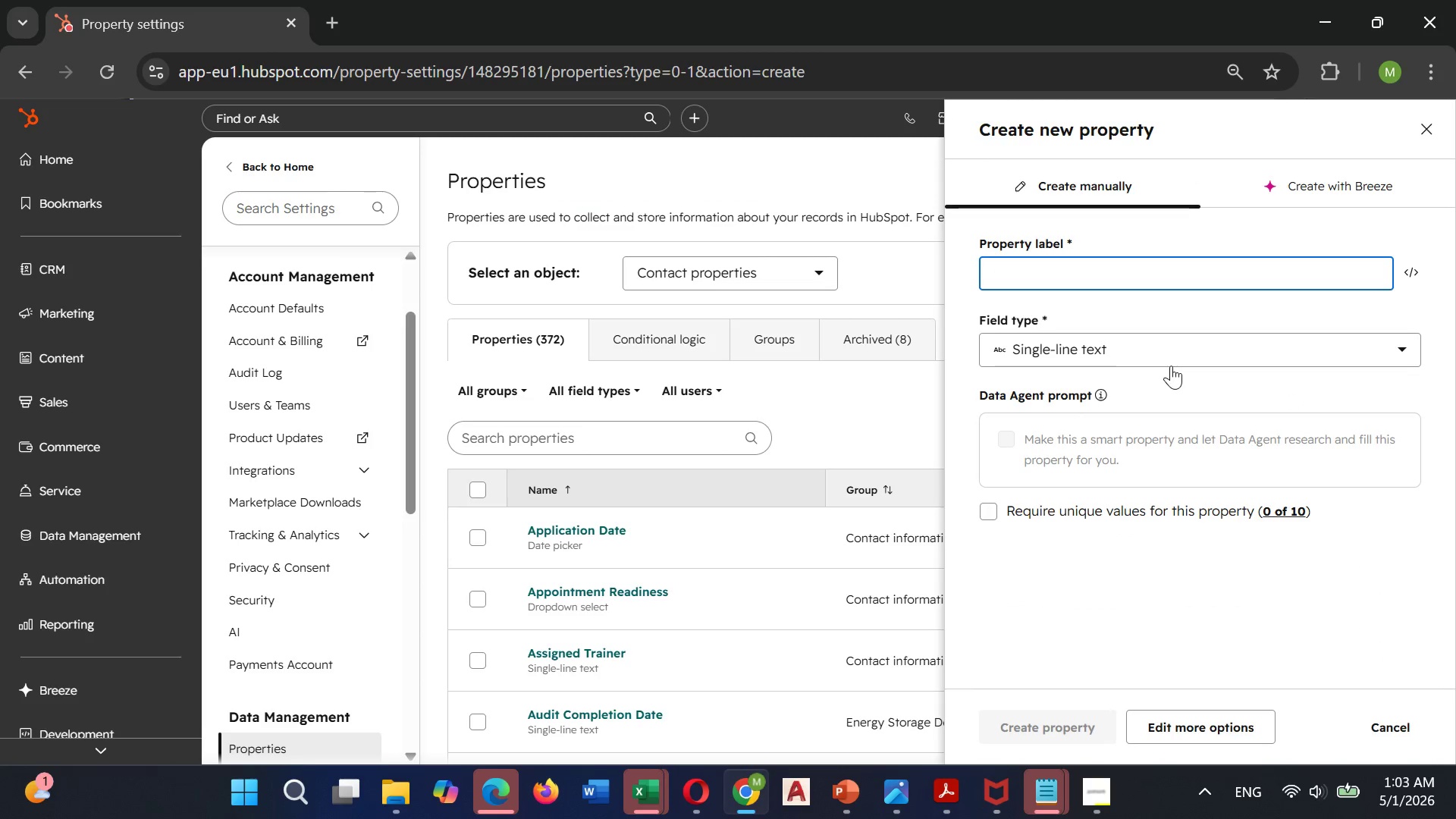 
type(la)
key(Backspace)
key(Backspace)
type(Last Quote Date)
 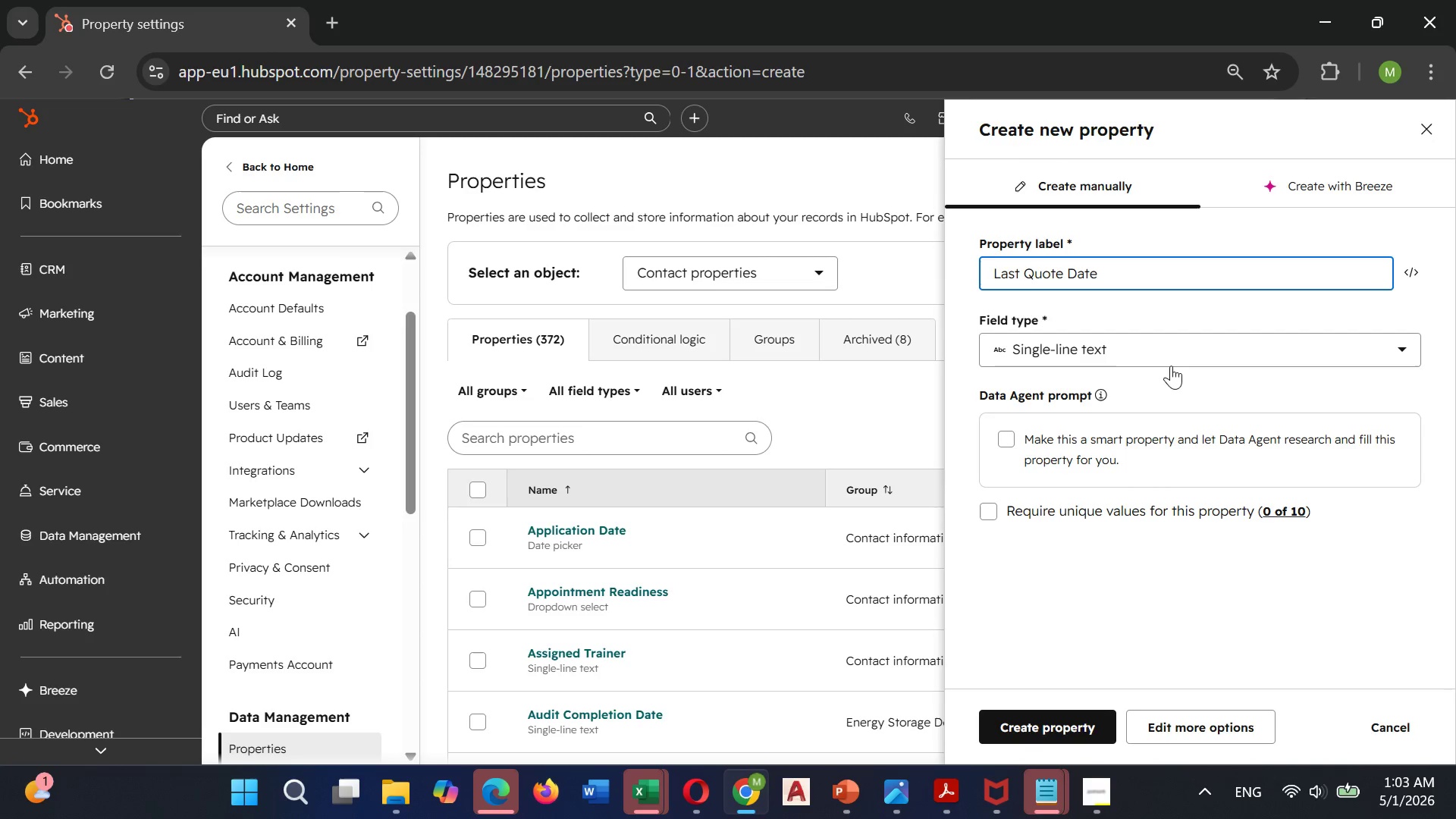 
wait(10.19)
 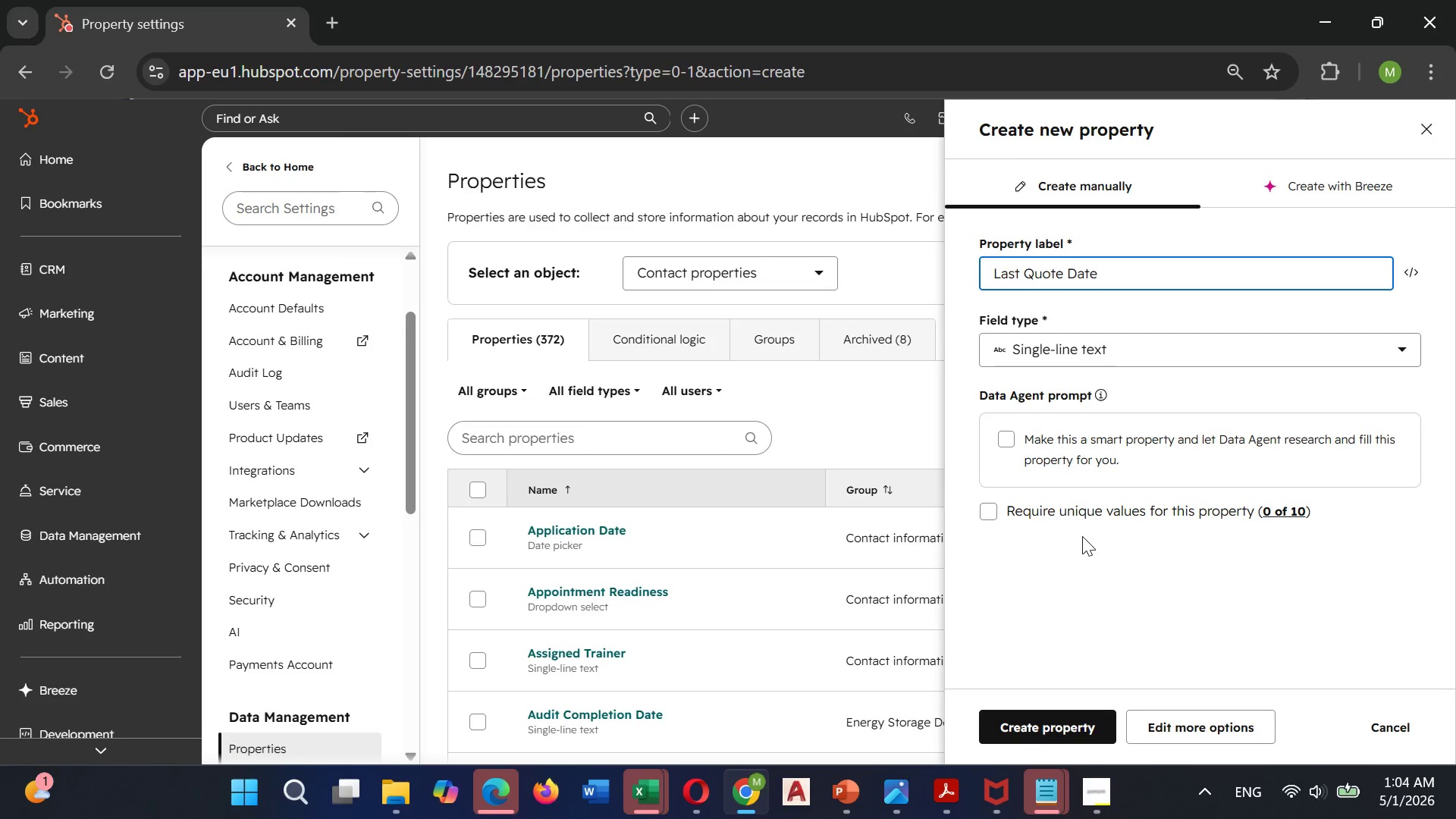 
left_click([1165, 733])
 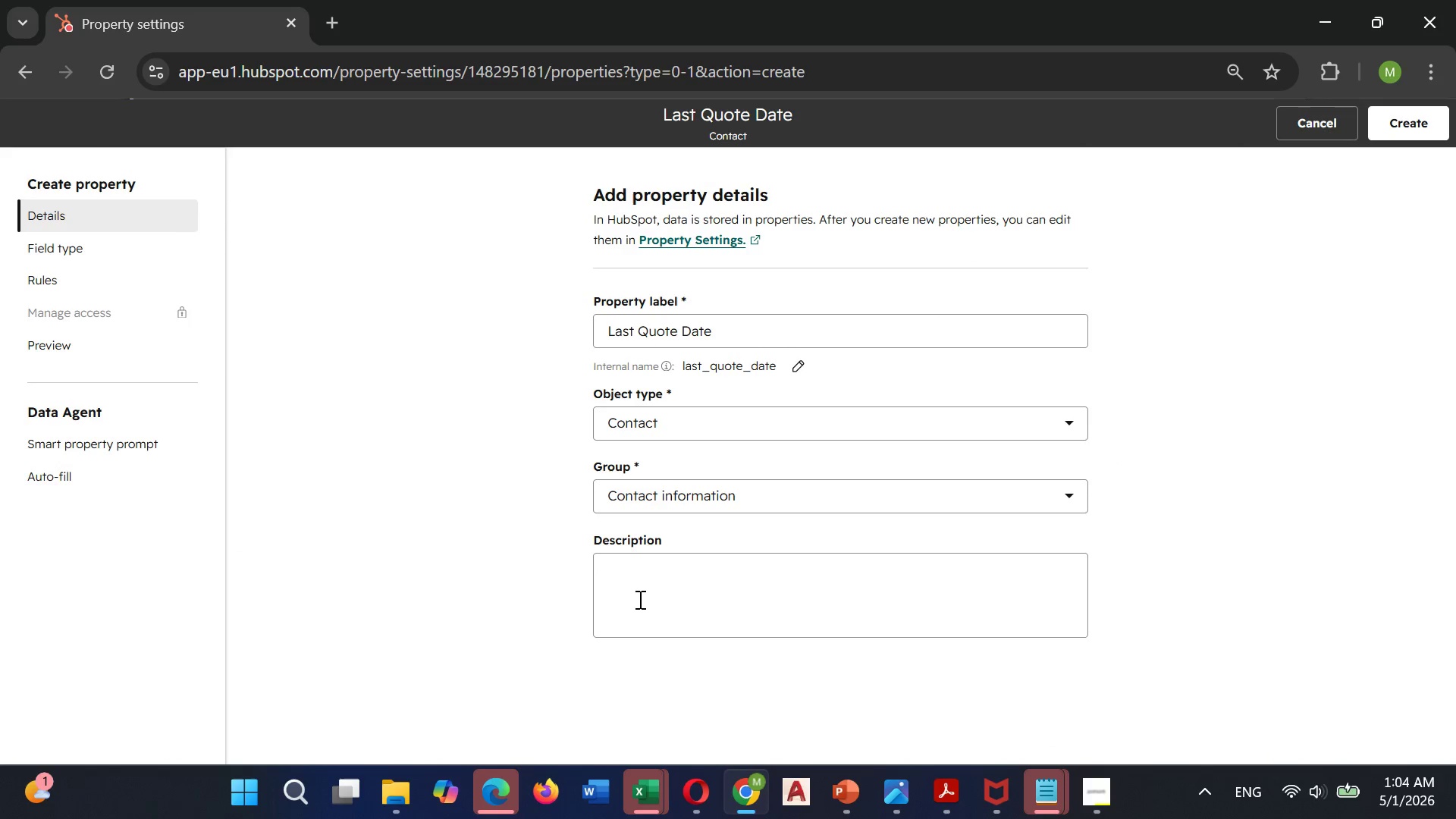 
left_click([647, 595])
 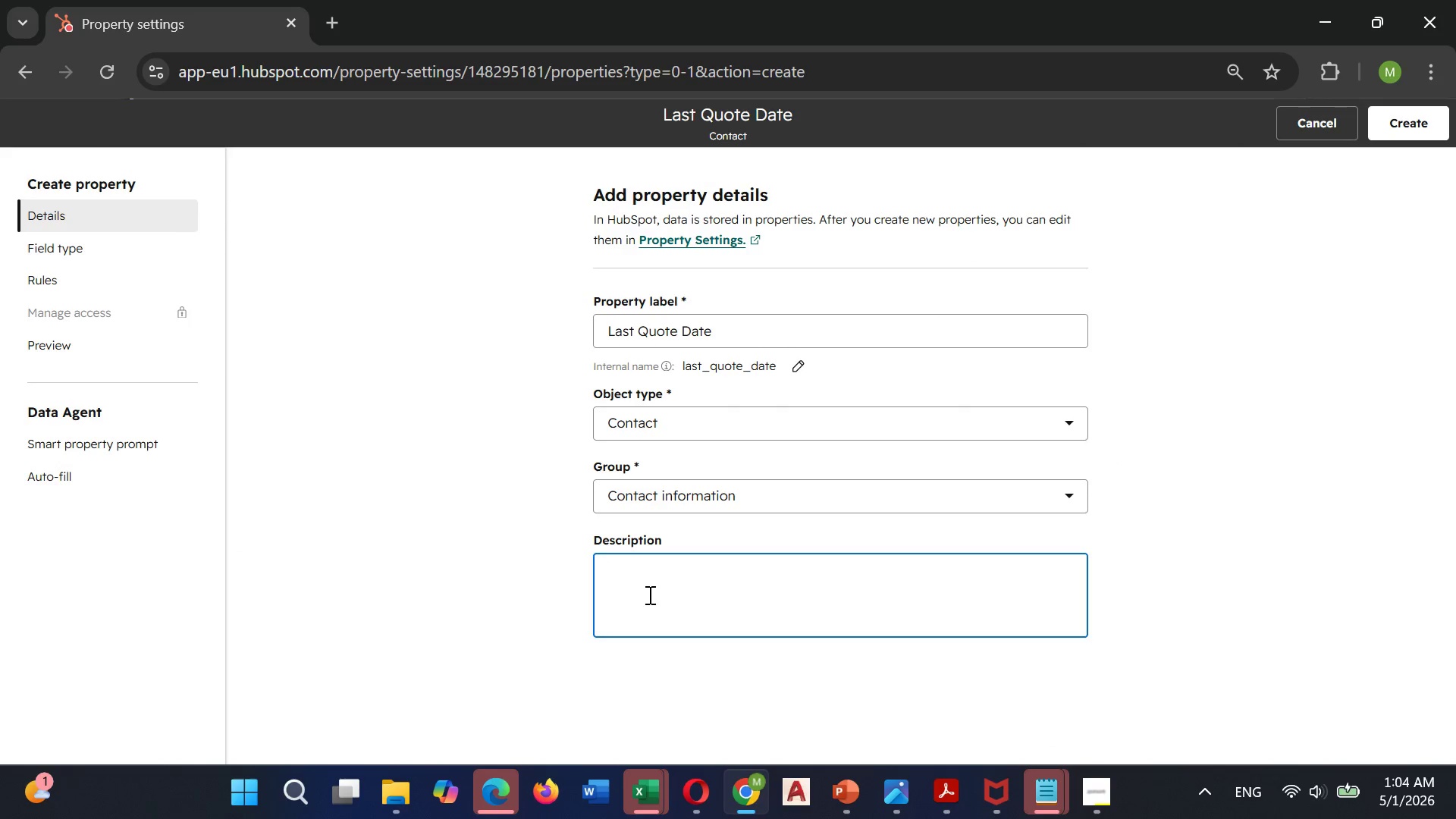 
type(The date when the last quote was provided to tjis)
key(Backspace)
key(Backspace)
key(Backspace)
type(his contact)
 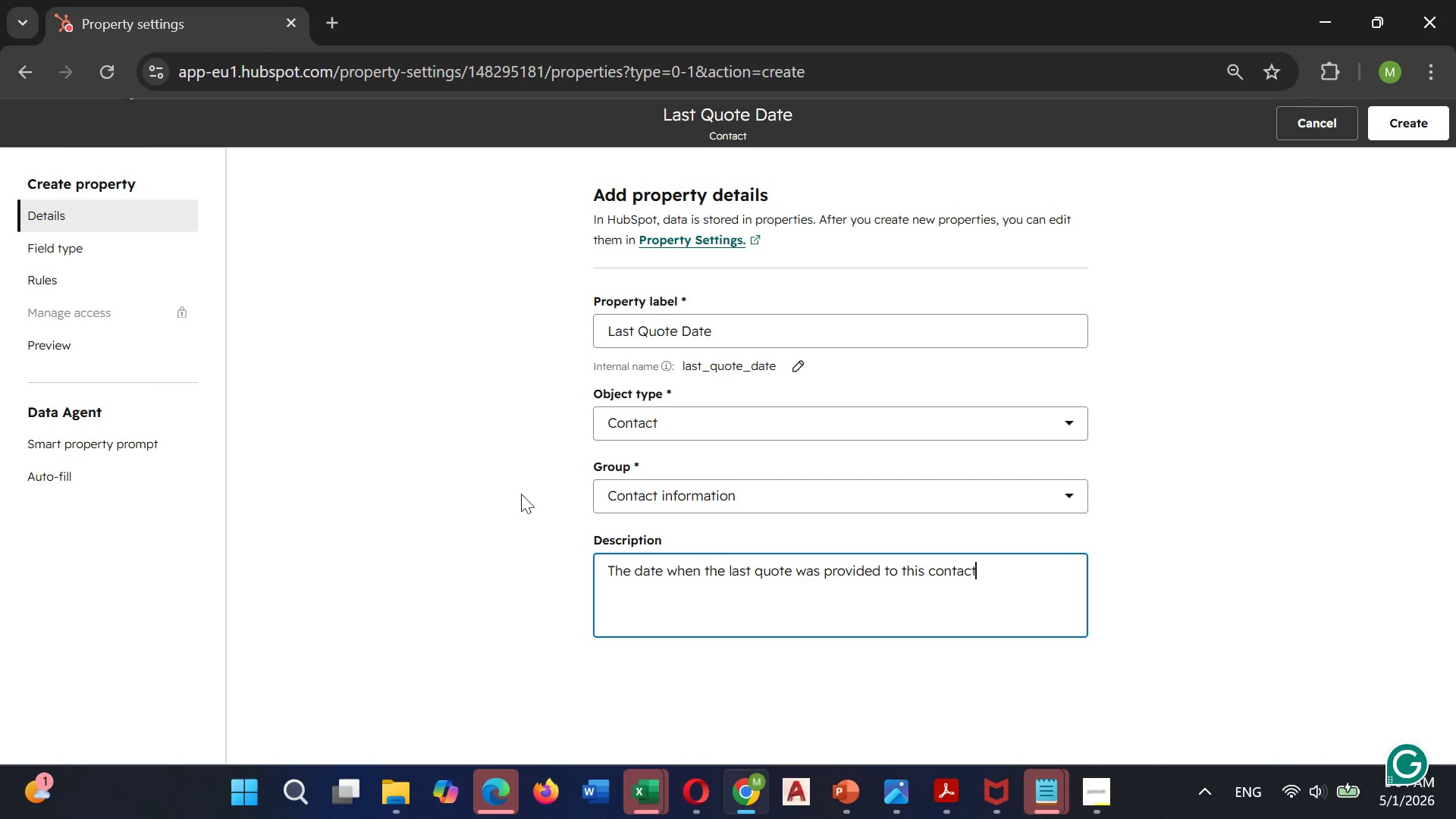 
left_click([82, 253])
 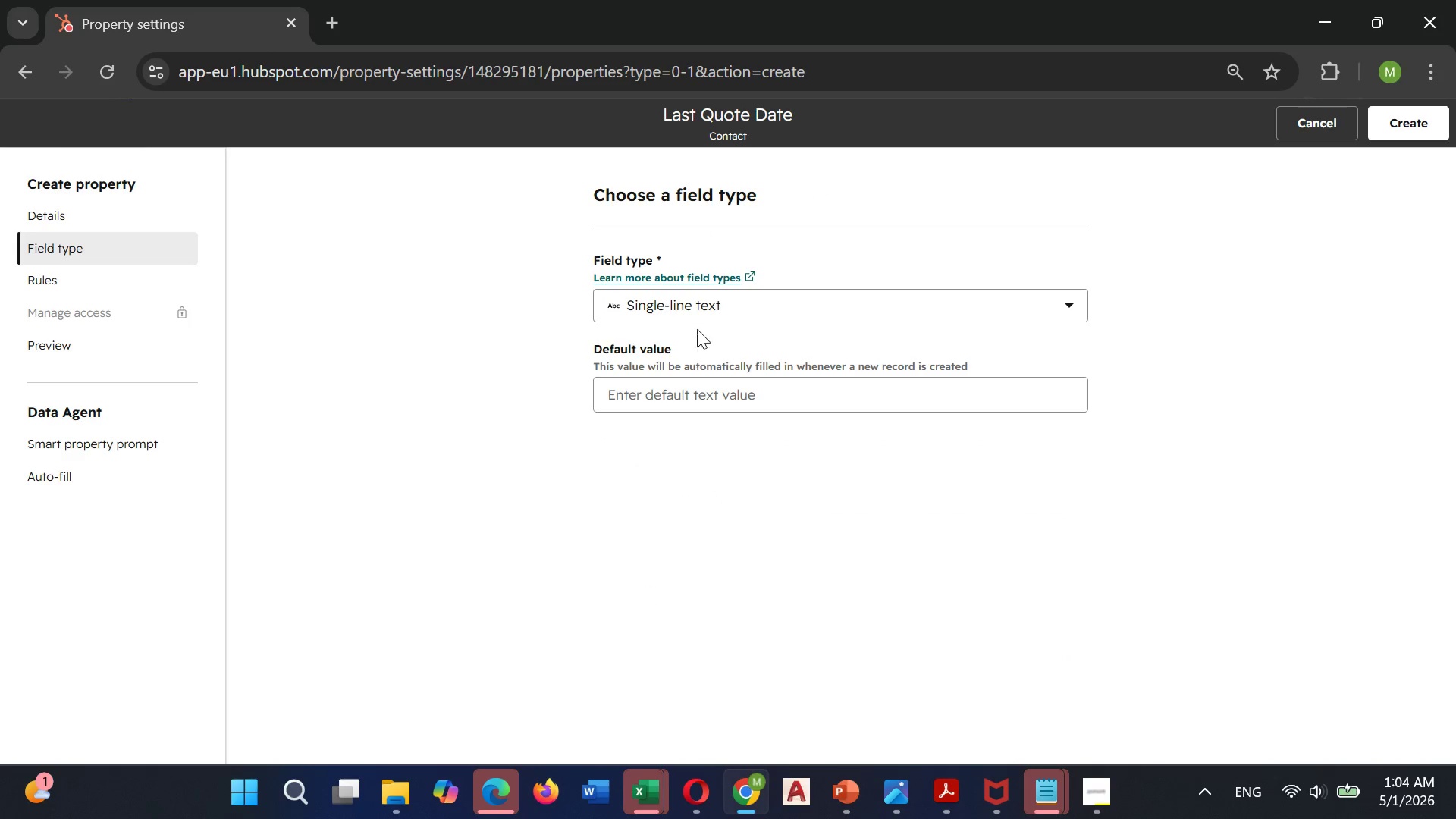 
left_click([701, 309])
 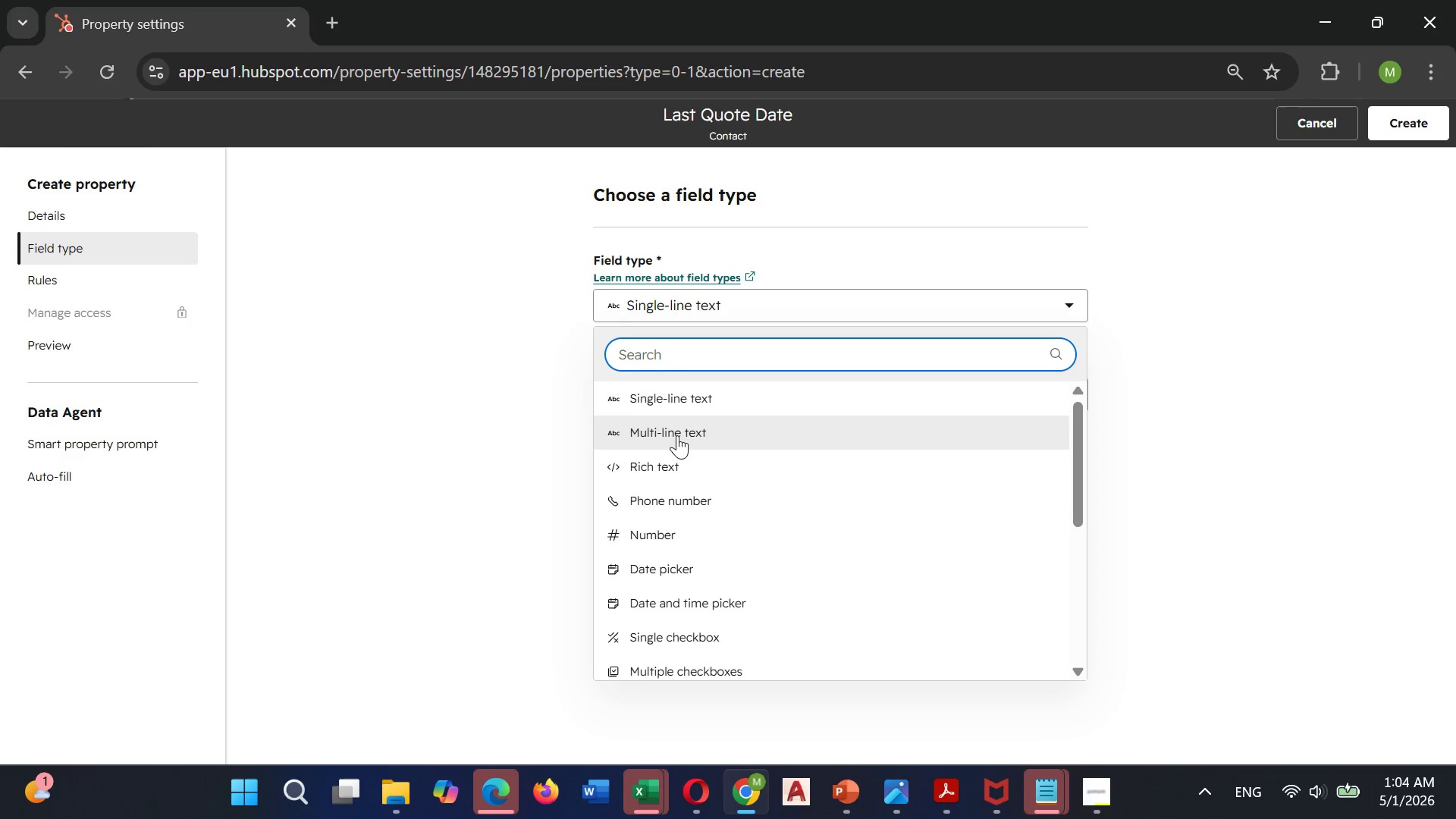 
scroll: coordinate [677, 435], scroll_direction: down, amount: 1.0
 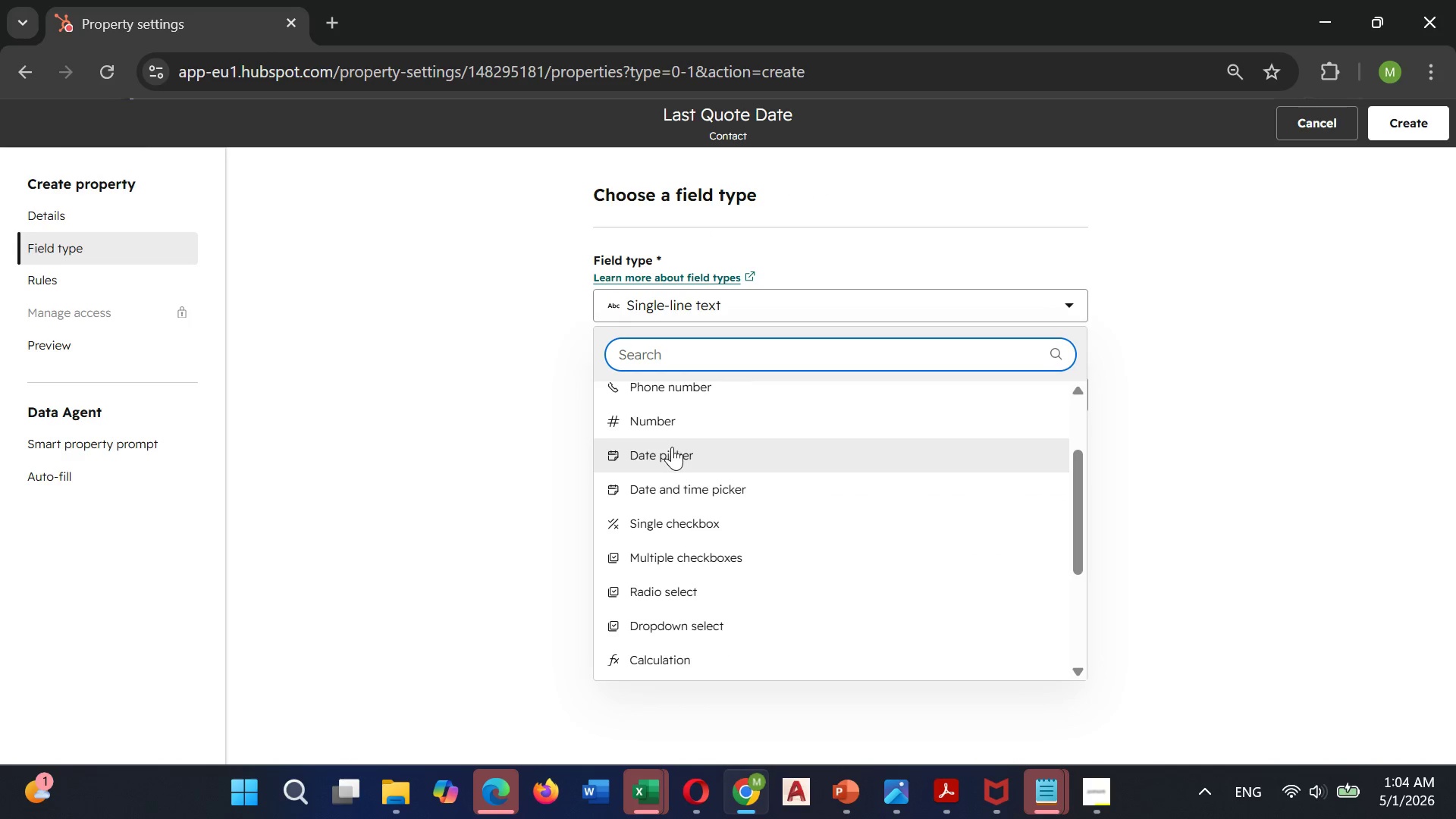 
left_click([672, 447])
 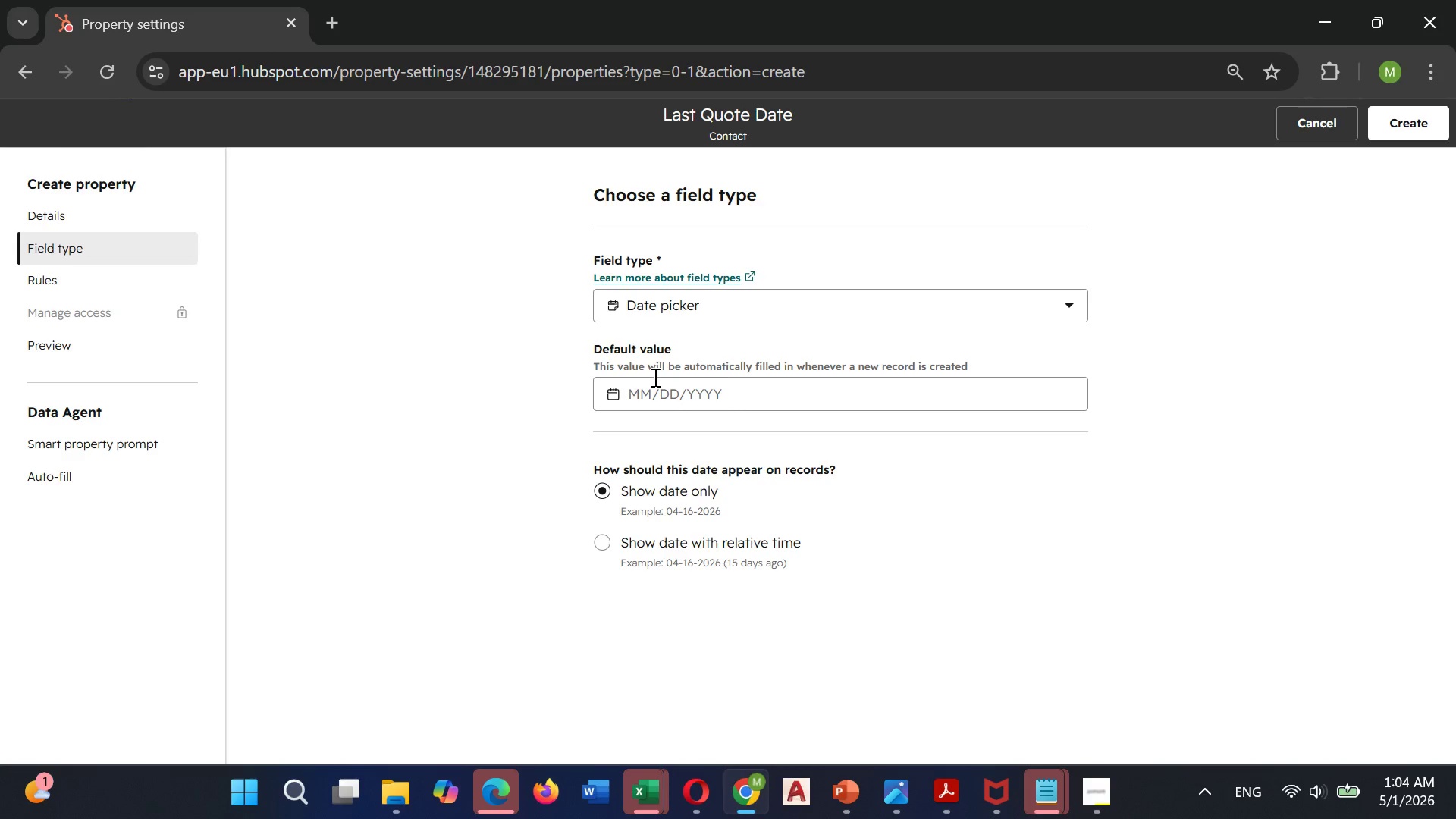 
left_click([649, 387])
 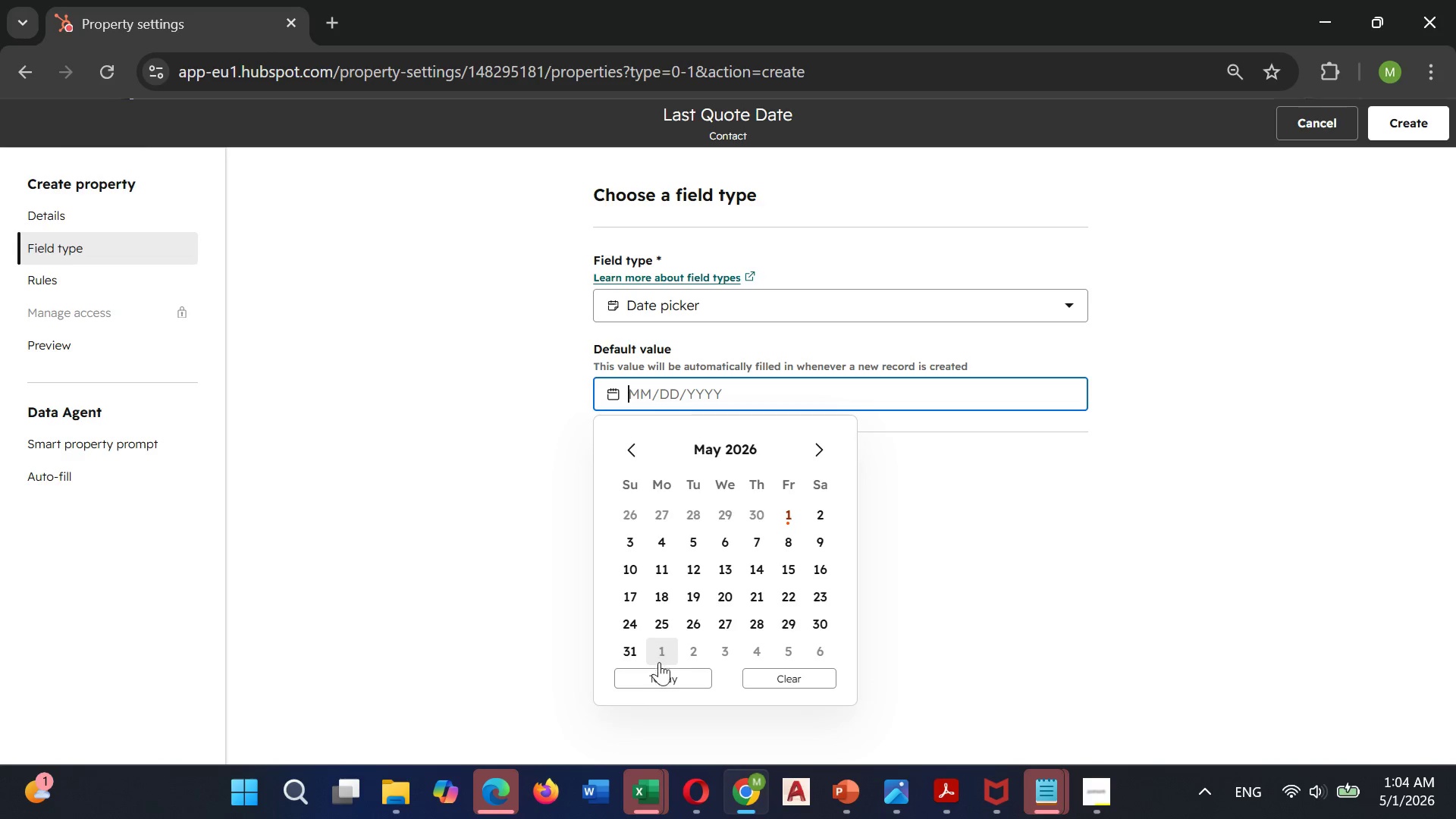 
left_click([658, 674])
 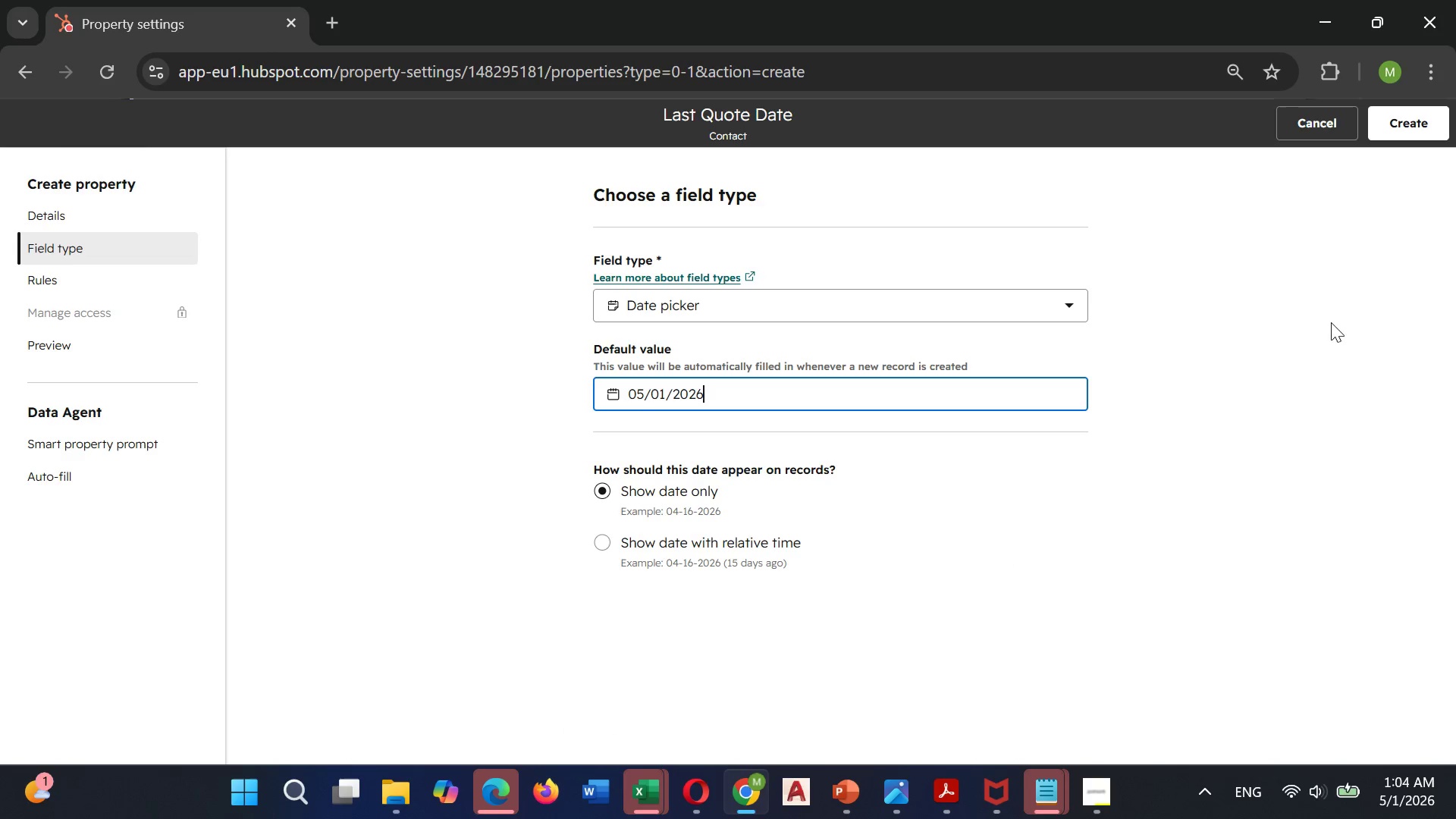 
left_click([1420, 135])
 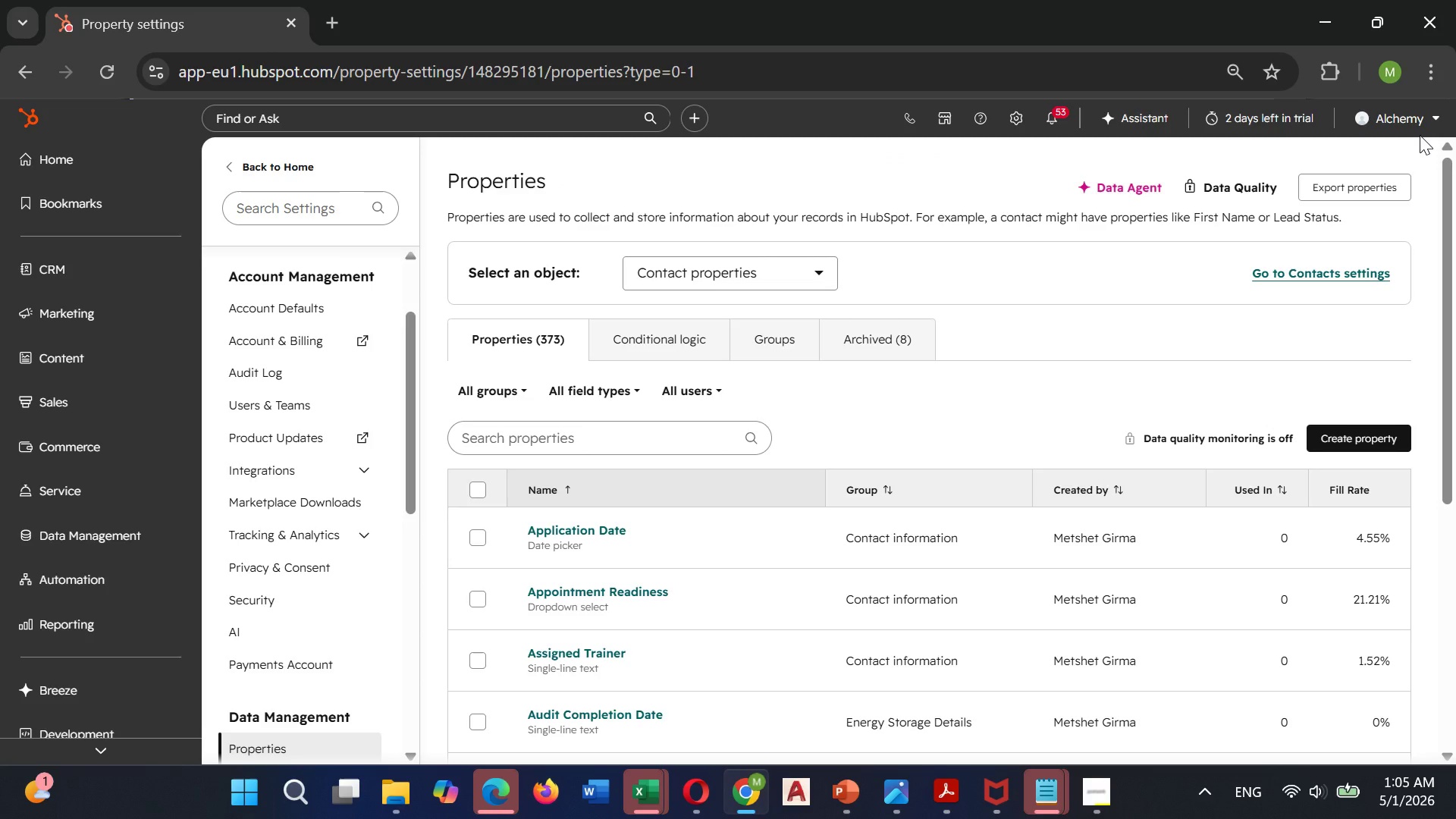 
wait(11.31)
 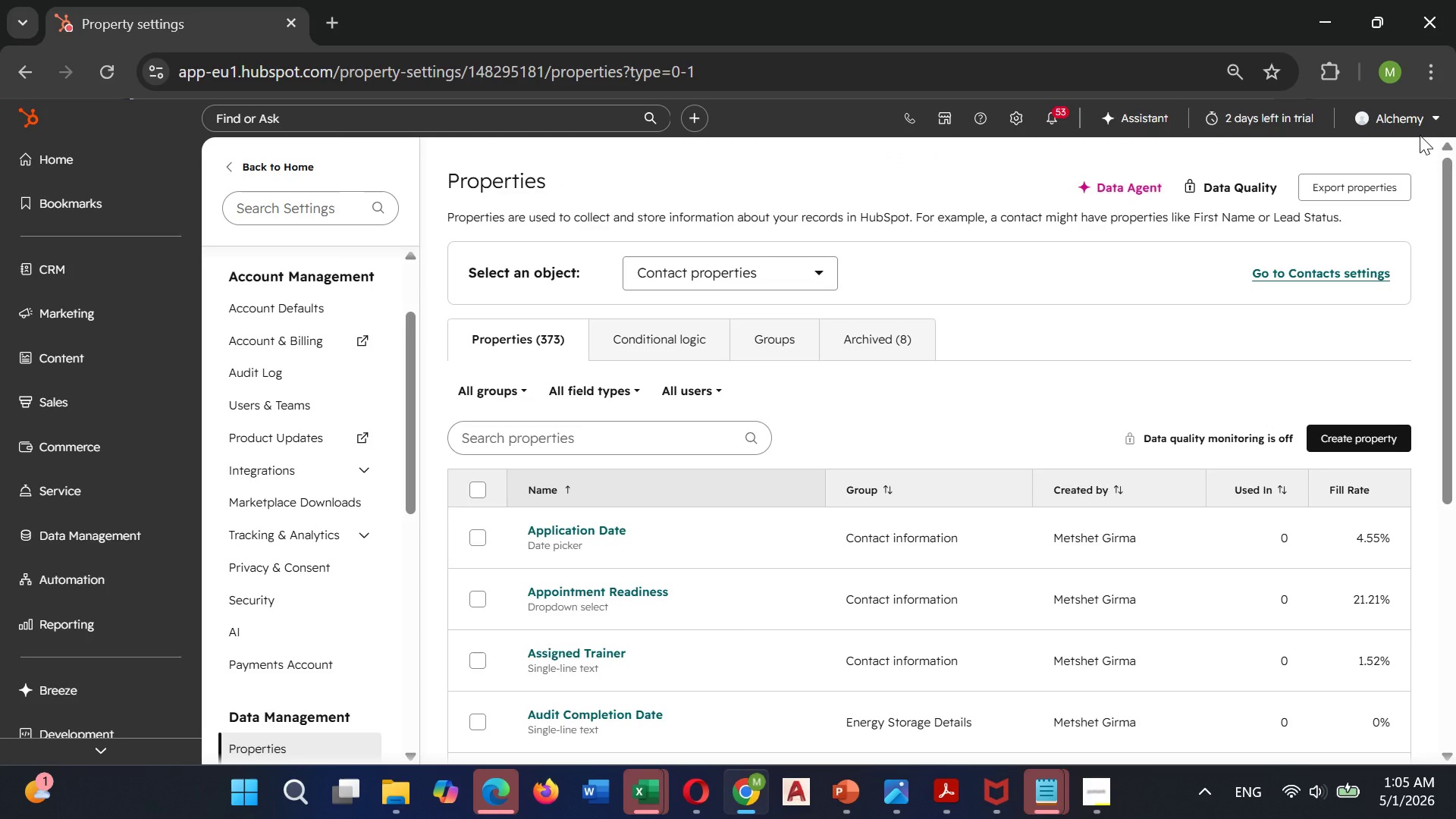 
left_click([491, 447])
 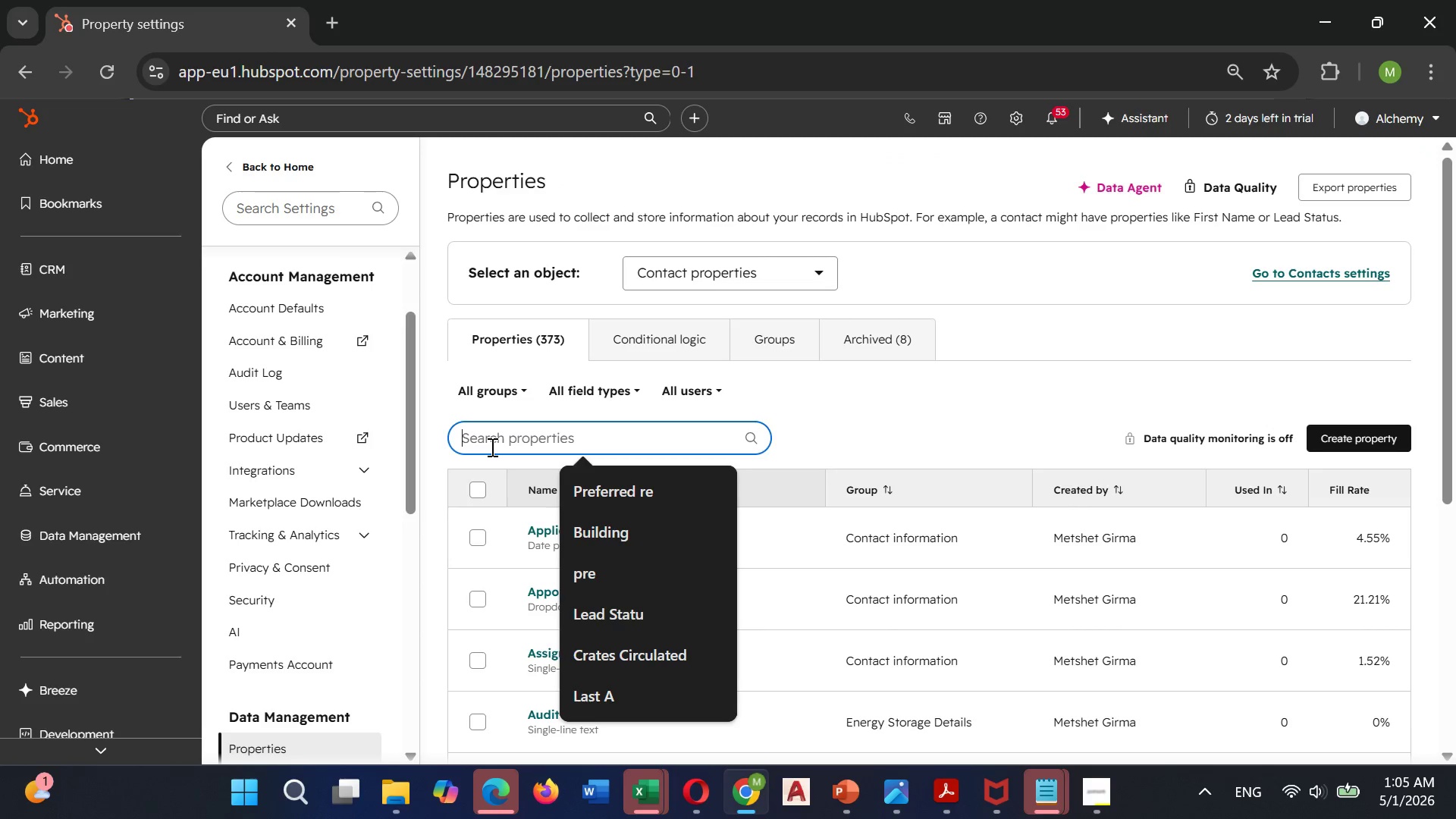 
type(Re)
 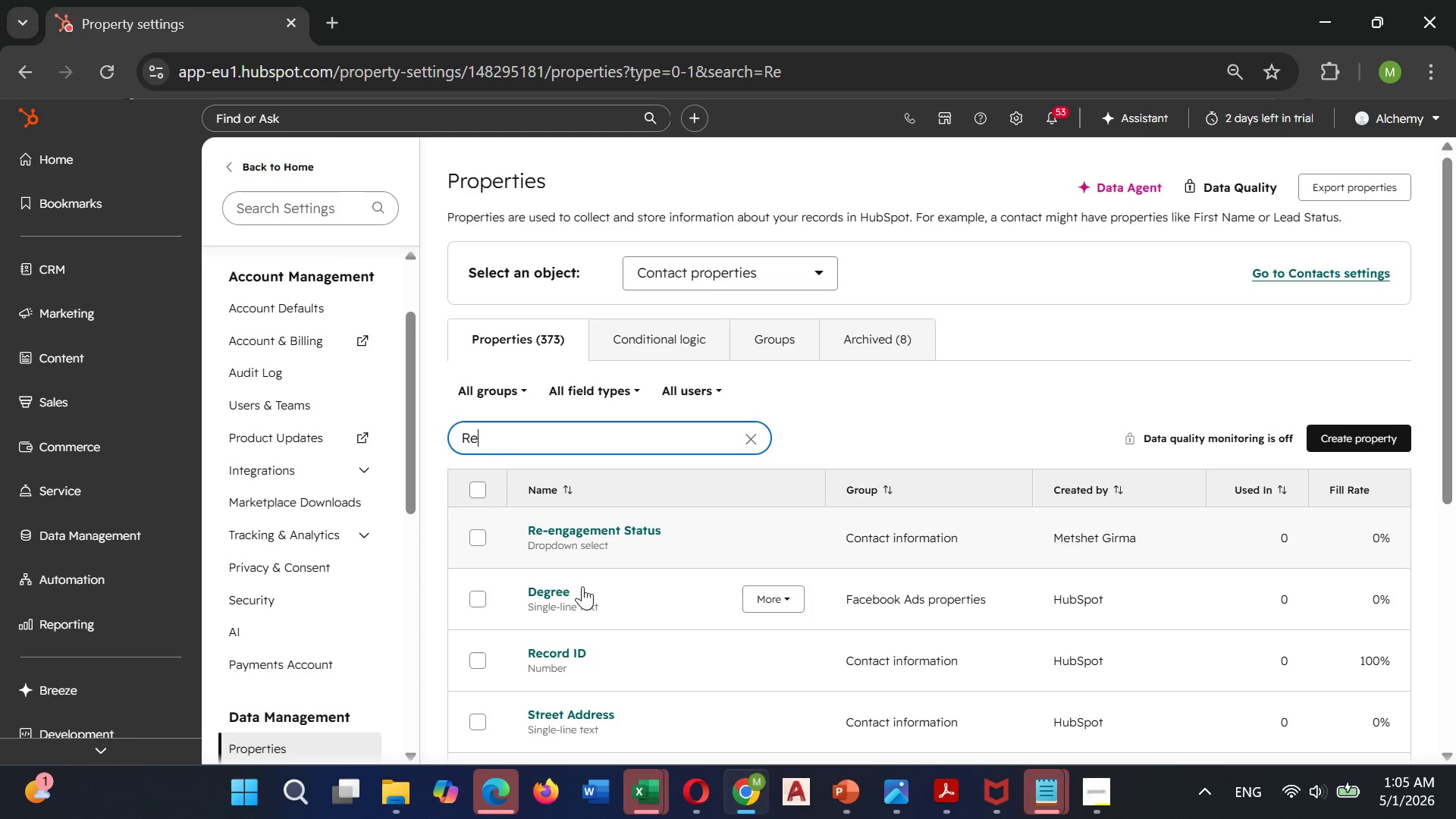 
left_click([588, 552])
 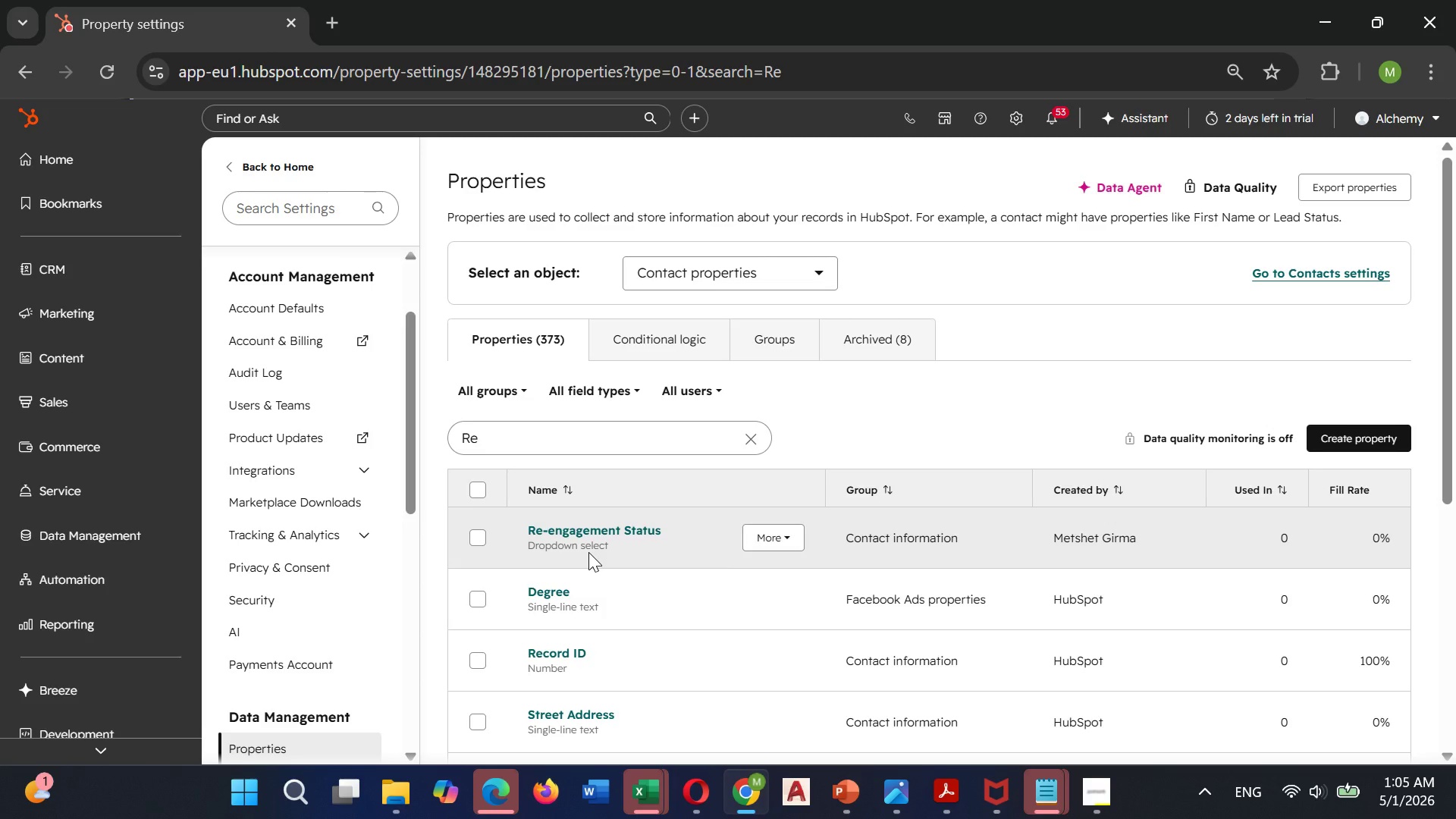 
left_click([588, 552])
 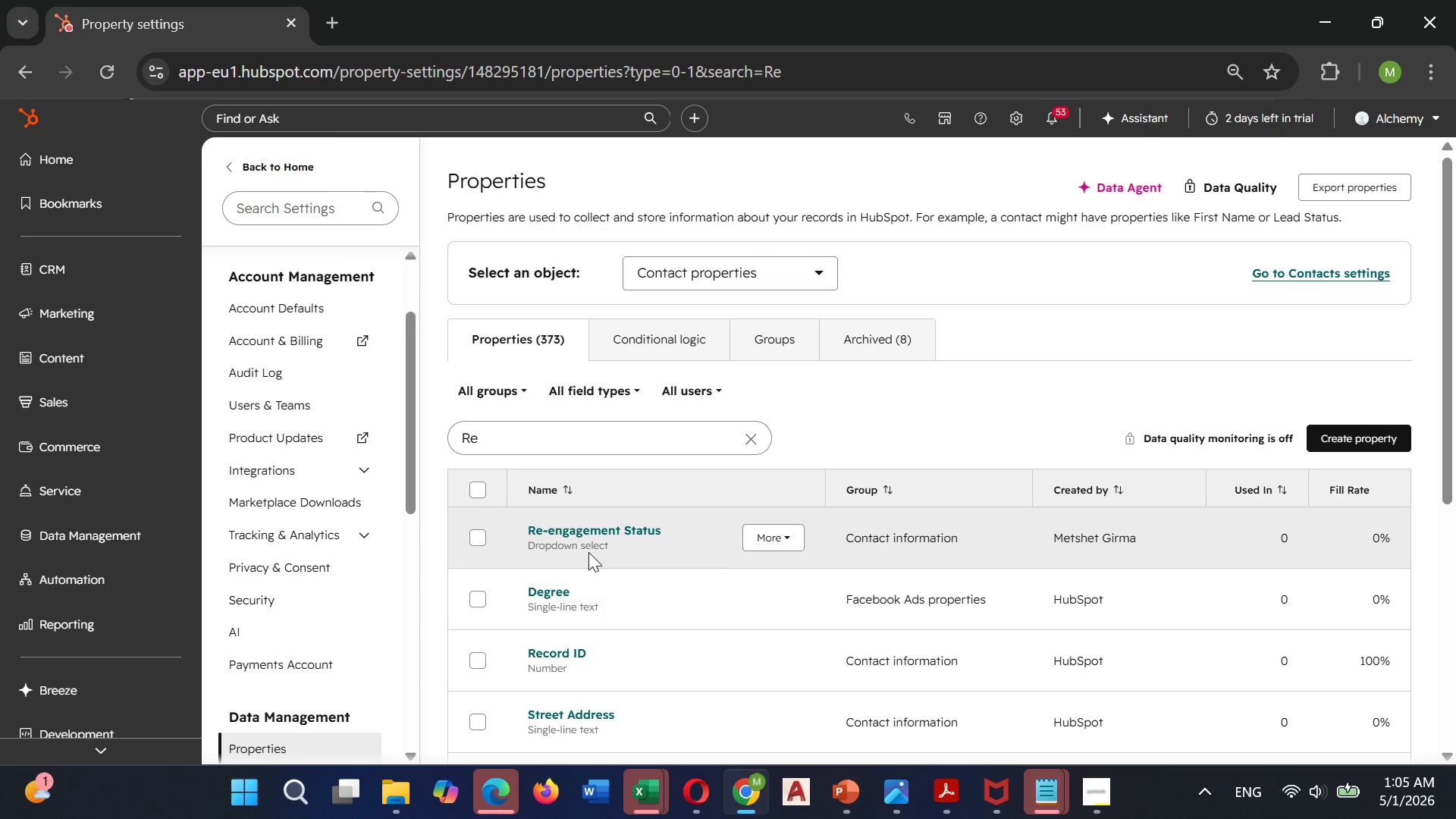 
double_click([588, 552])
 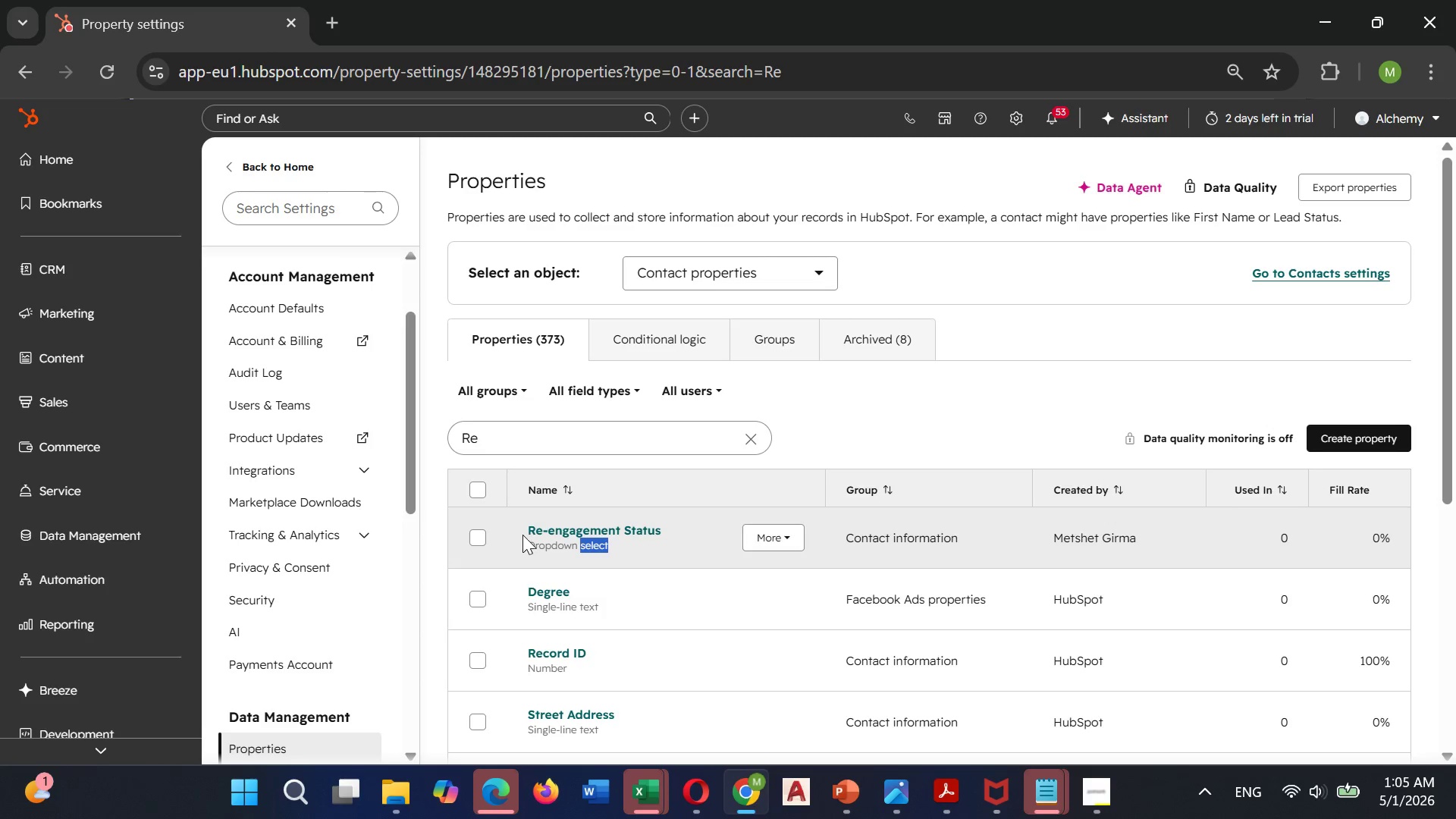 
left_click([532, 527])
 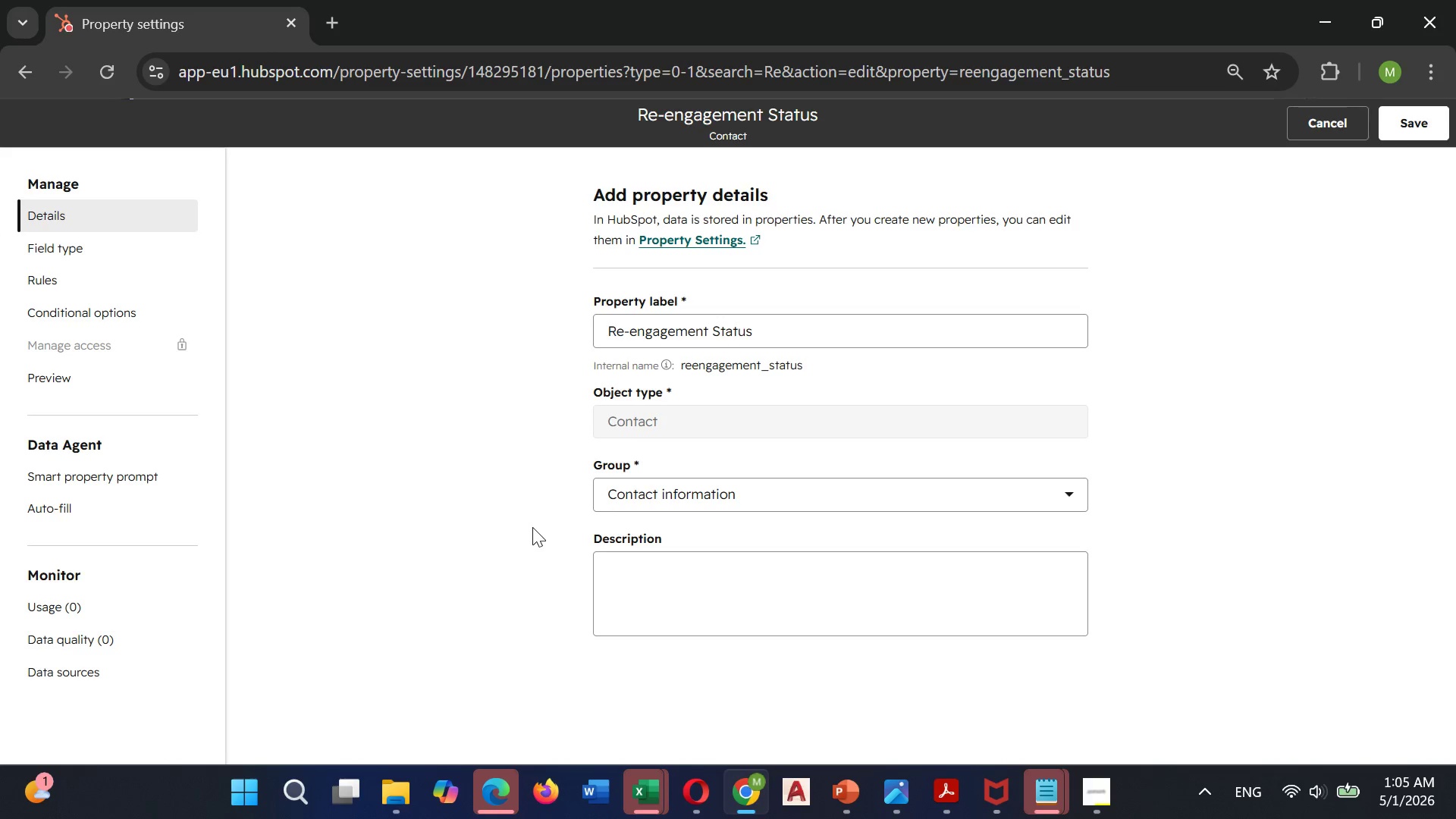 
wait(8.47)
 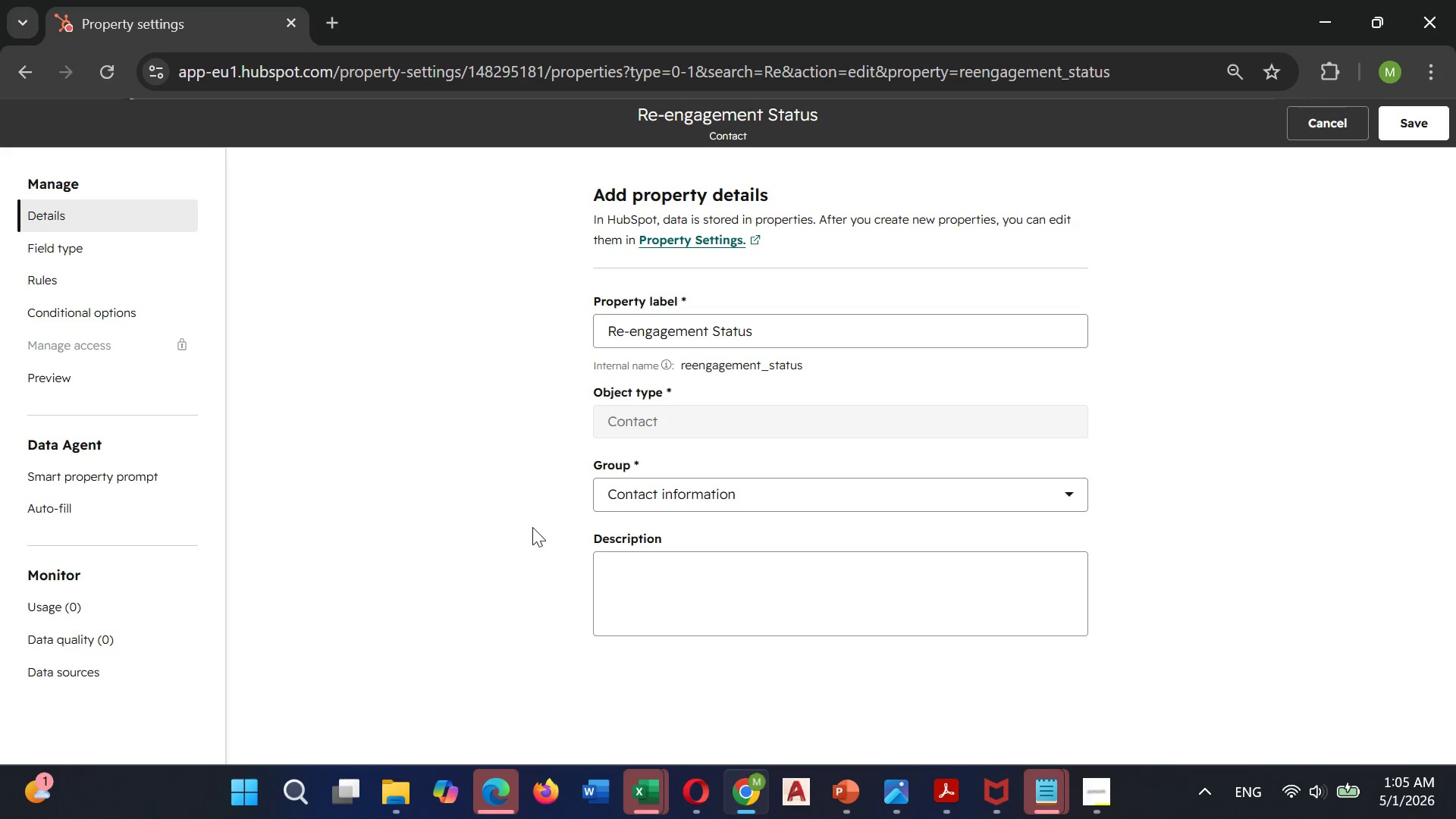 
left_click([36, 254])
 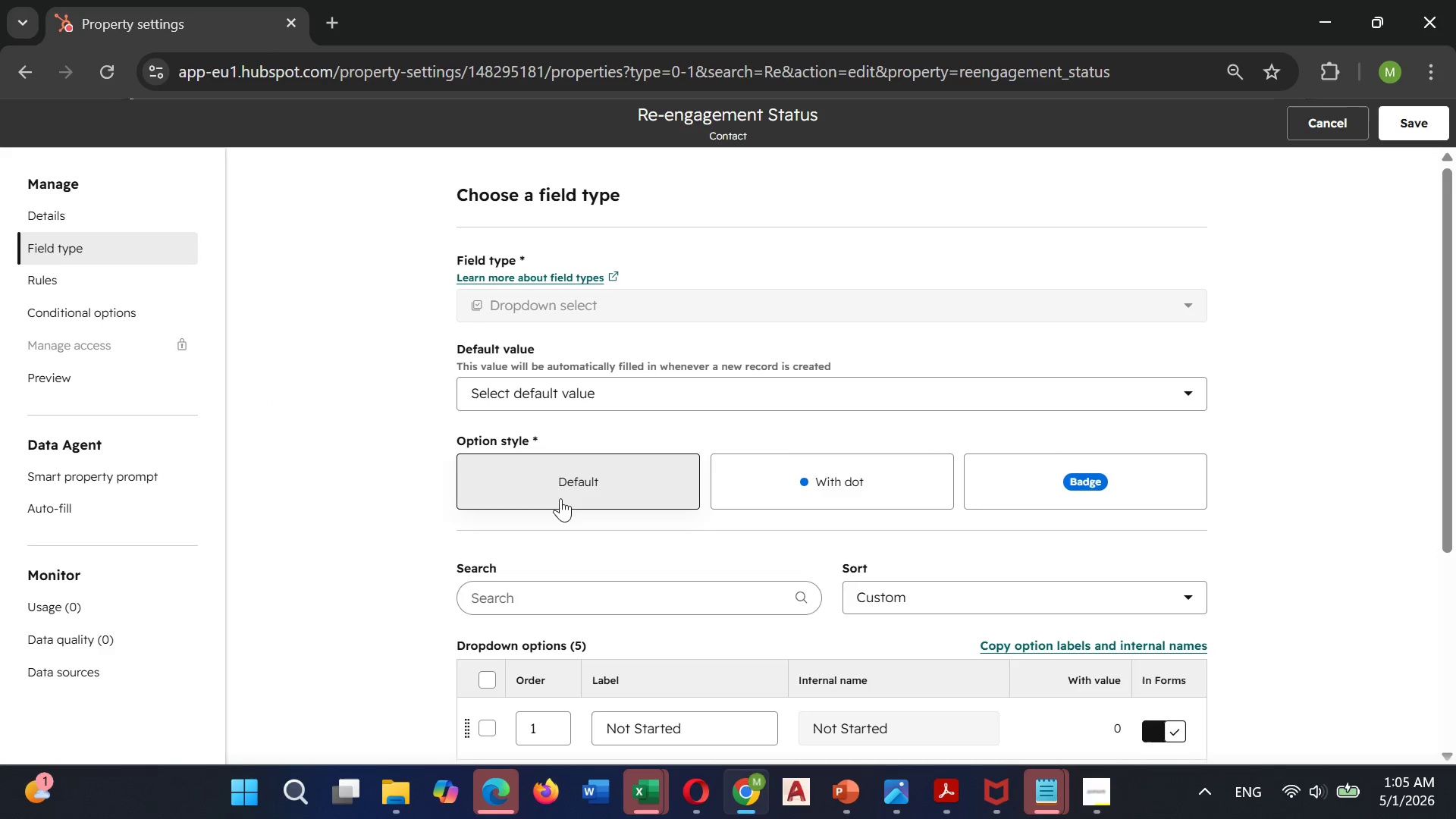 
scroll: coordinate [570, 519], scroll_direction: down, amount: 4.0
 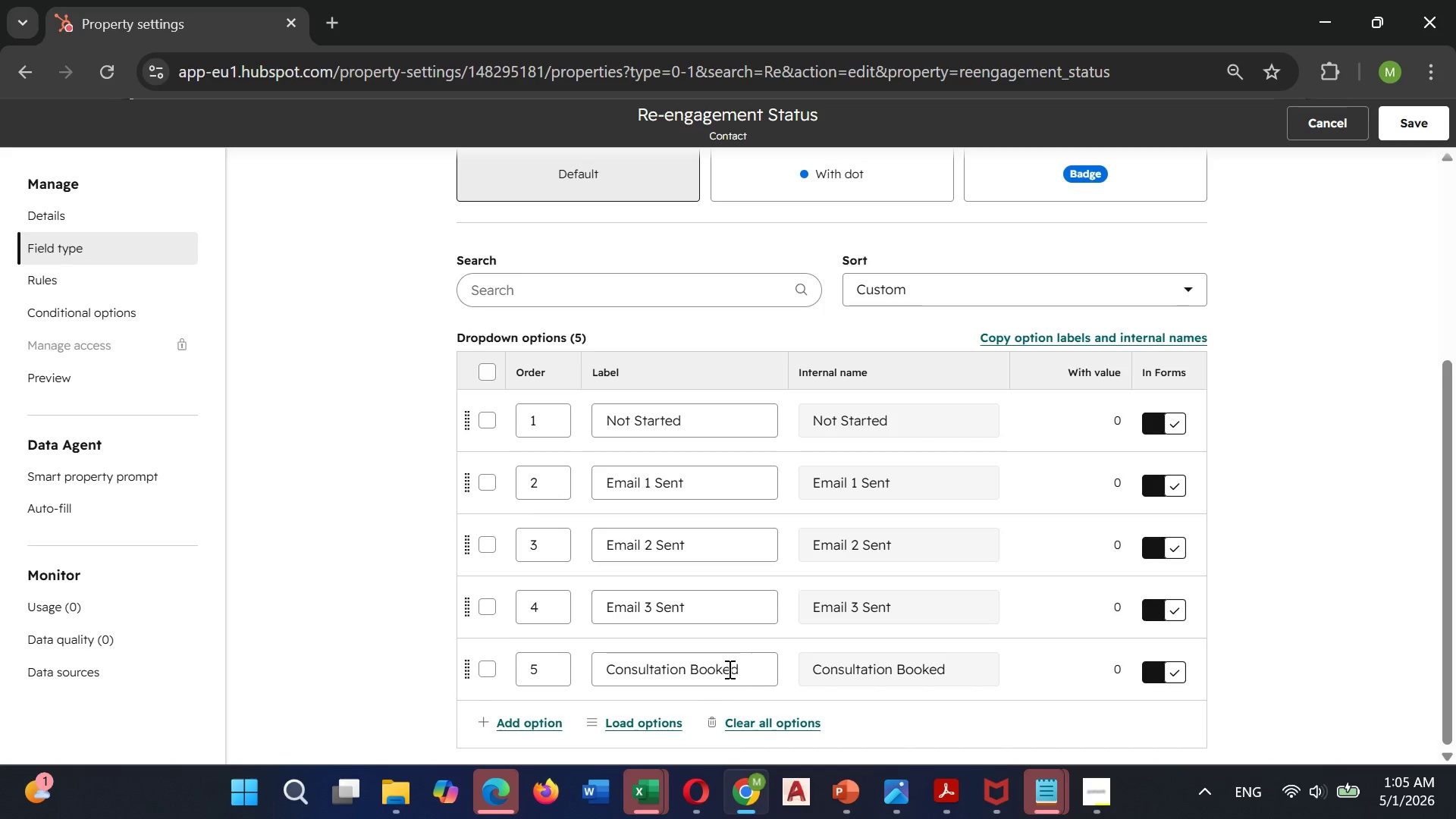 
wait(7.19)
 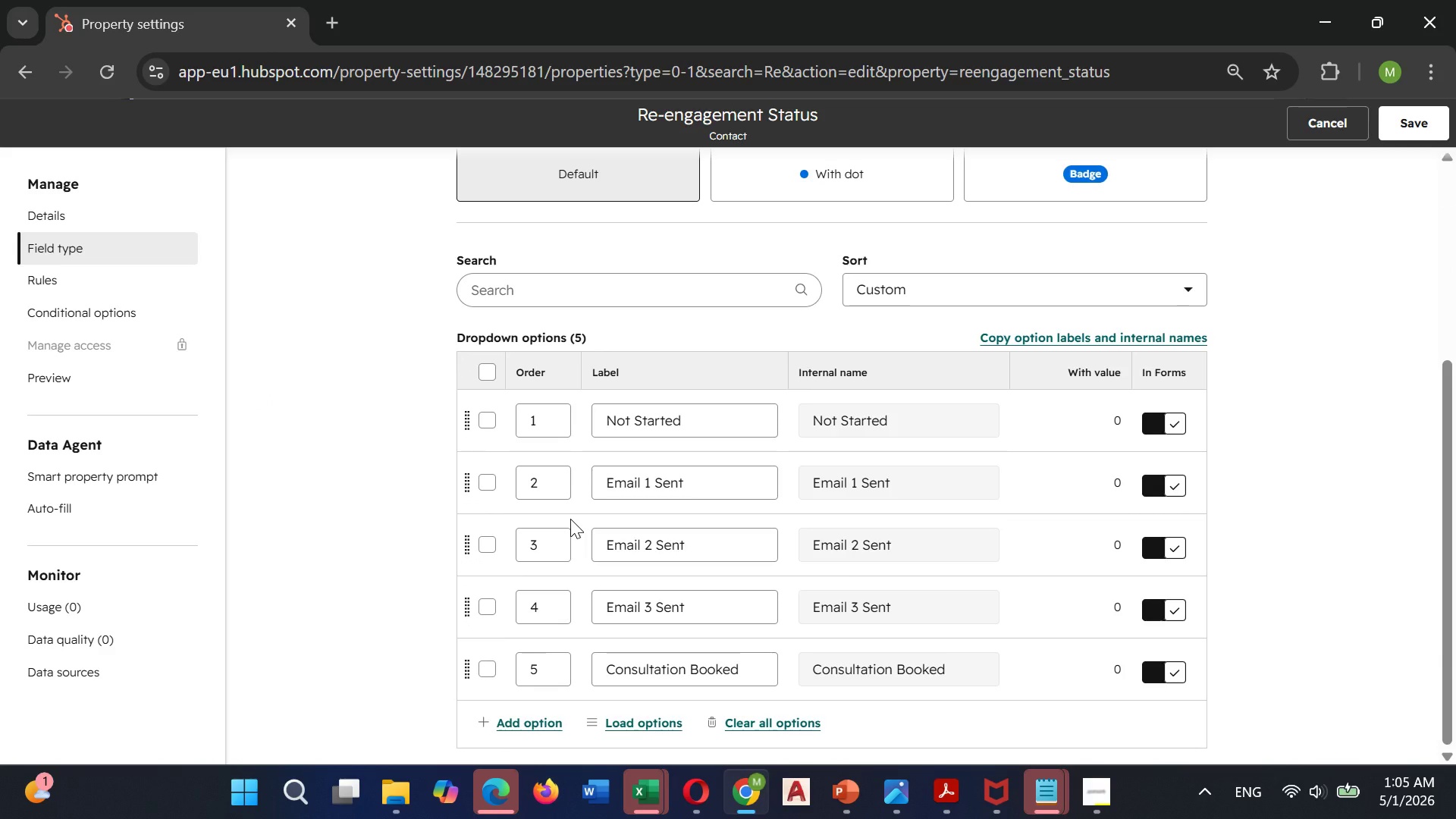 
left_click([752, 667])
 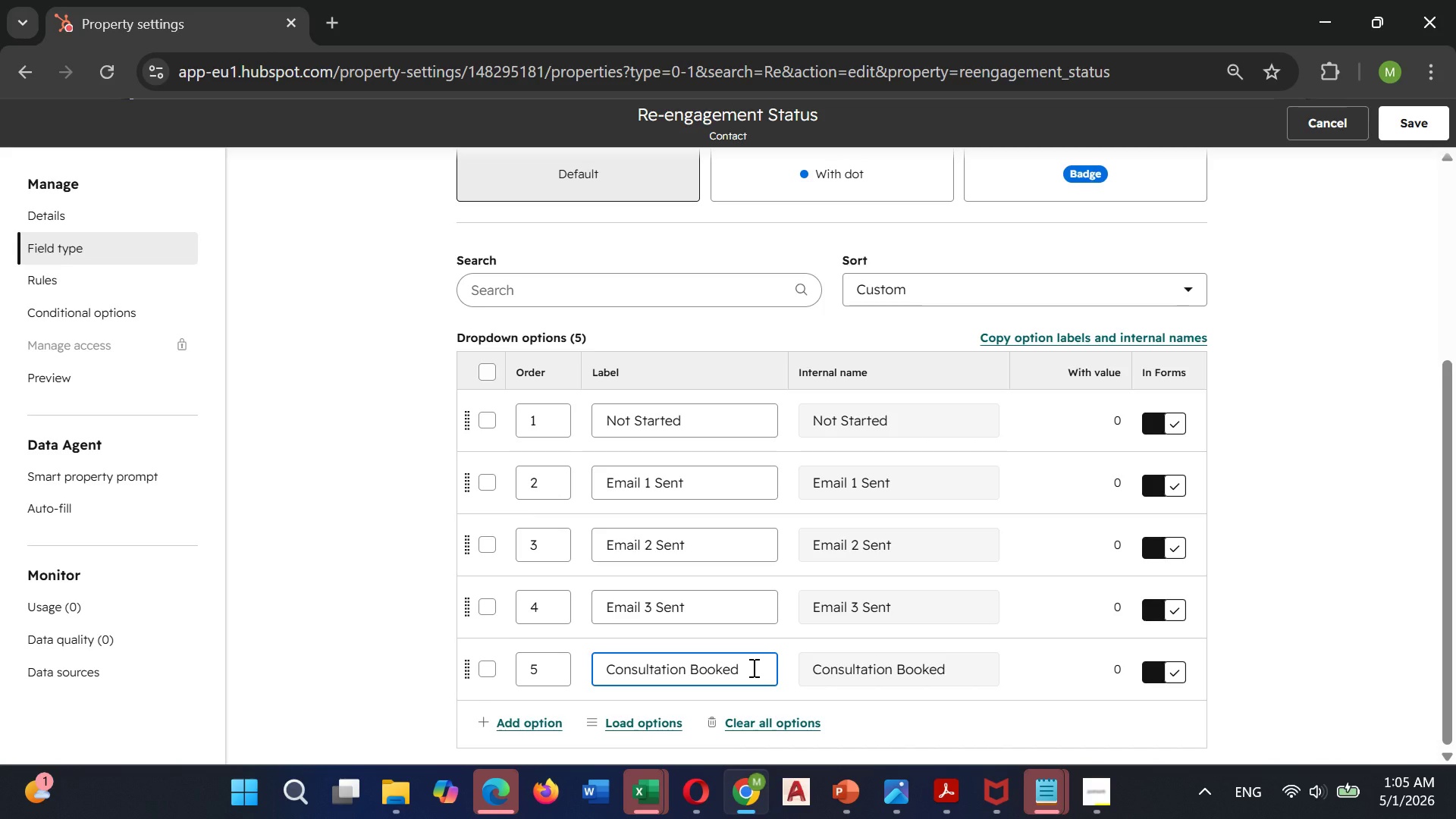 
key(Backspace)
 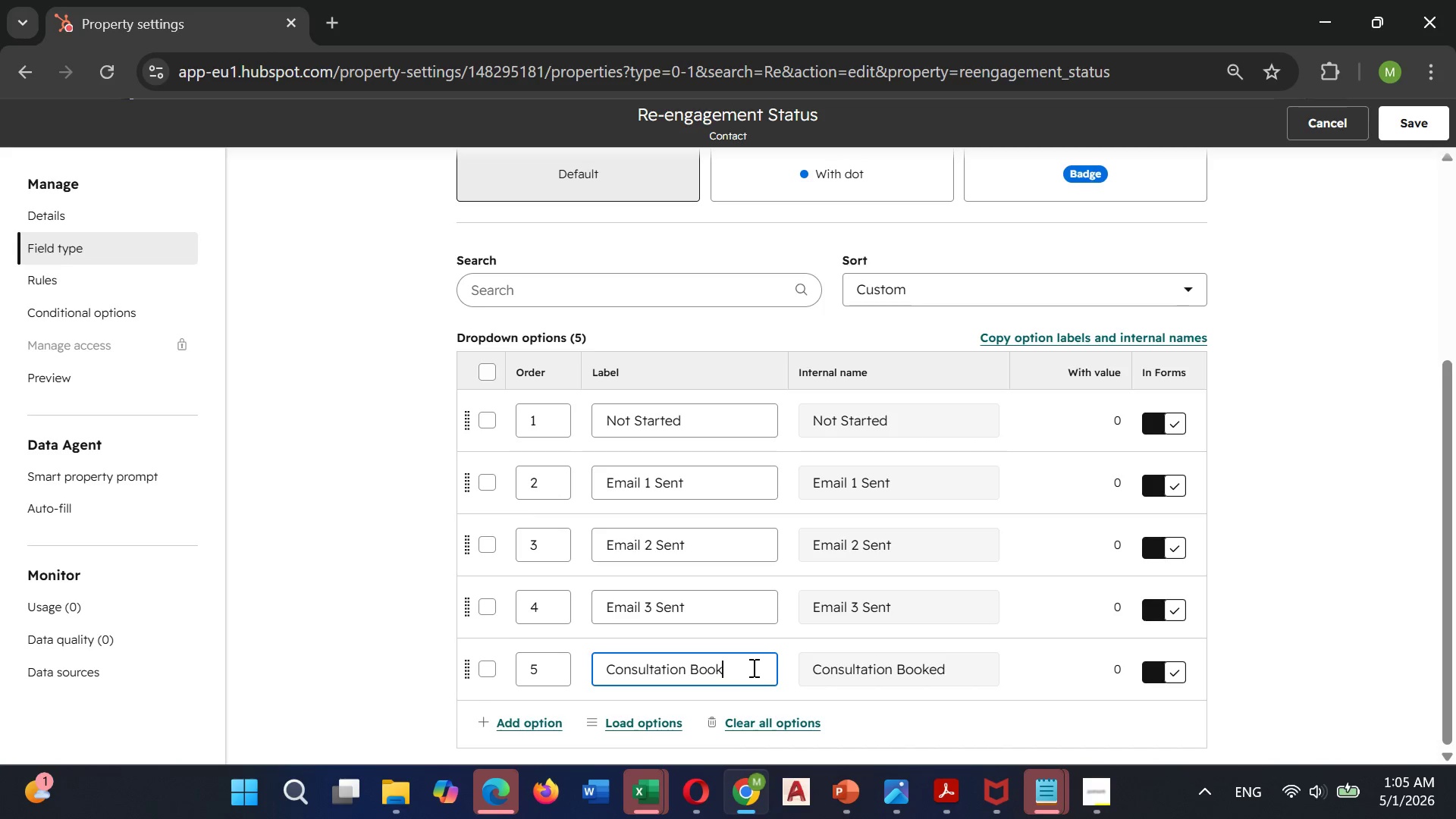 
key(Backspace)
 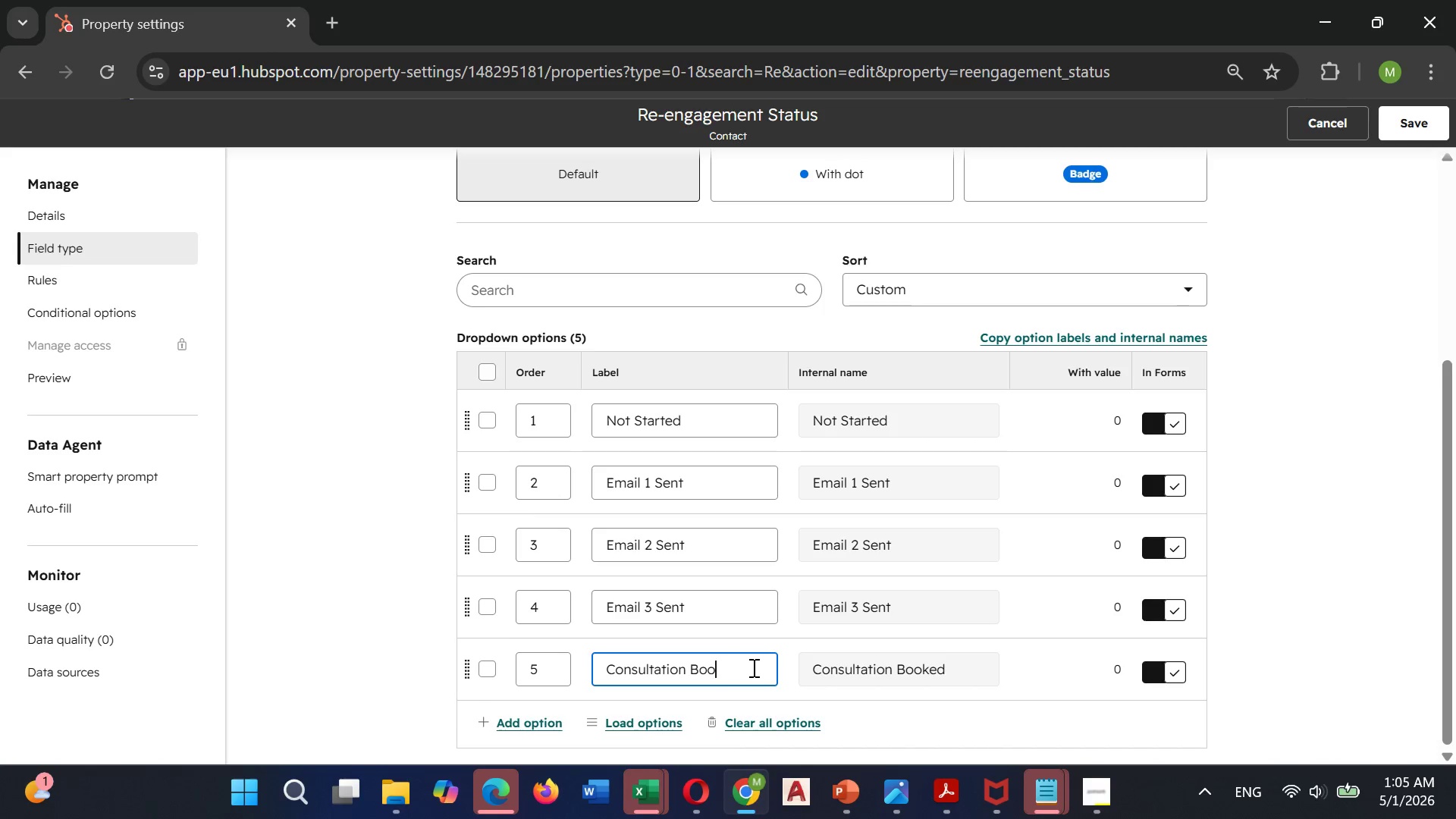 
hold_key(key=Backspace, duration=0.84)
 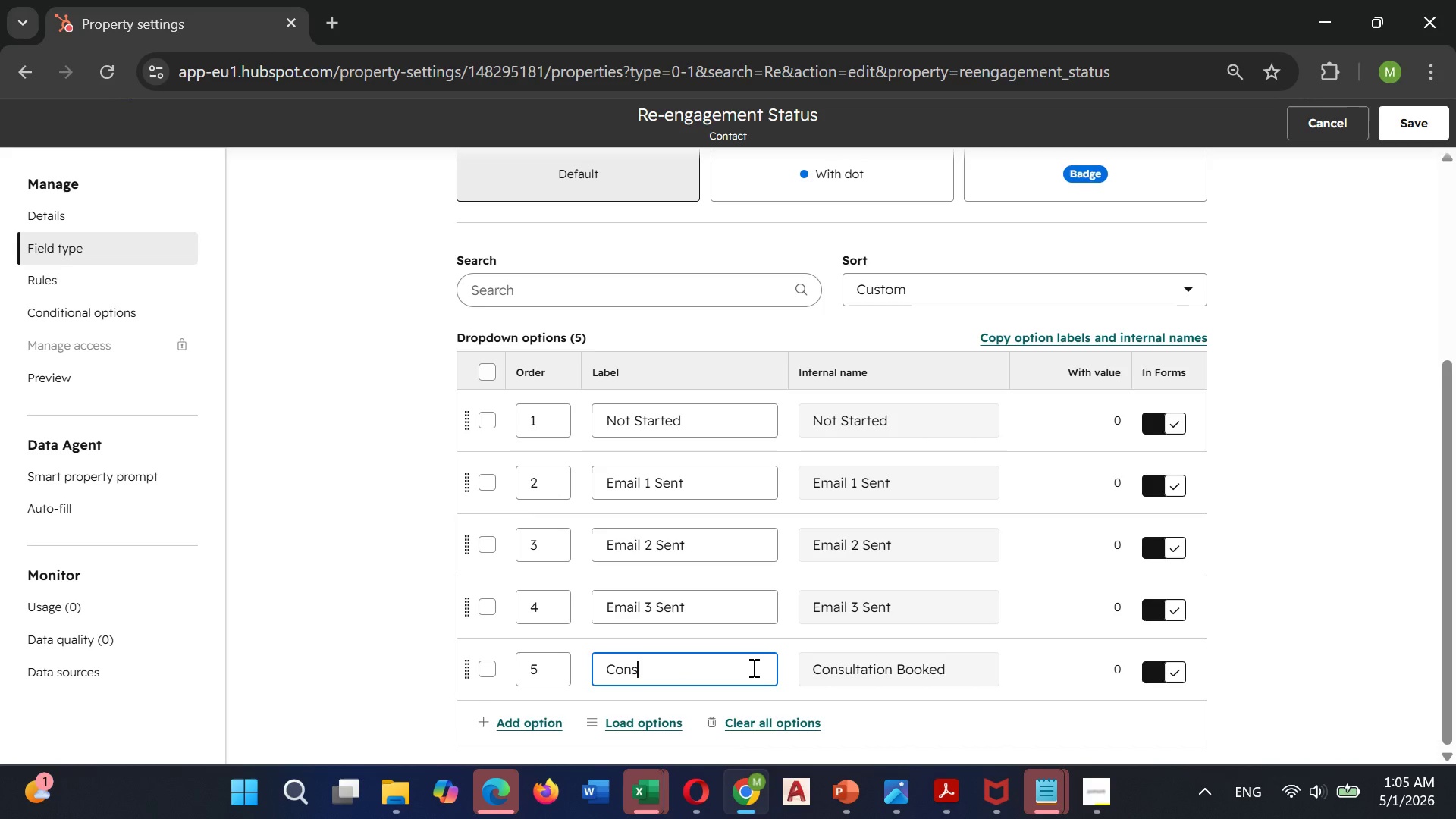 
key(Backspace)
 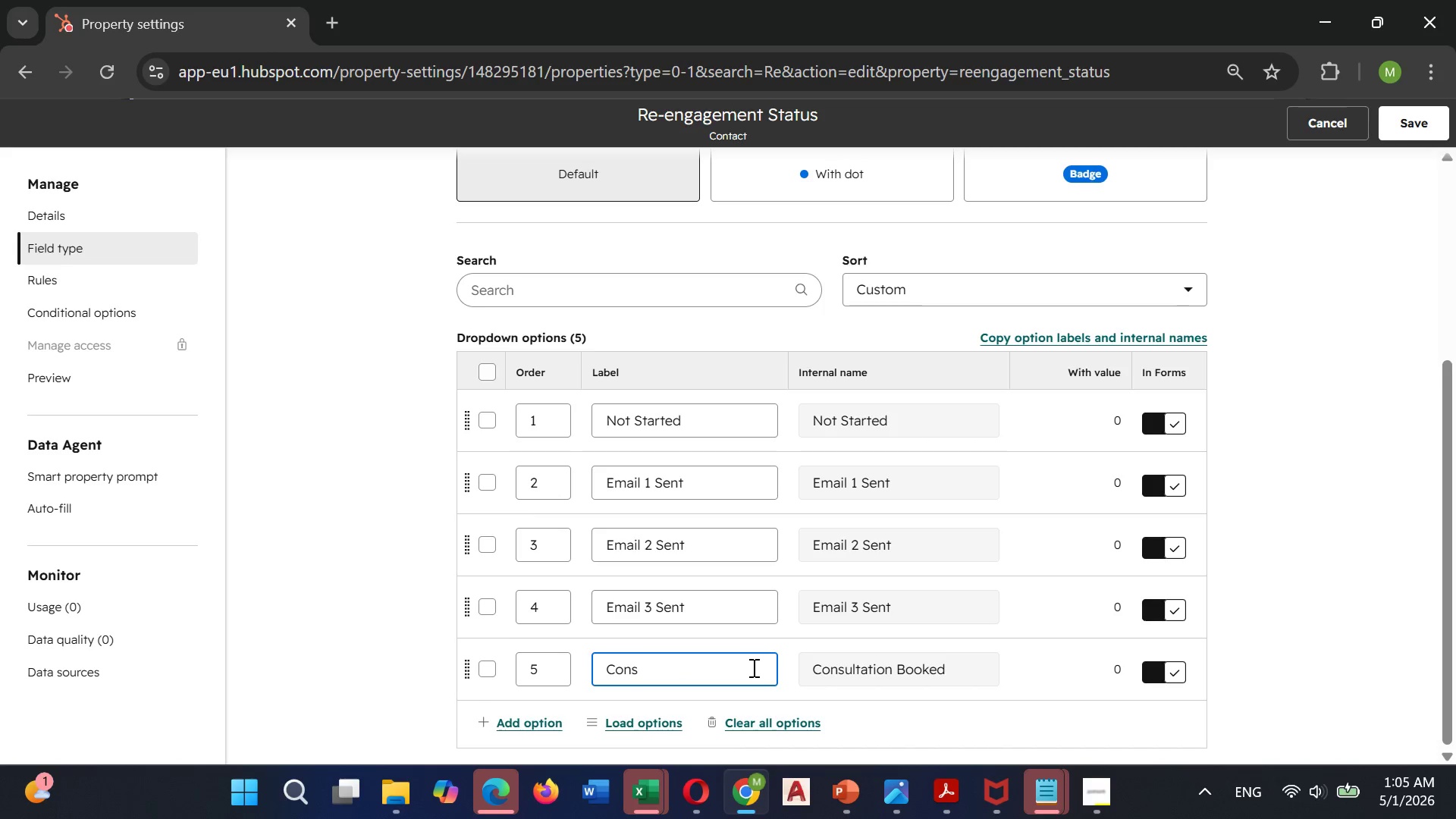 
key(Backspace)
 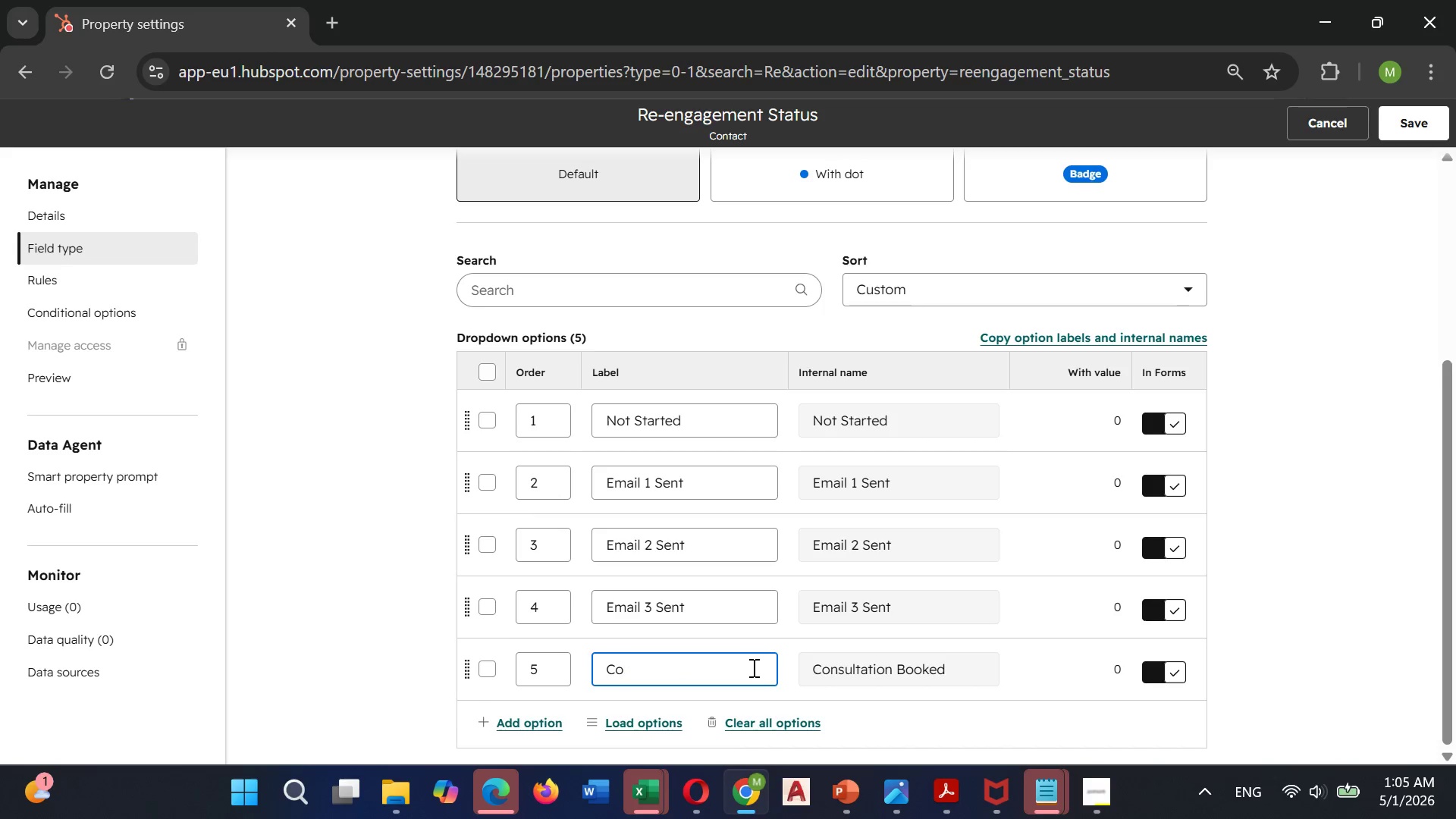 
key(Backspace)
 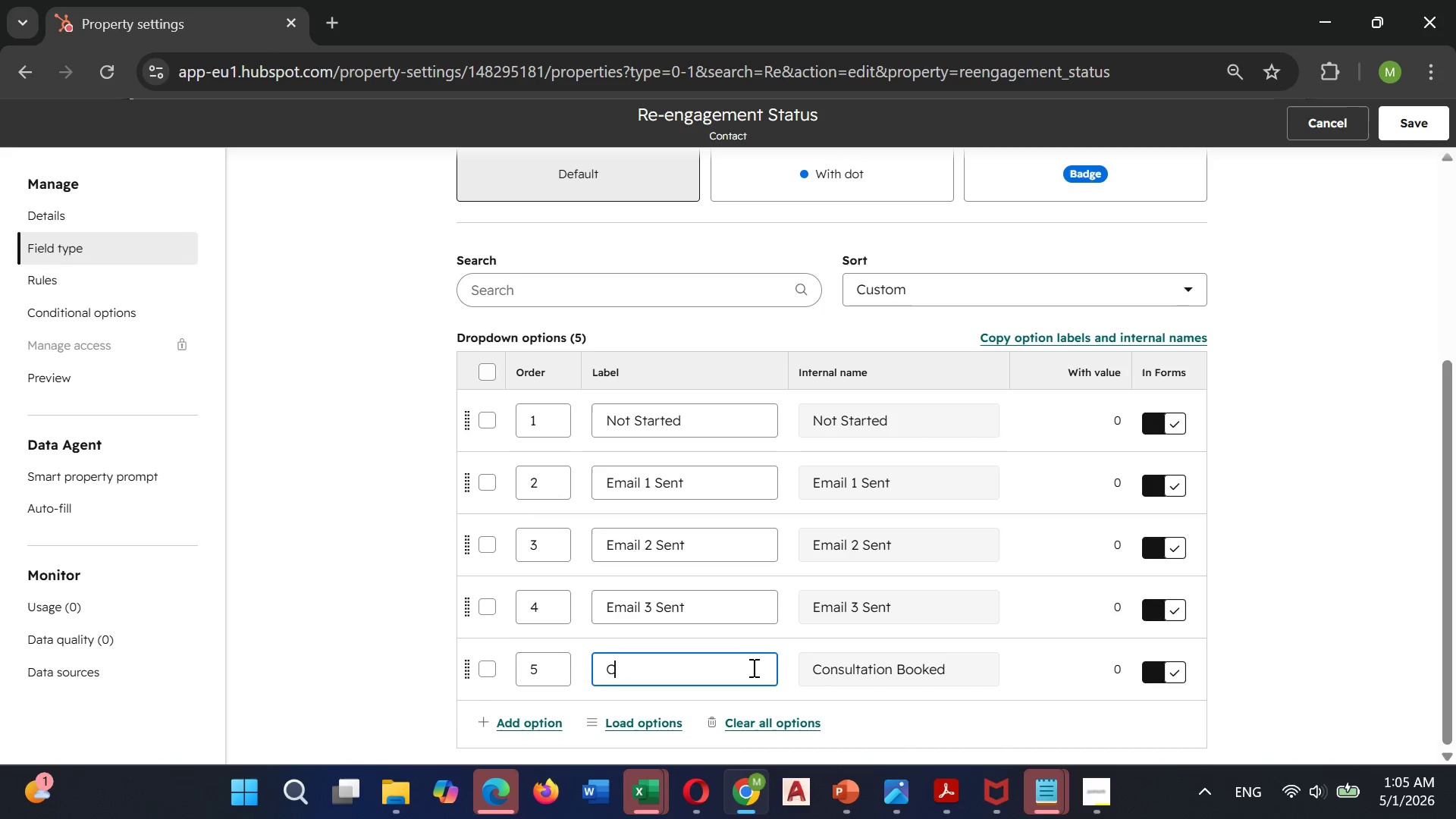 
key(Backspace)
 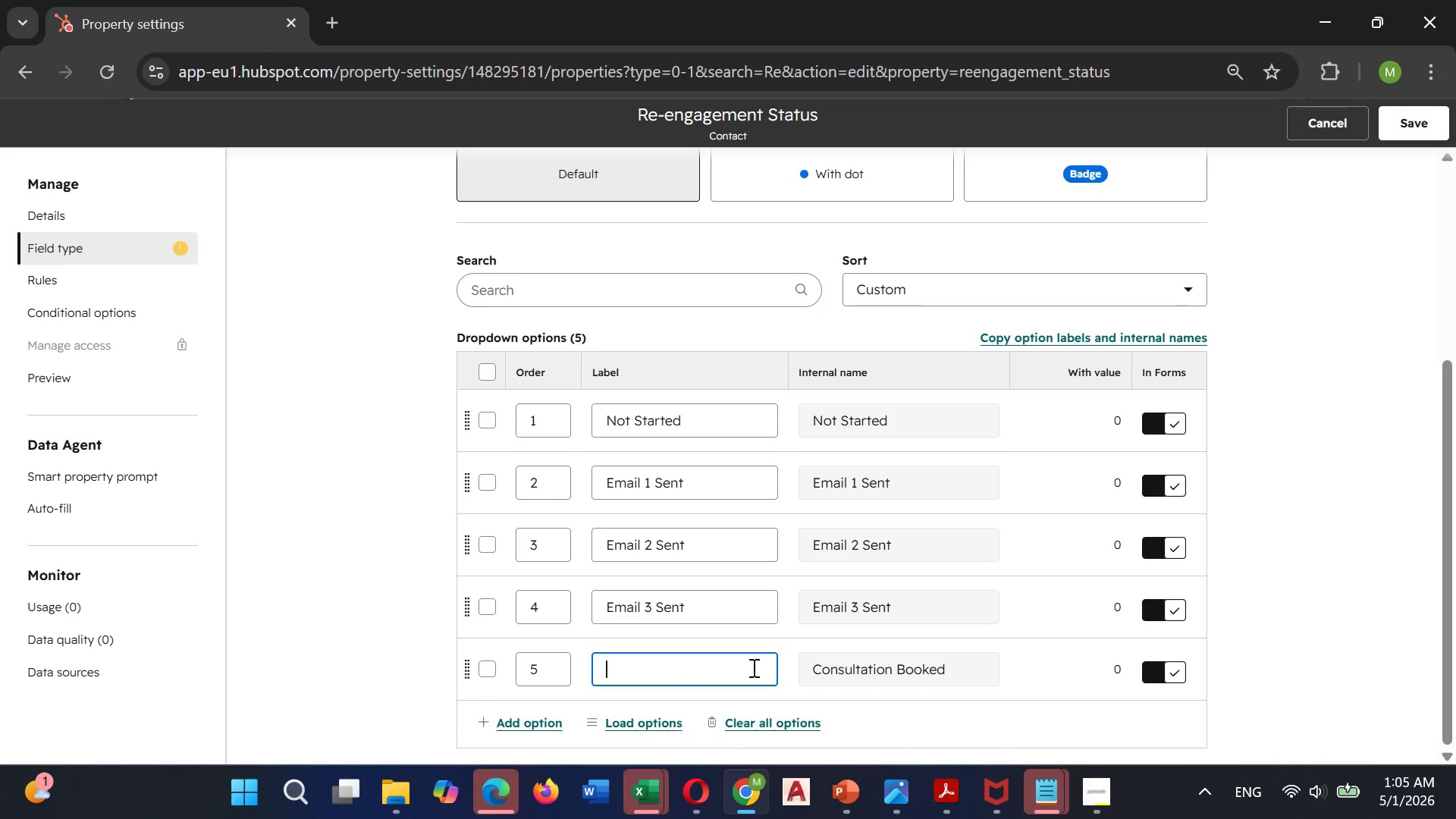 
key(Backspace)
 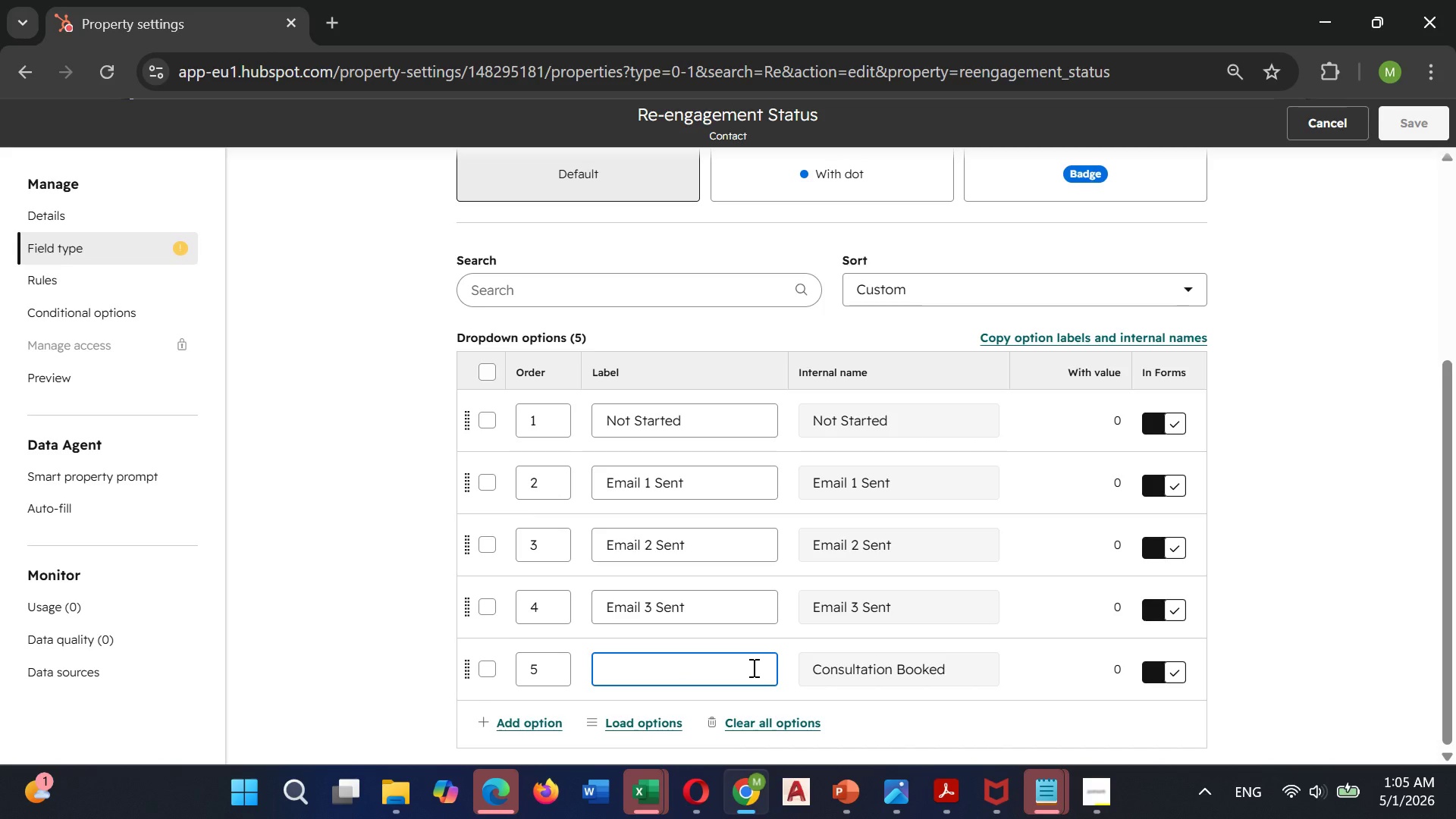 
type(Email 4 sent)
 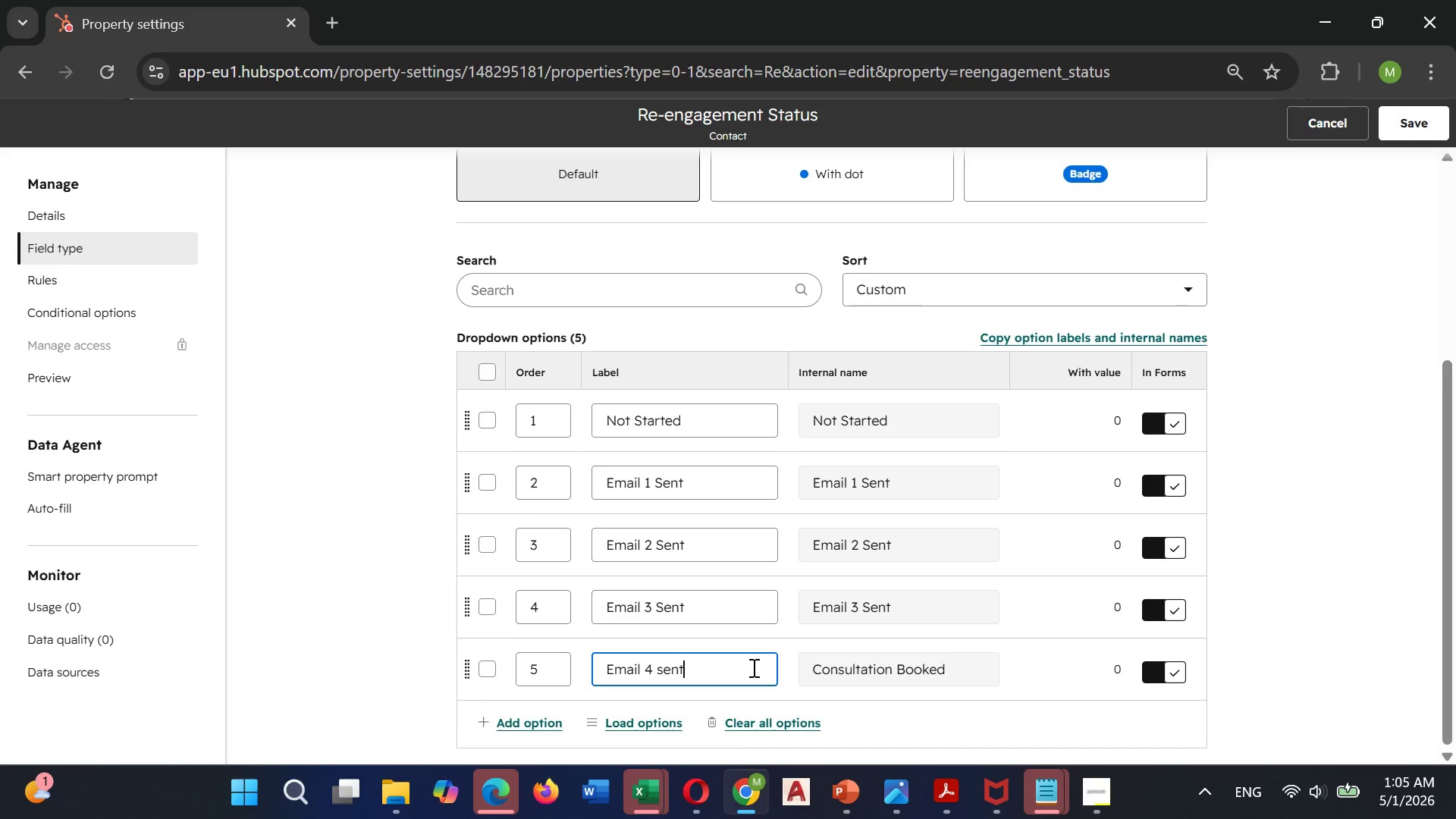 
key(ArrowLeft)
 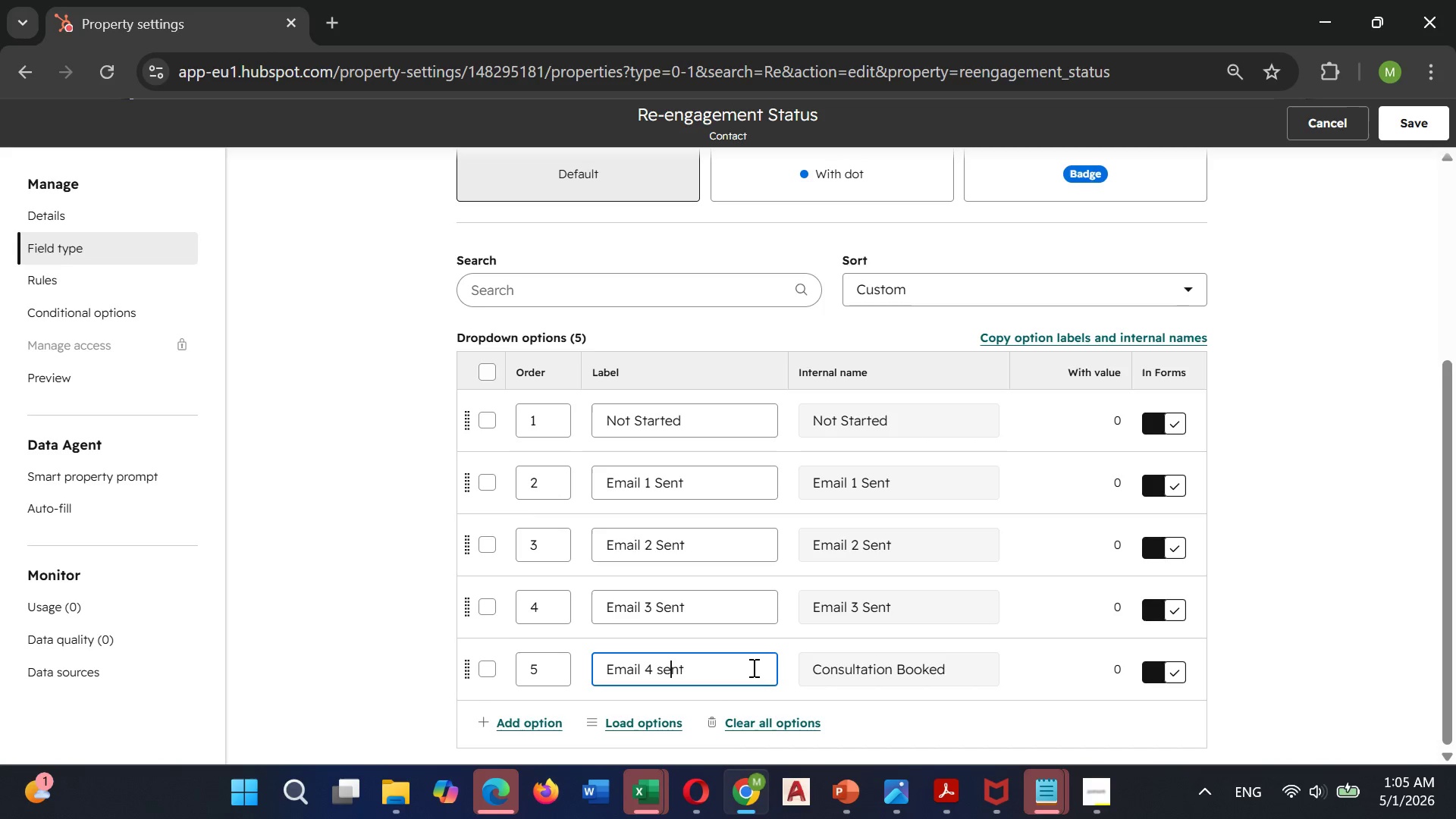 
key(ArrowLeft)
 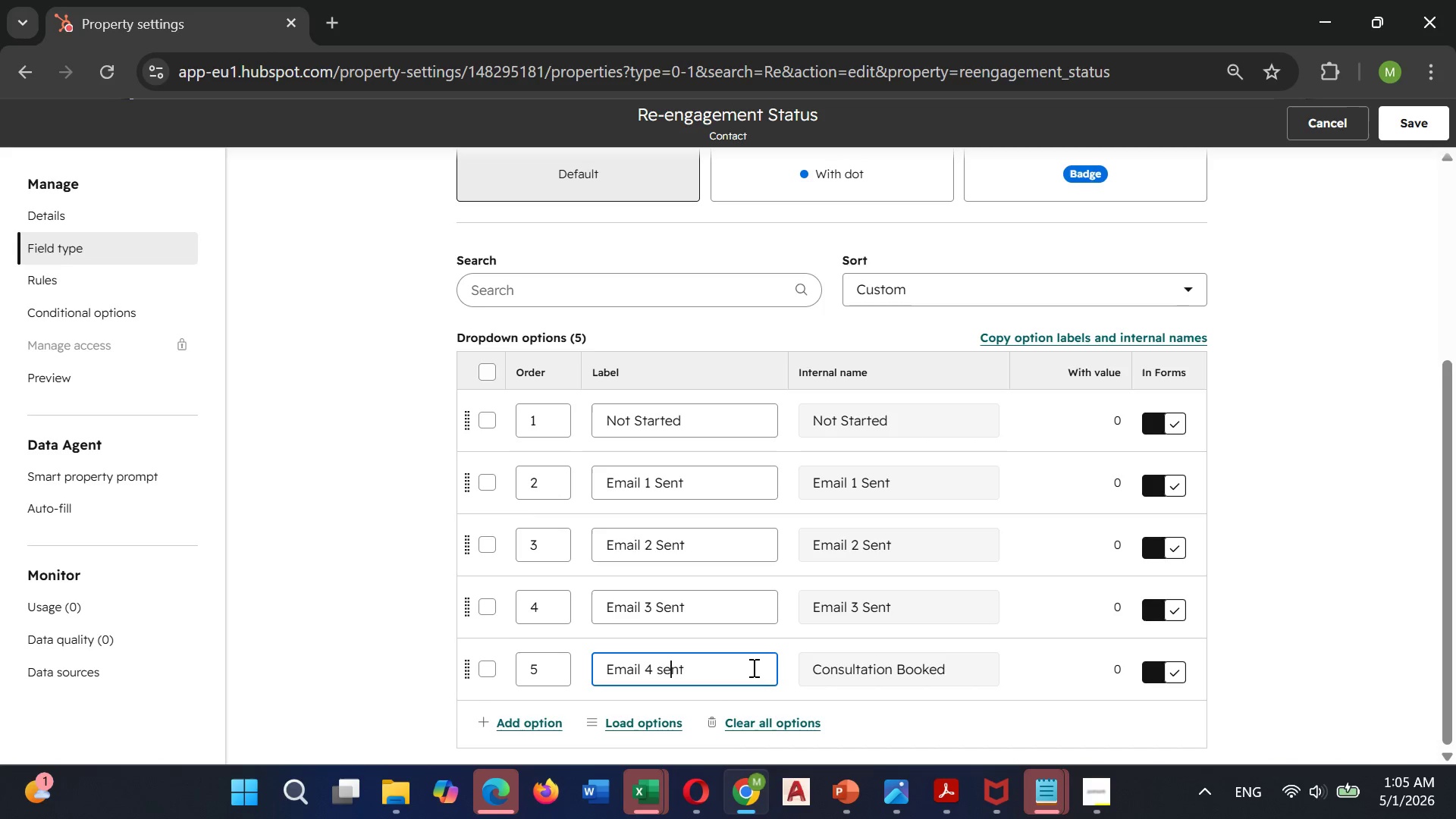 
key(ArrowLeft)
 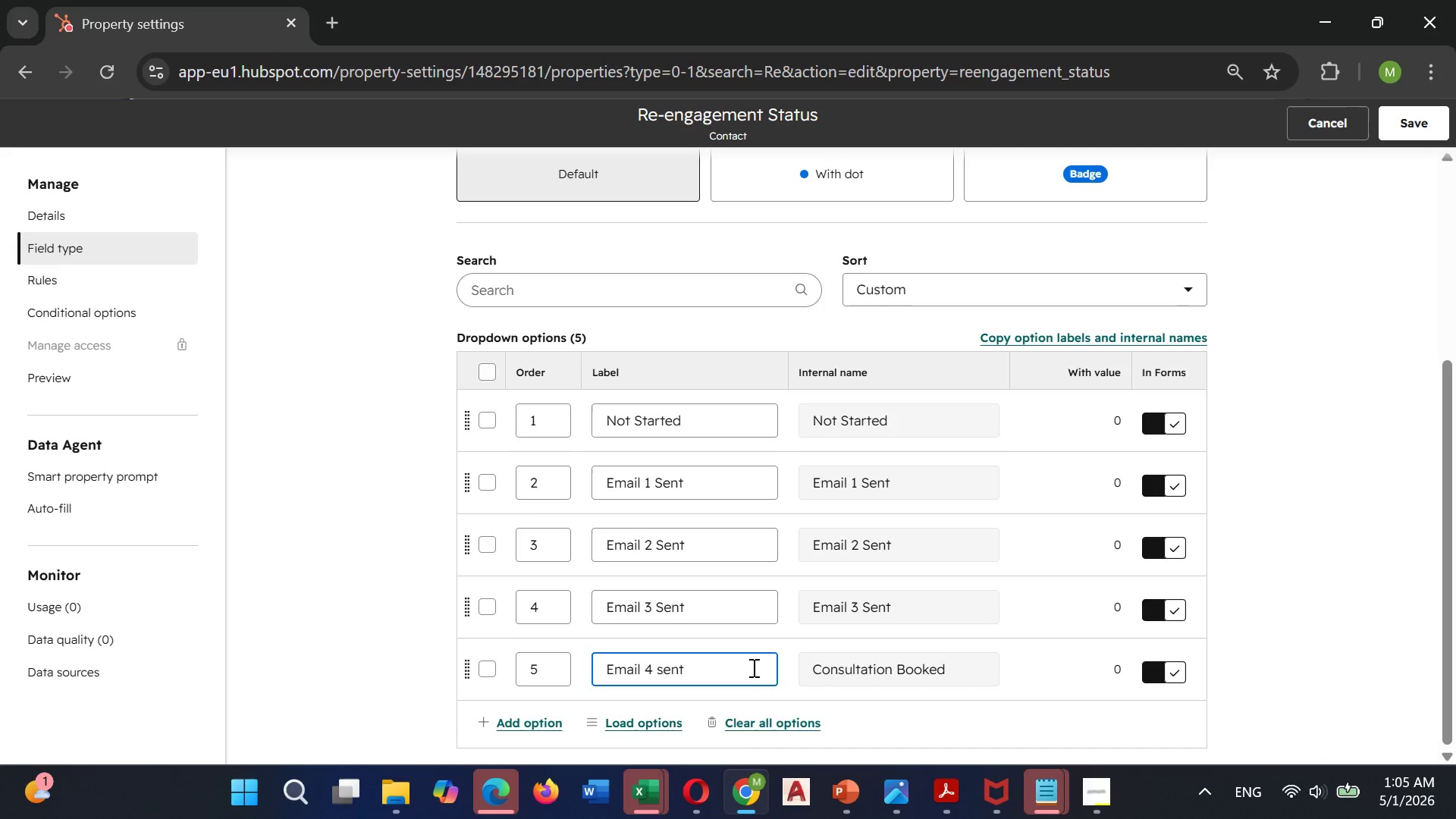 
key(Backspace)
 